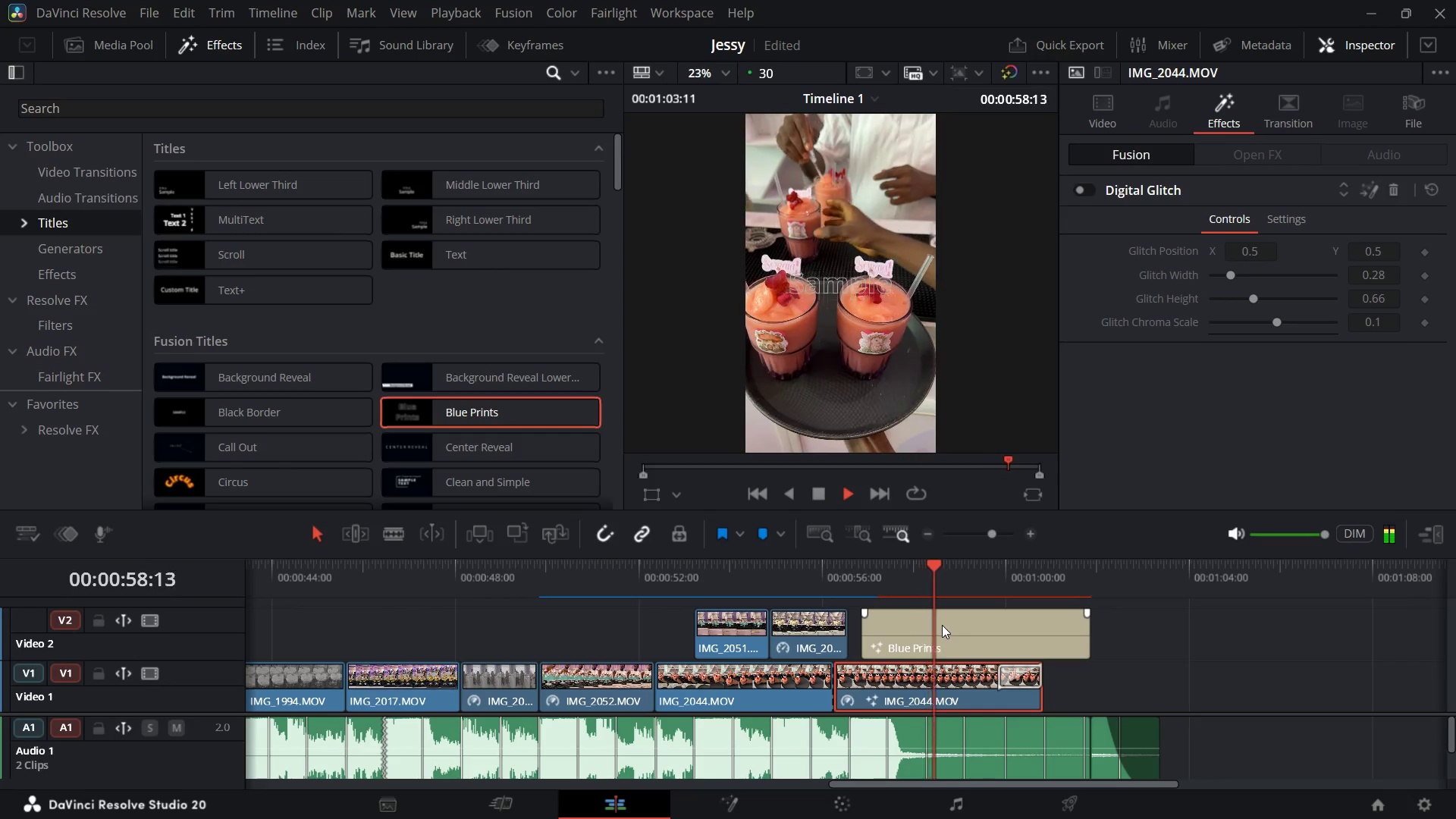 
key(Space)
 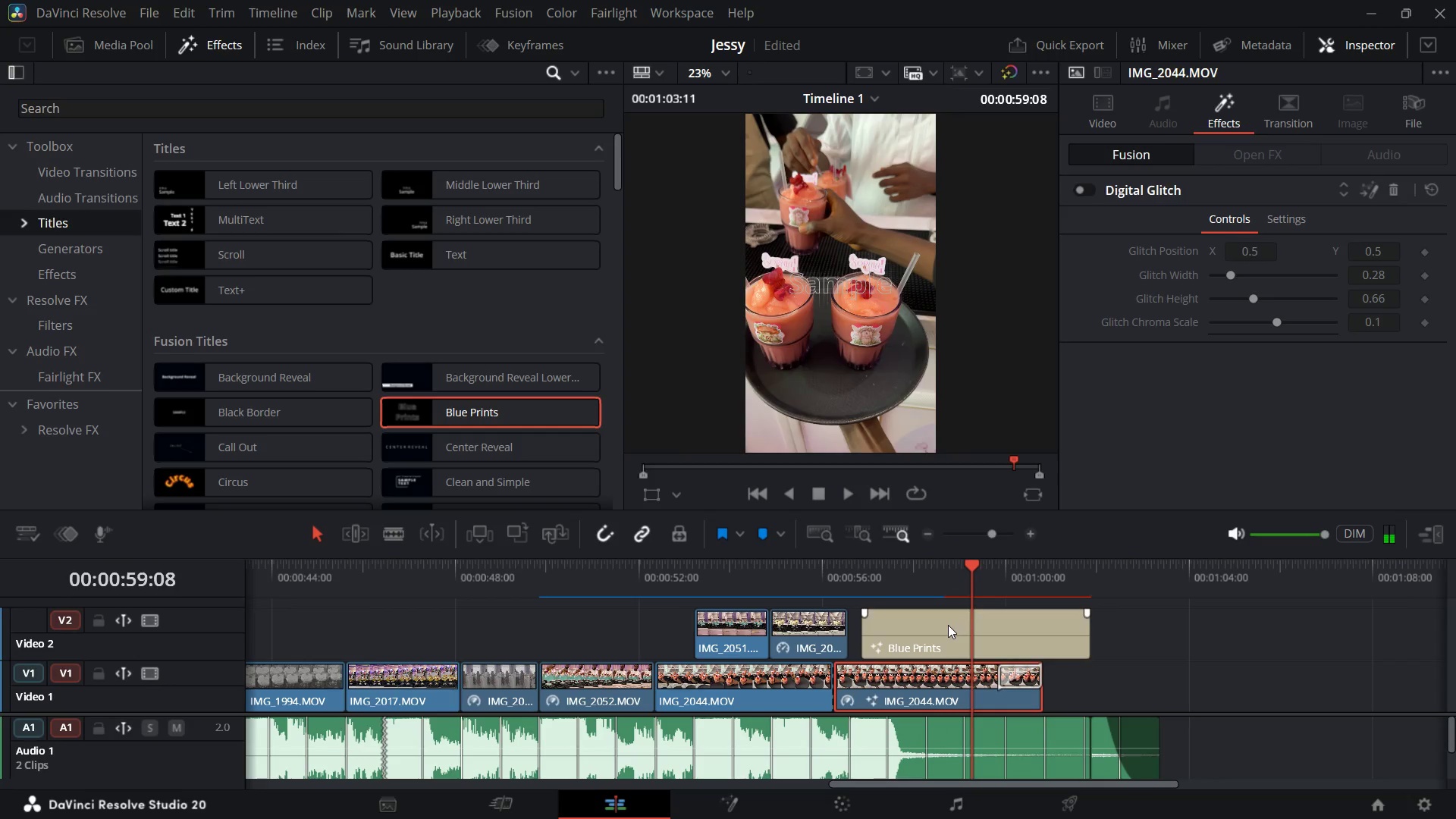 
left_click([948, 625])
 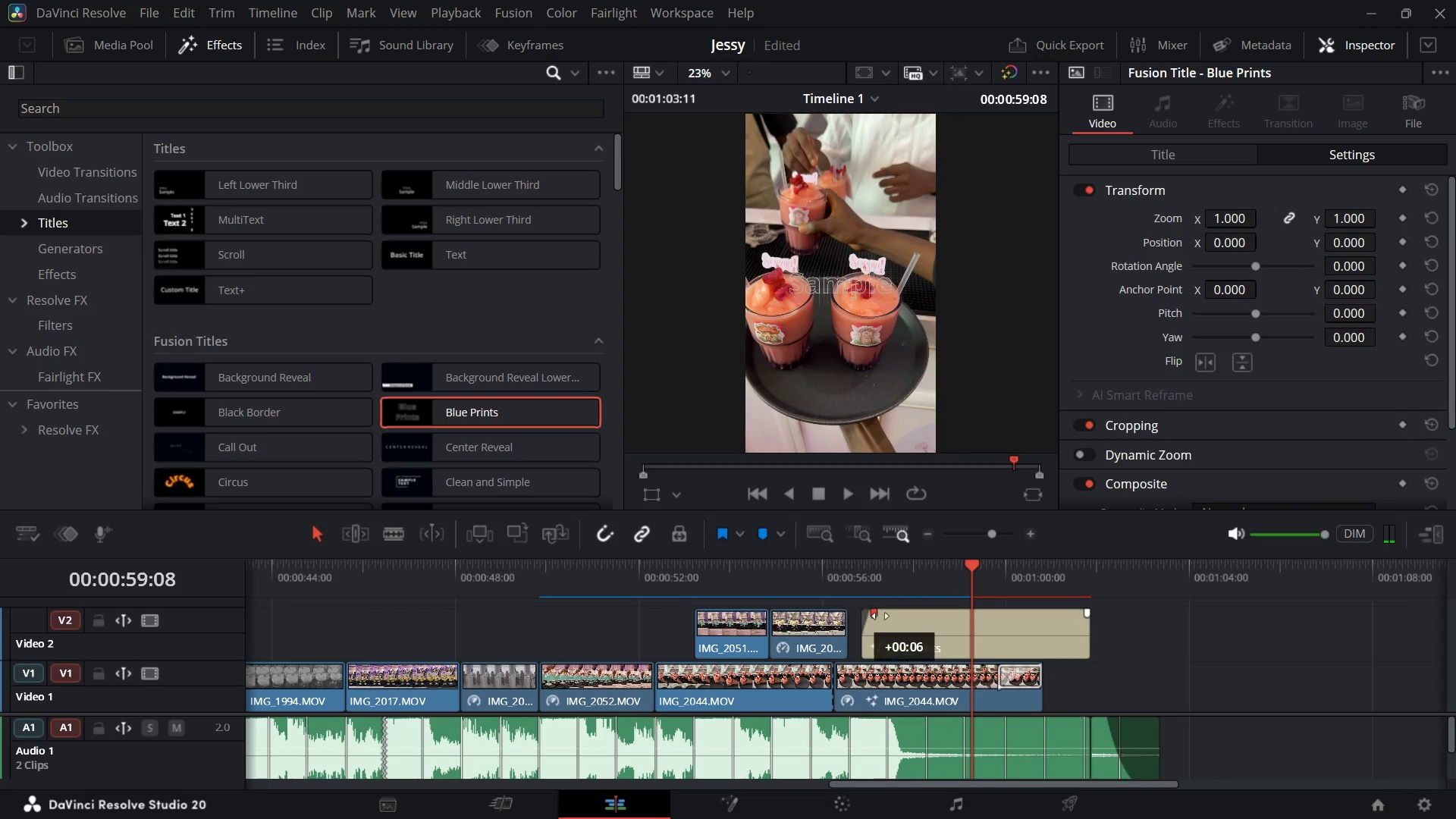 
mouse_move([1063, 613])
 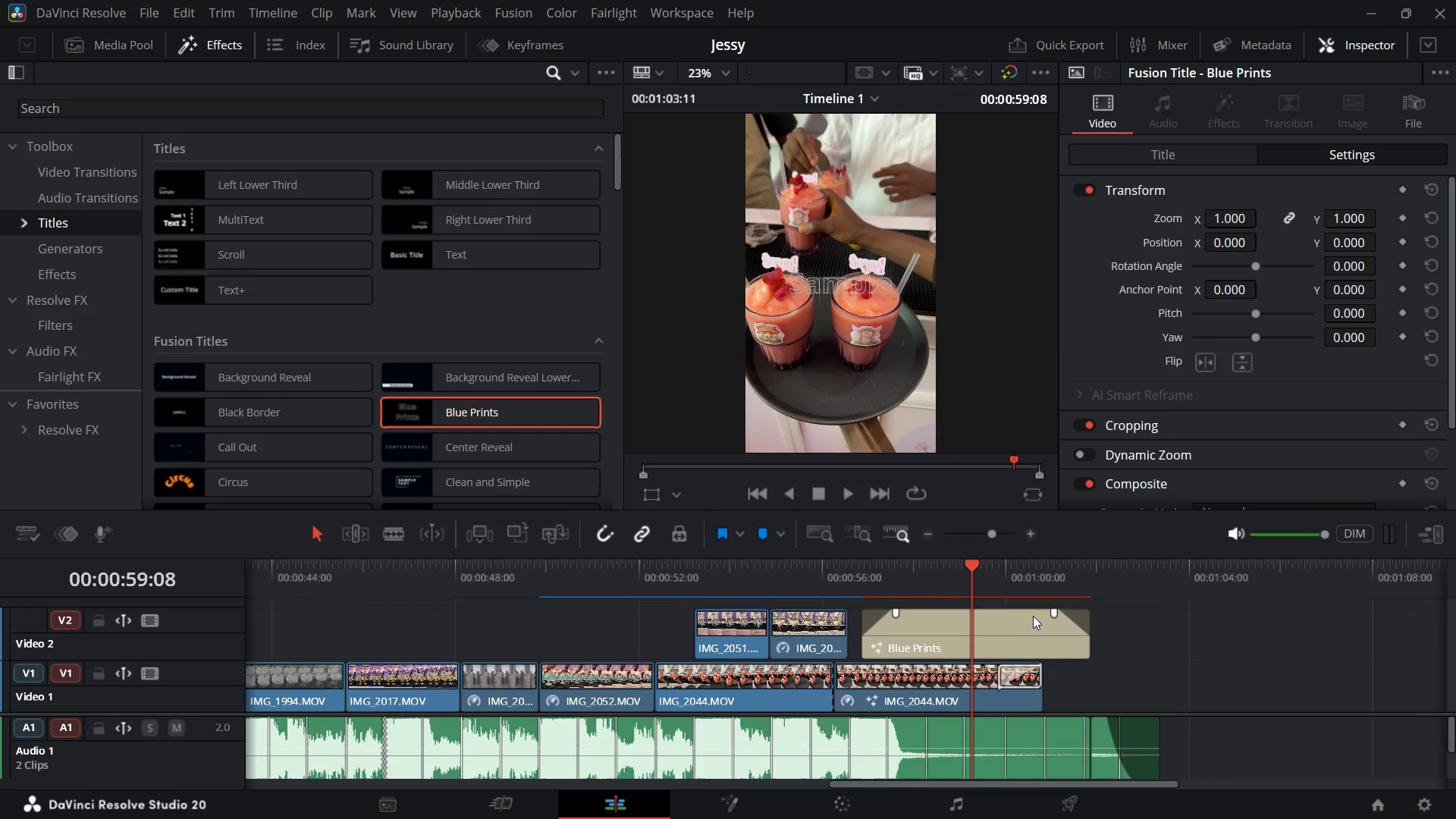 
left_click([996, 631])
 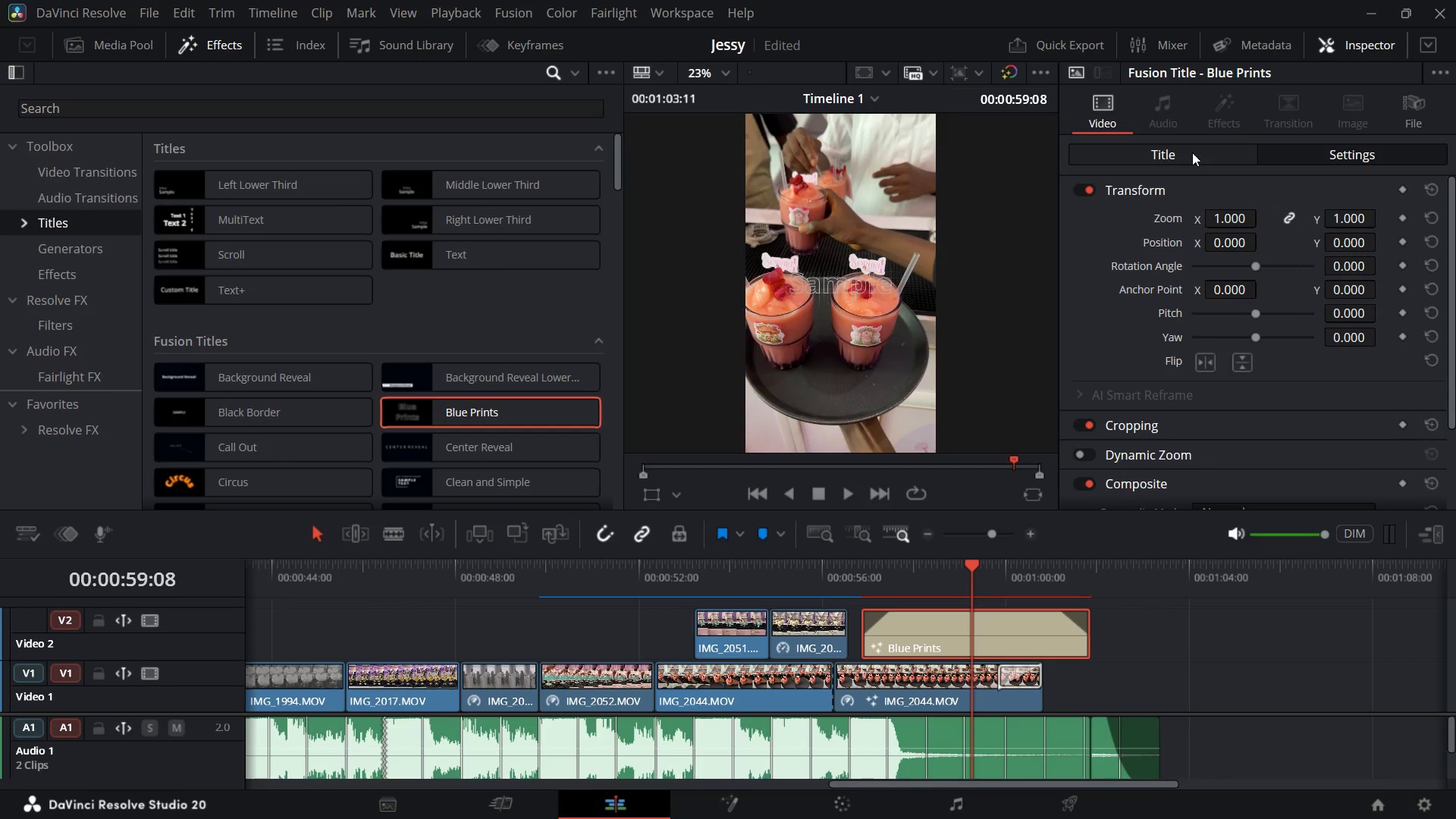 
left_click([1192, 152])
 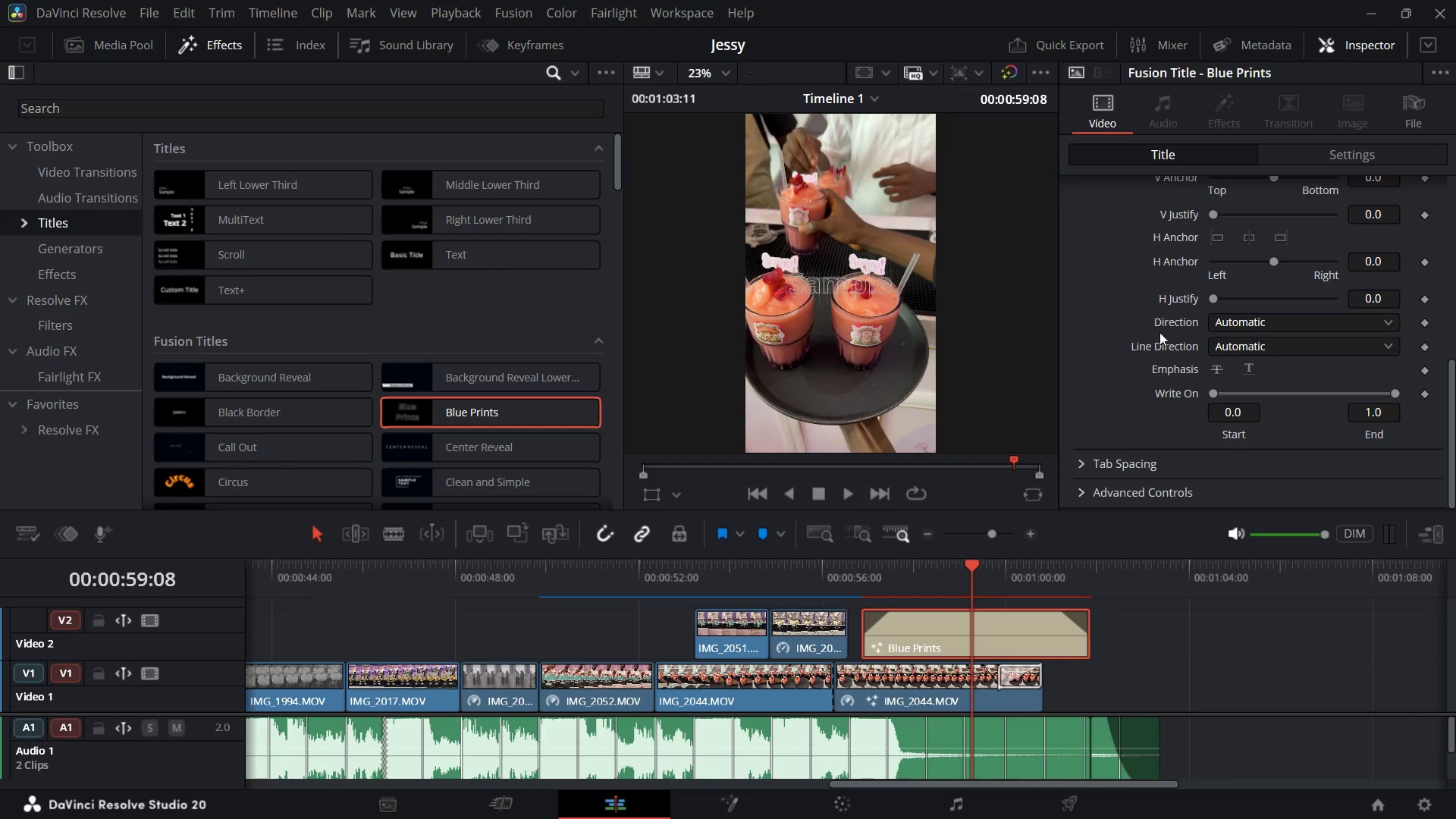 
scroll: coordinate [1095, 387], scroll_direction: up, amount: 8.0
 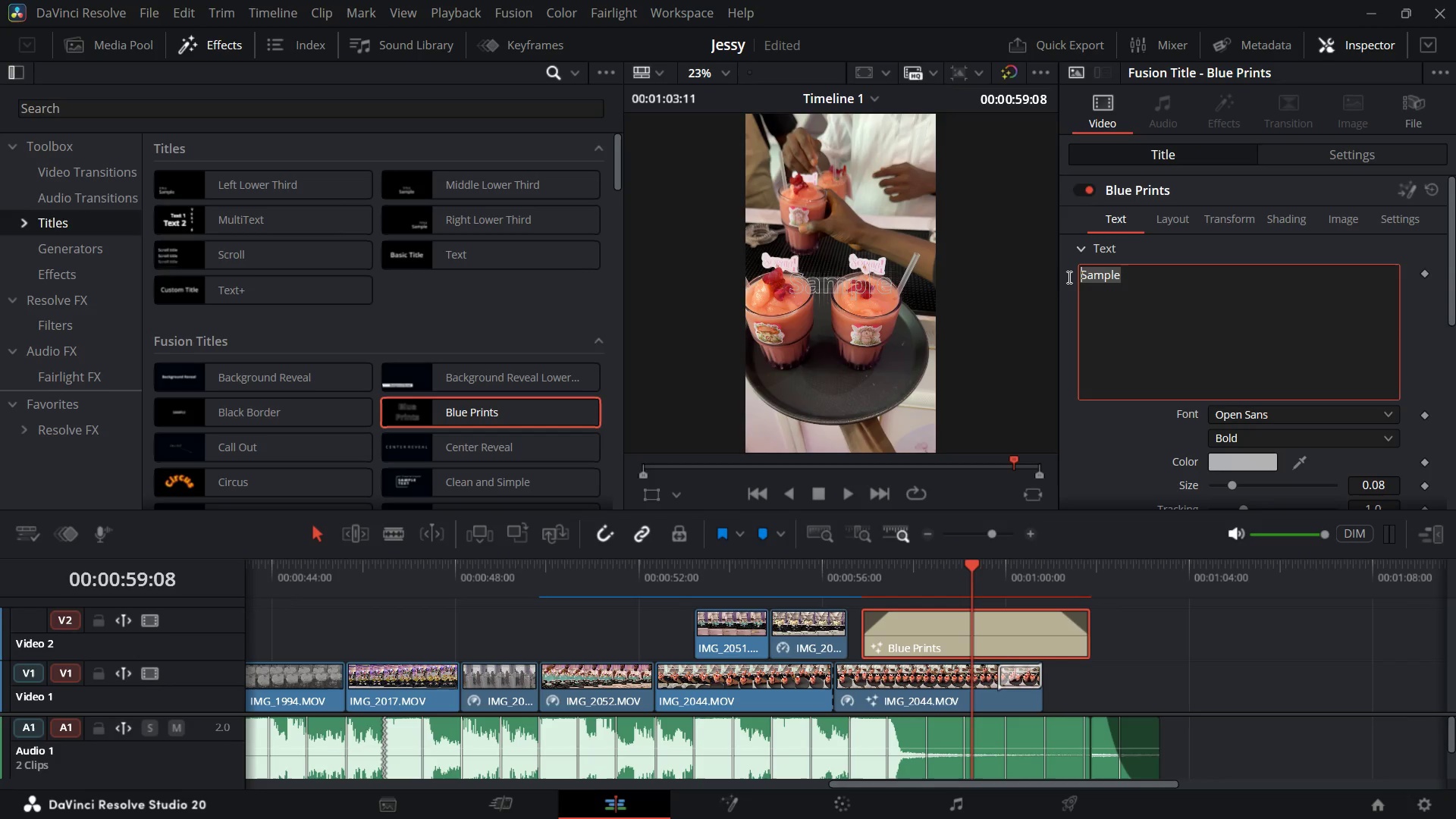 
type(Ccktail Jessy)
 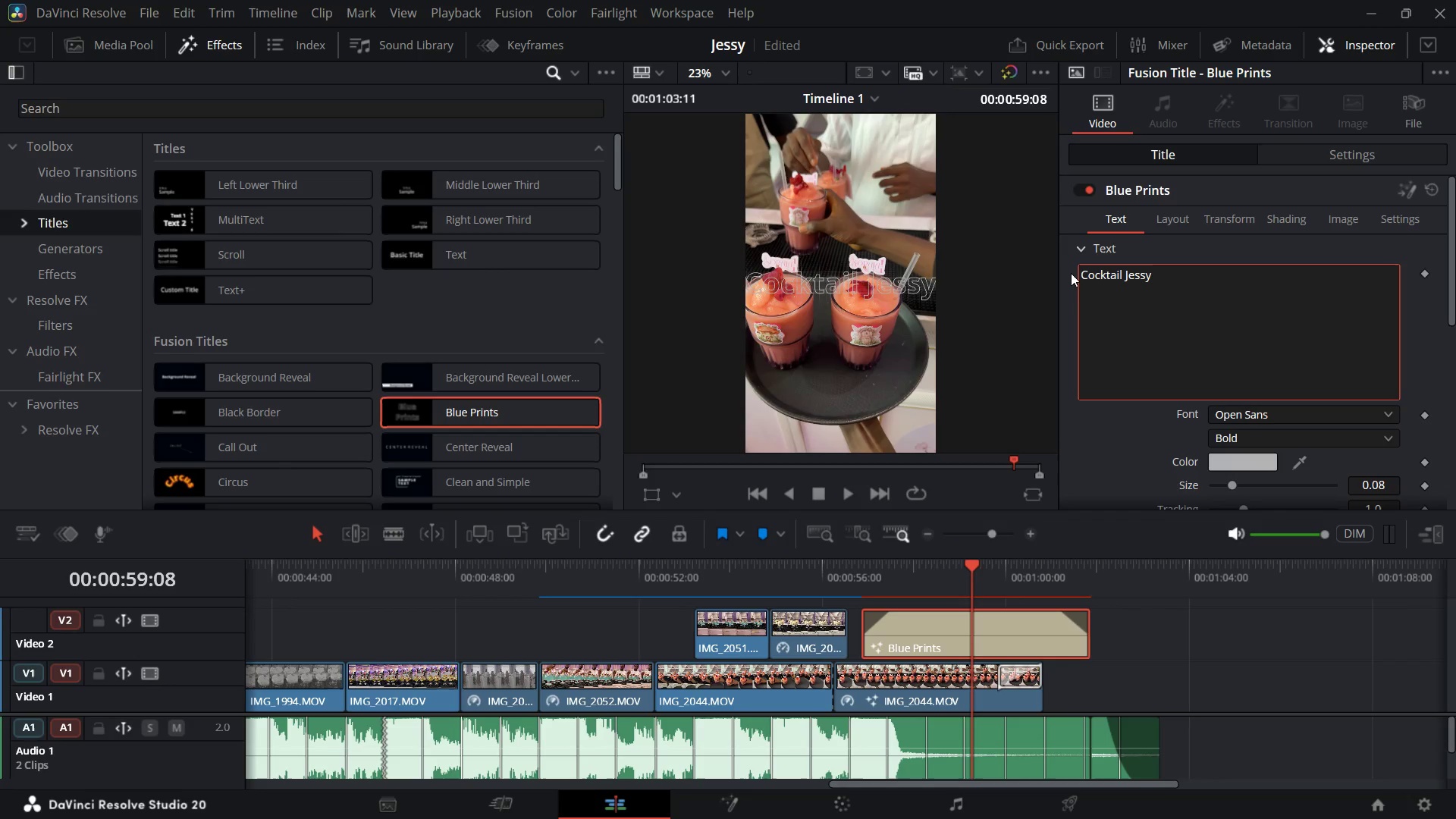 
hold_key(key=O, duration=21.95)
 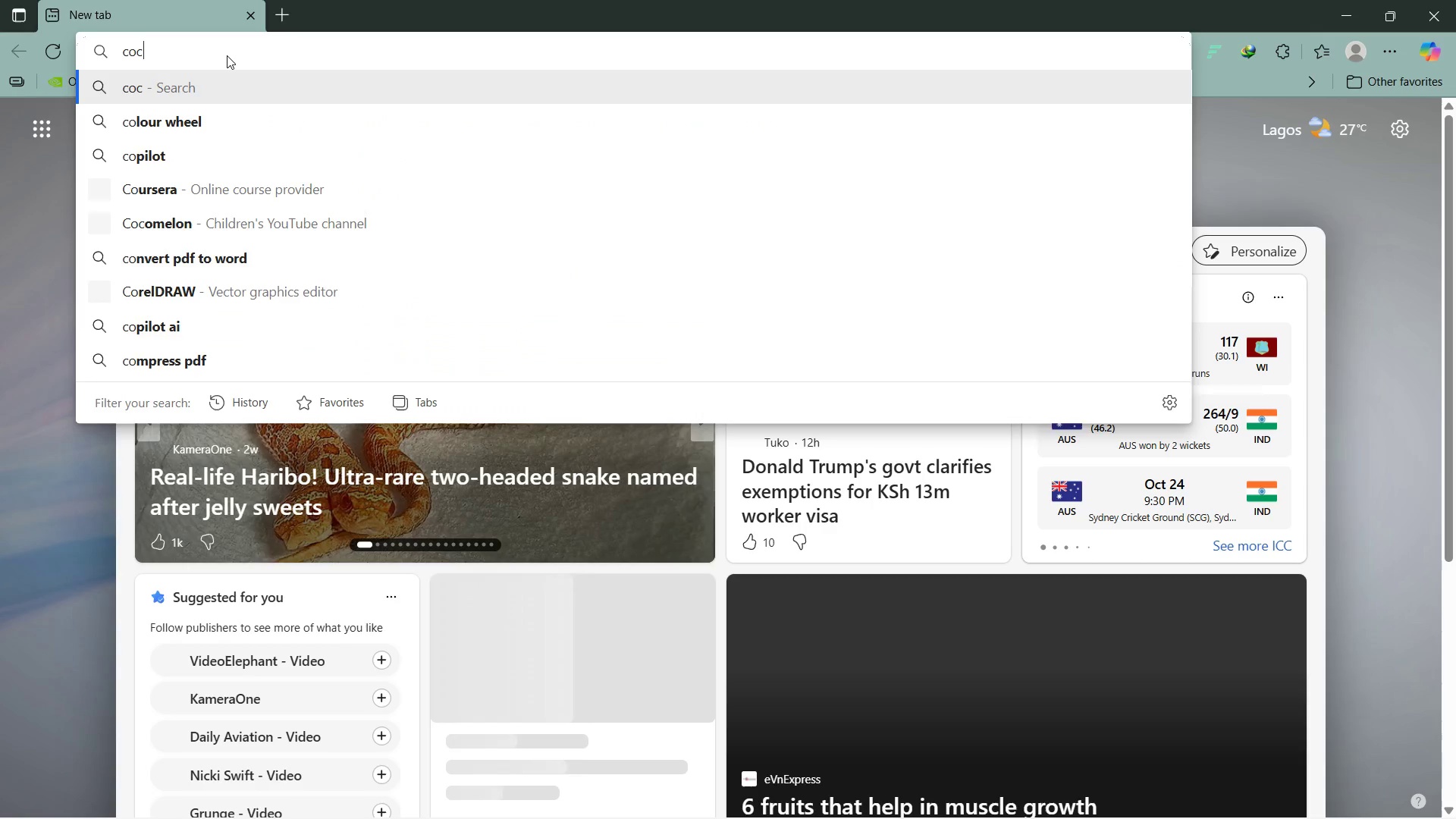 
left_click([1125, 278])
 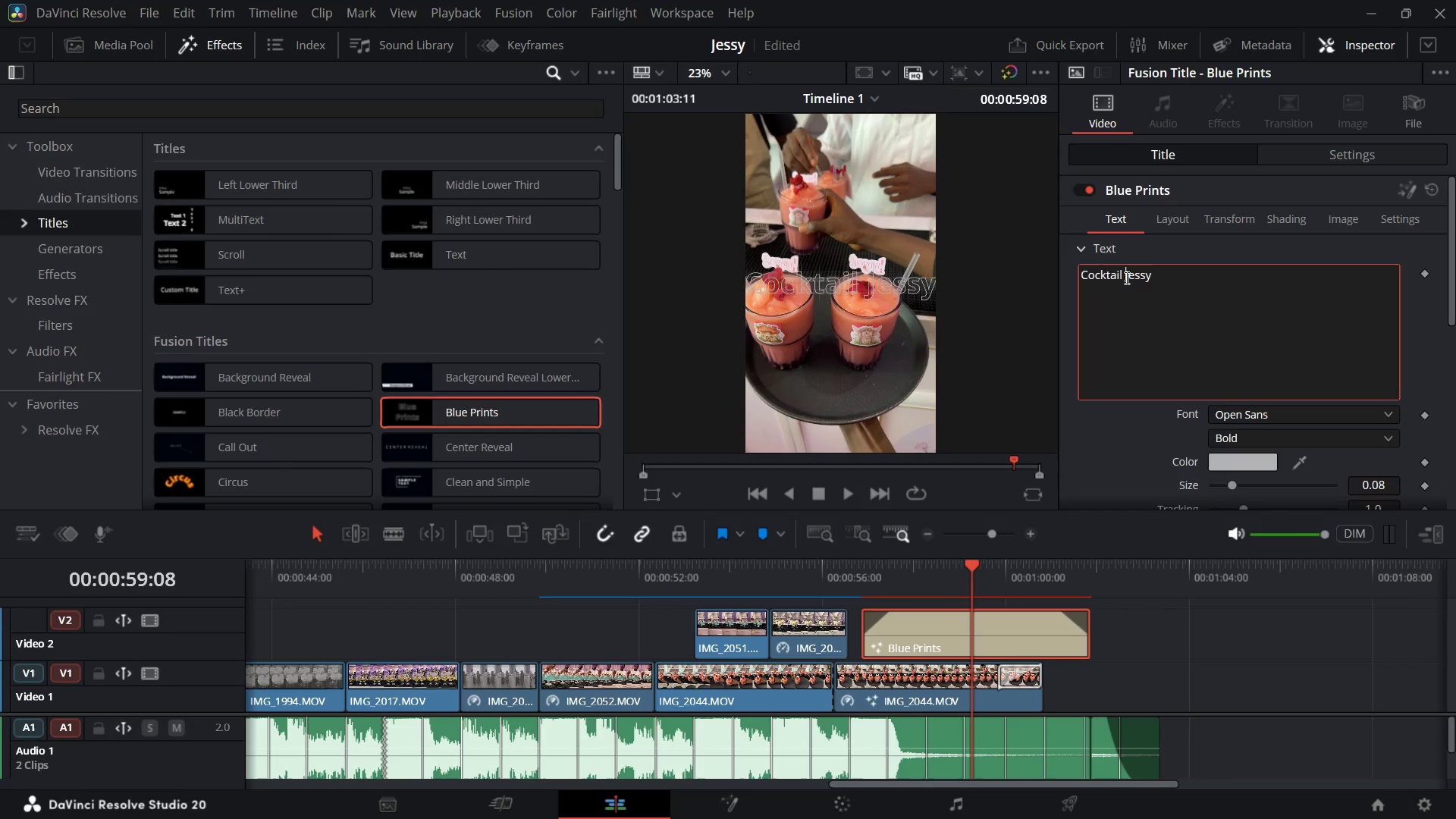 
key(Enter)
 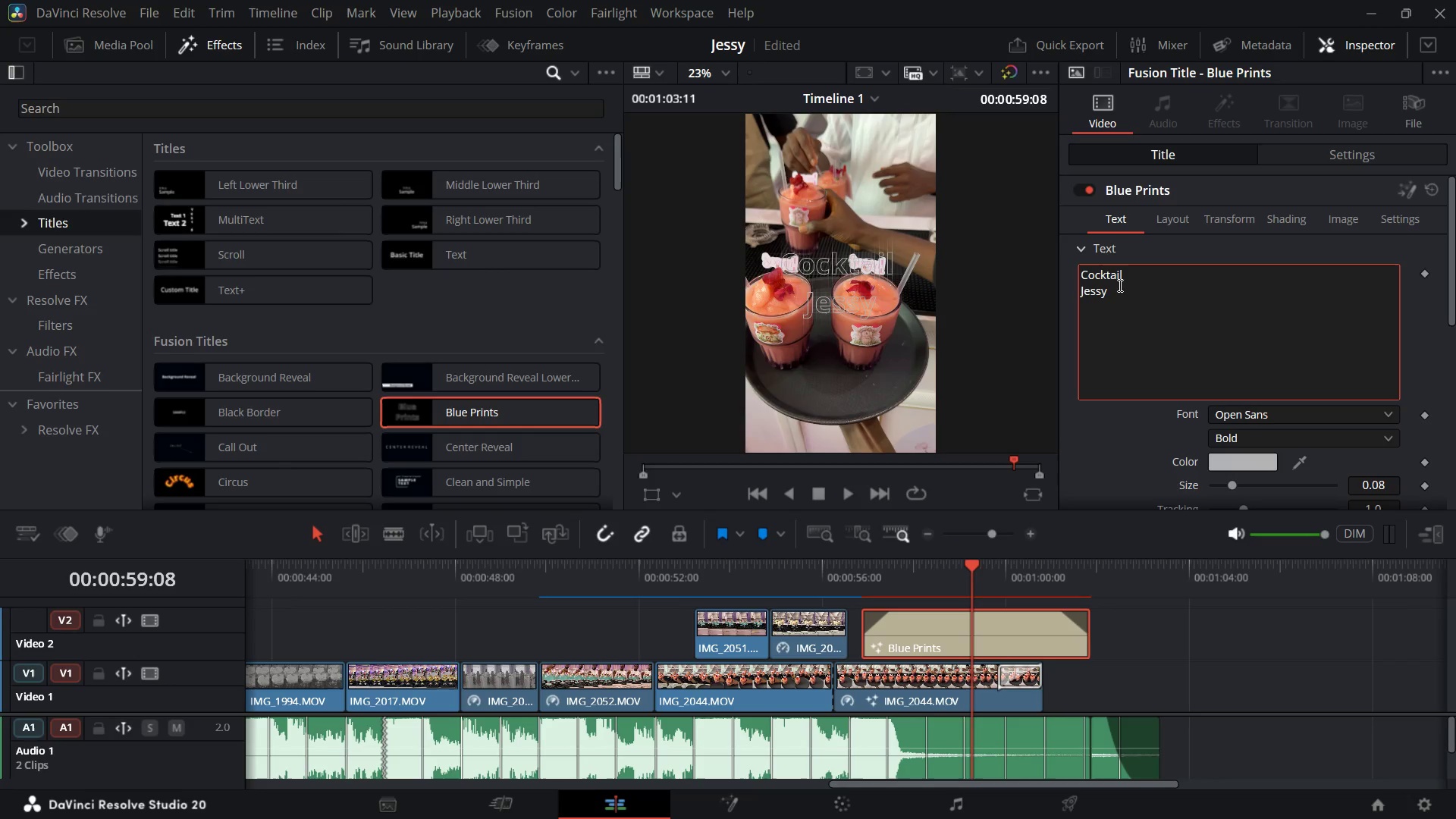 
left_click([1112, 293])
 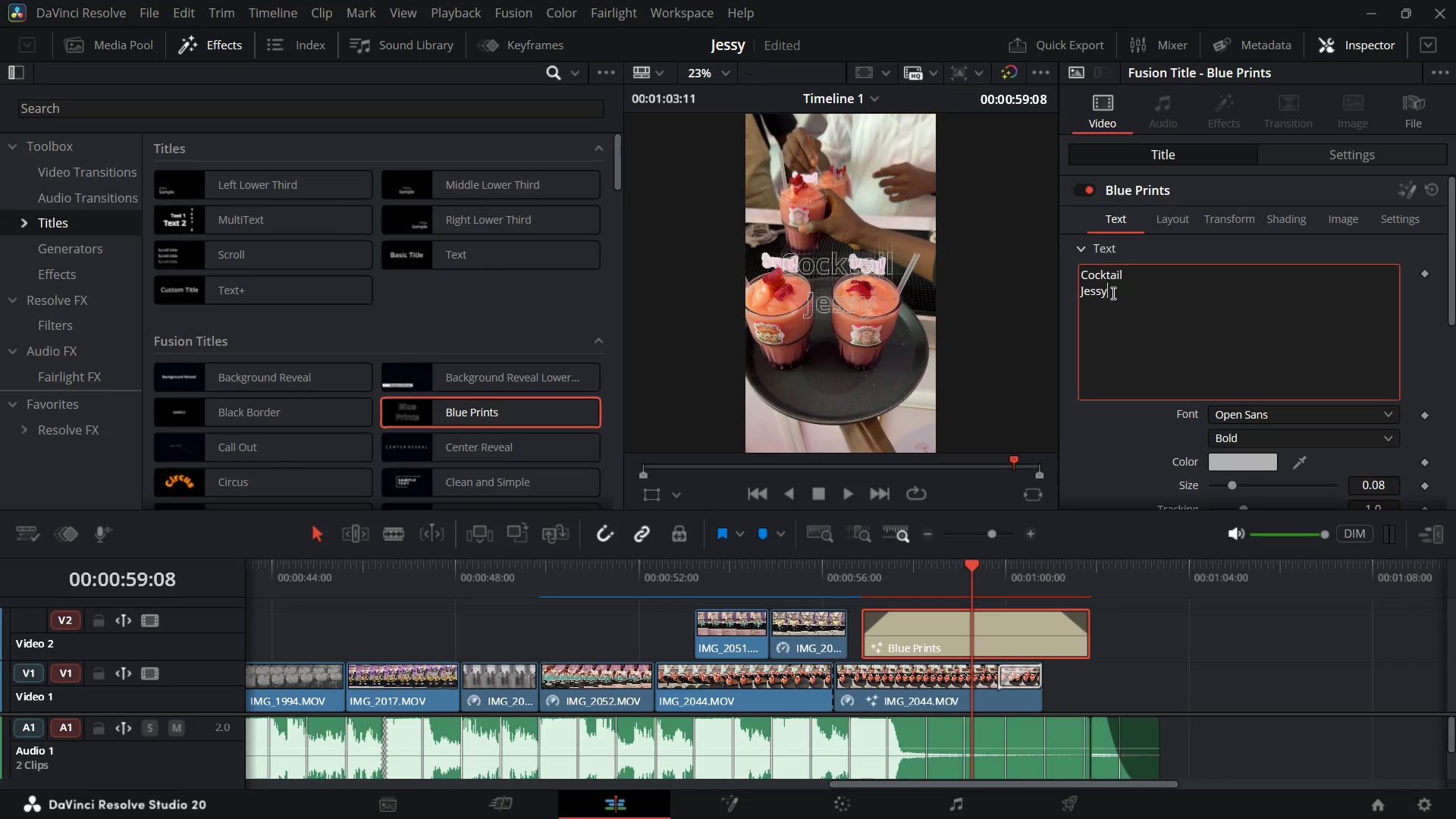 
key(Enter)
 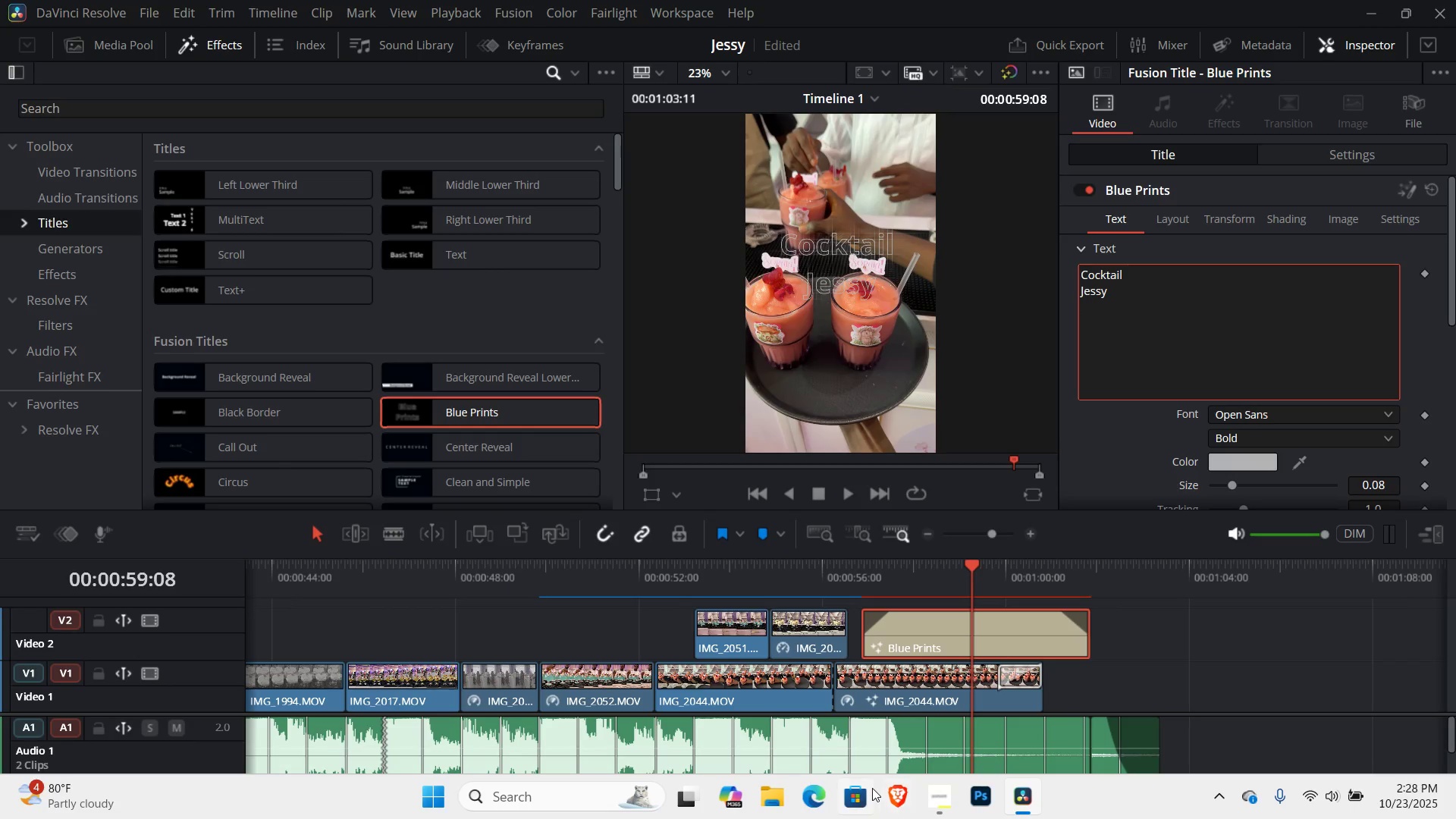 
left_click([823, 794])
 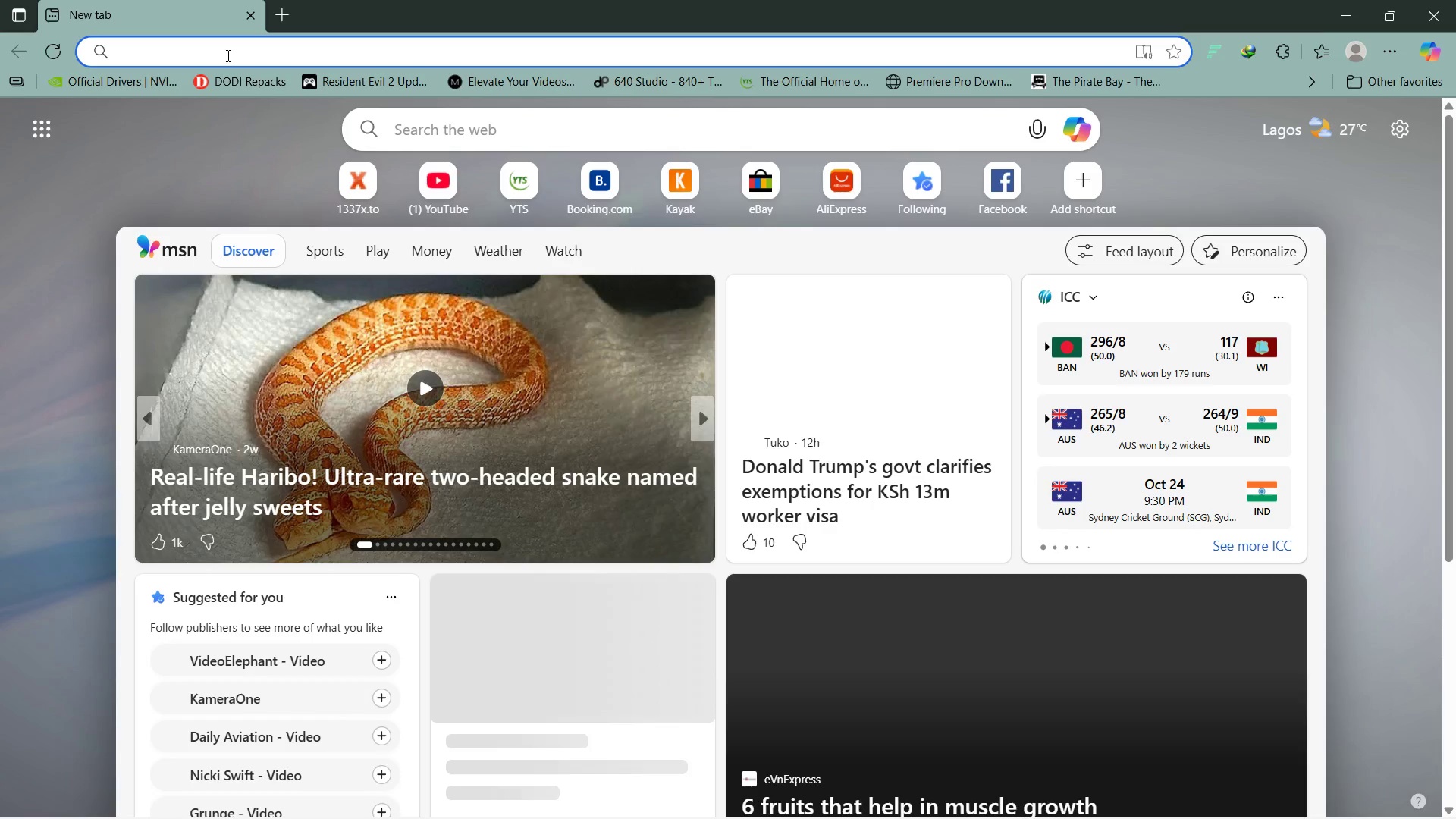 
type(ccktail emo)
 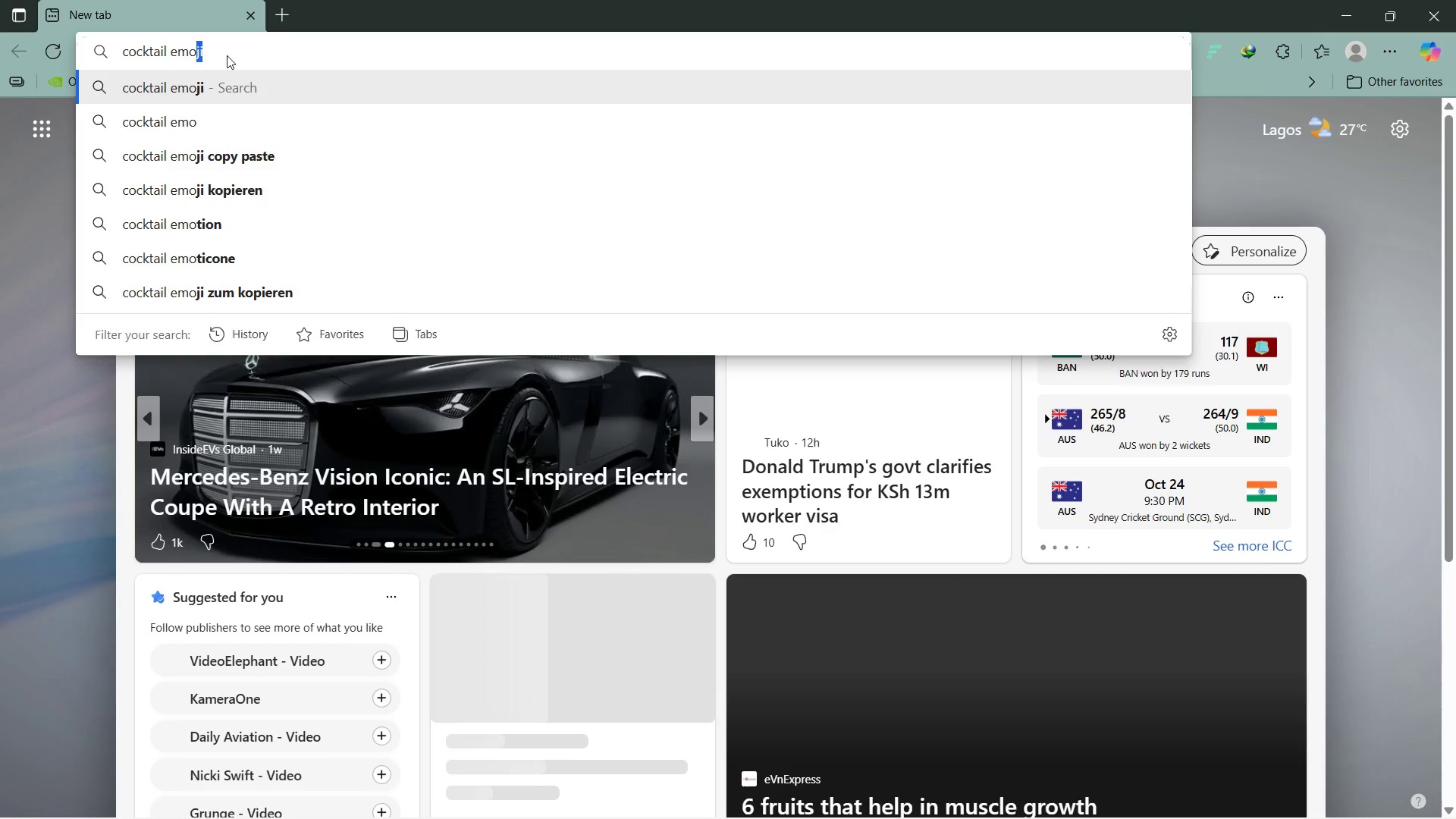 
left_click([235, 79])
 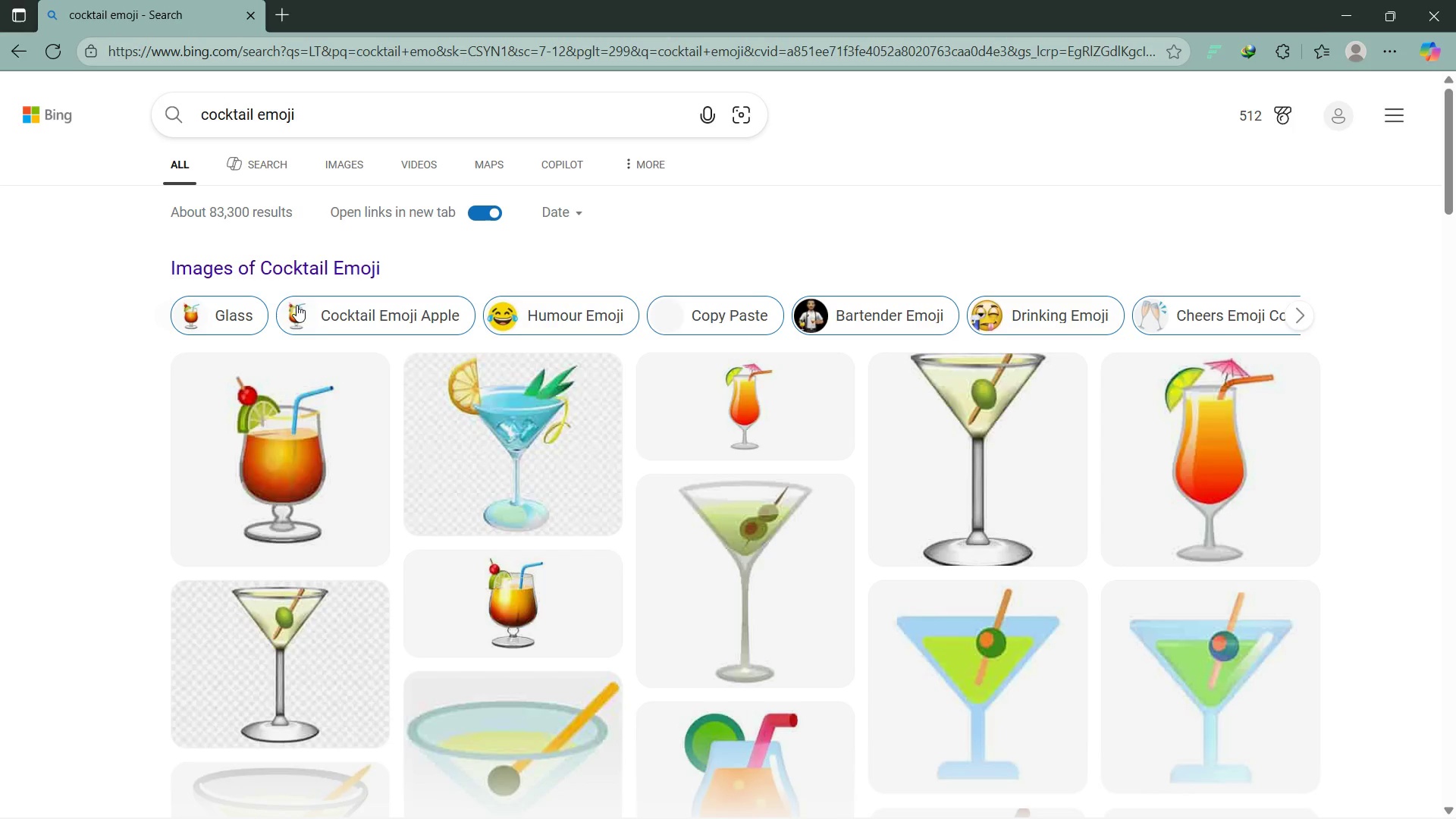 
scroll: coordinate [468, 439], scroll_direction: up, amount: 6.0
 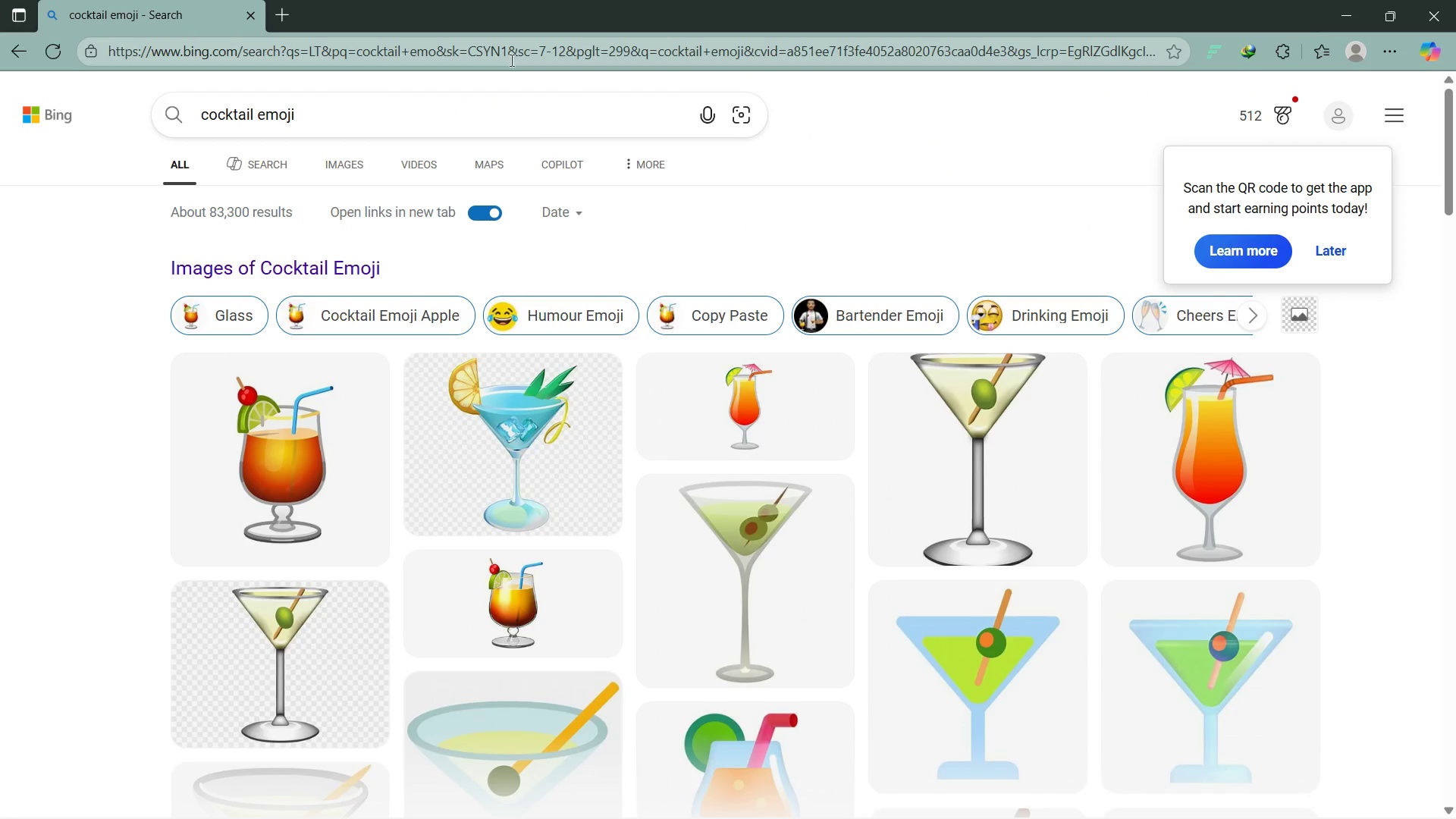 
left_click([512, 49])
 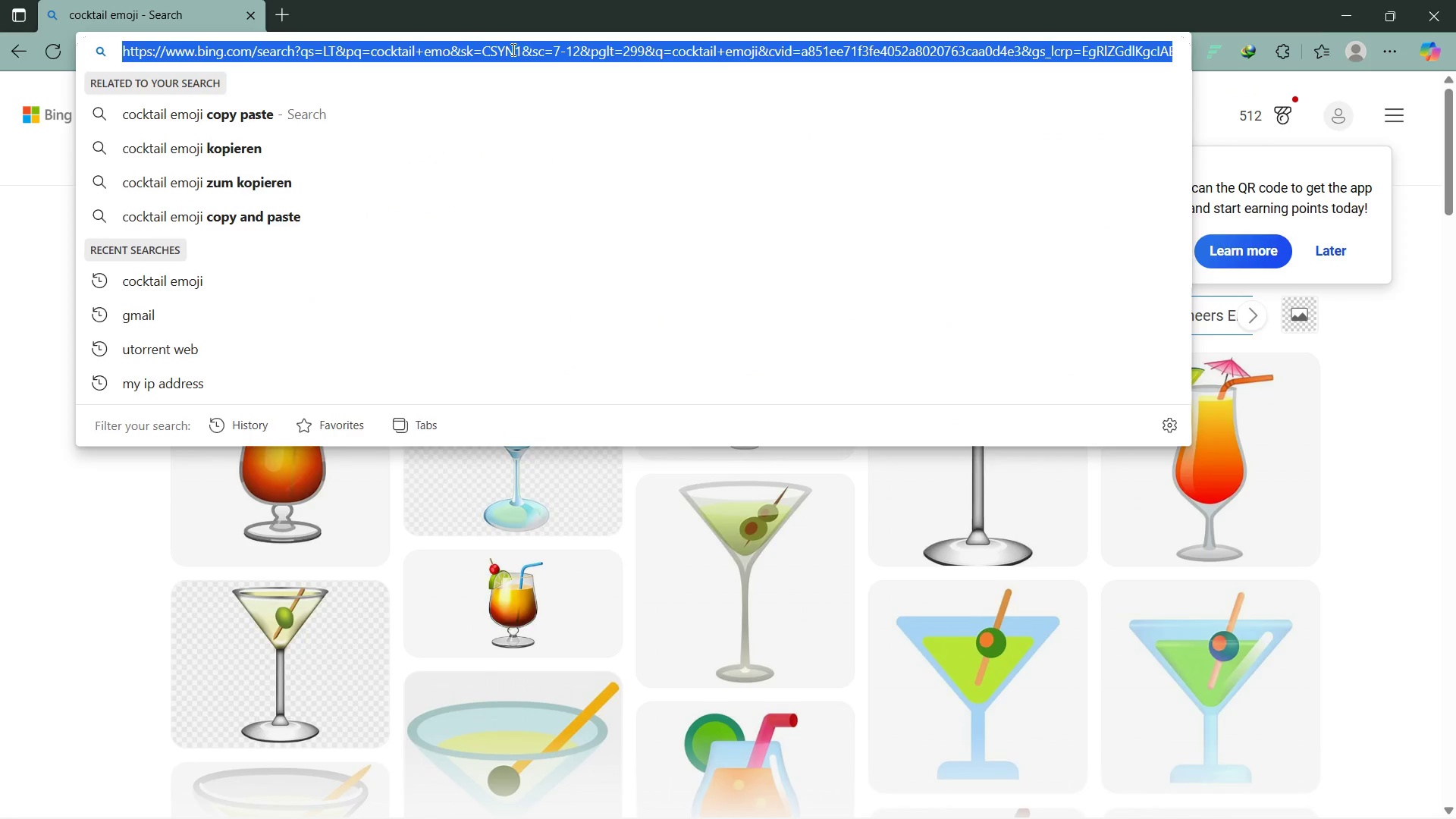 
key(G)
 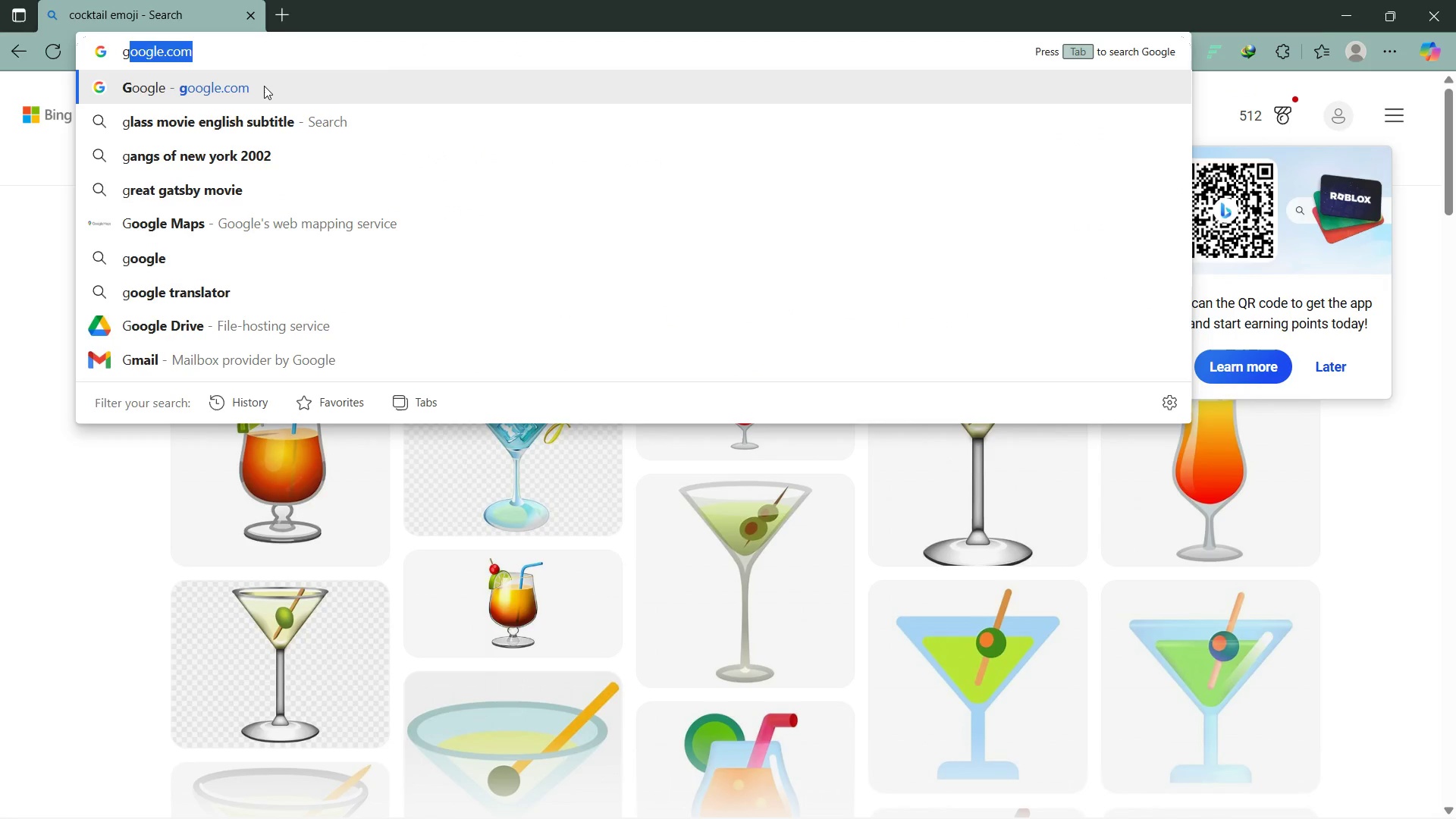 
left_click([264, 86])
 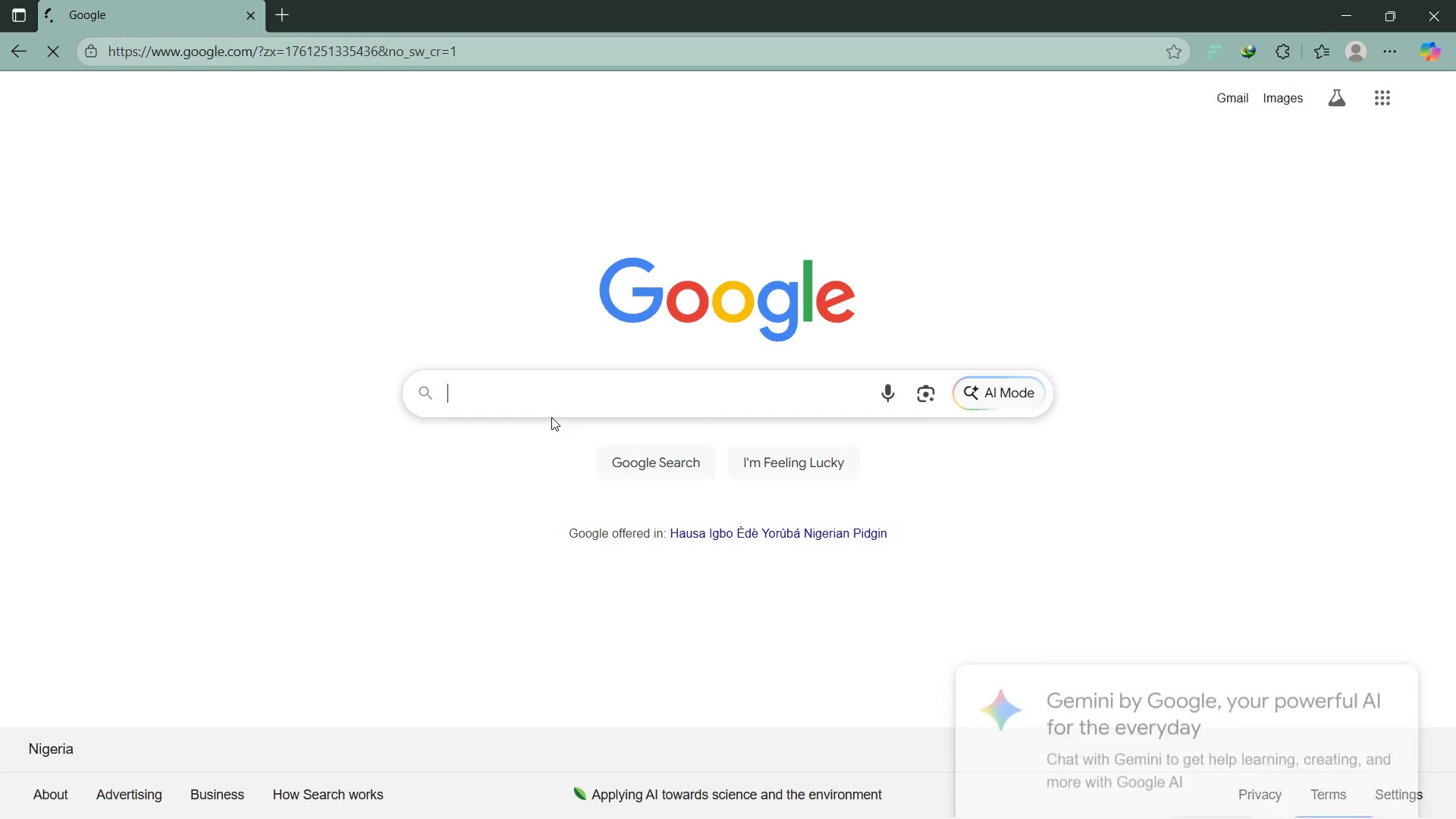 
type(coc)
 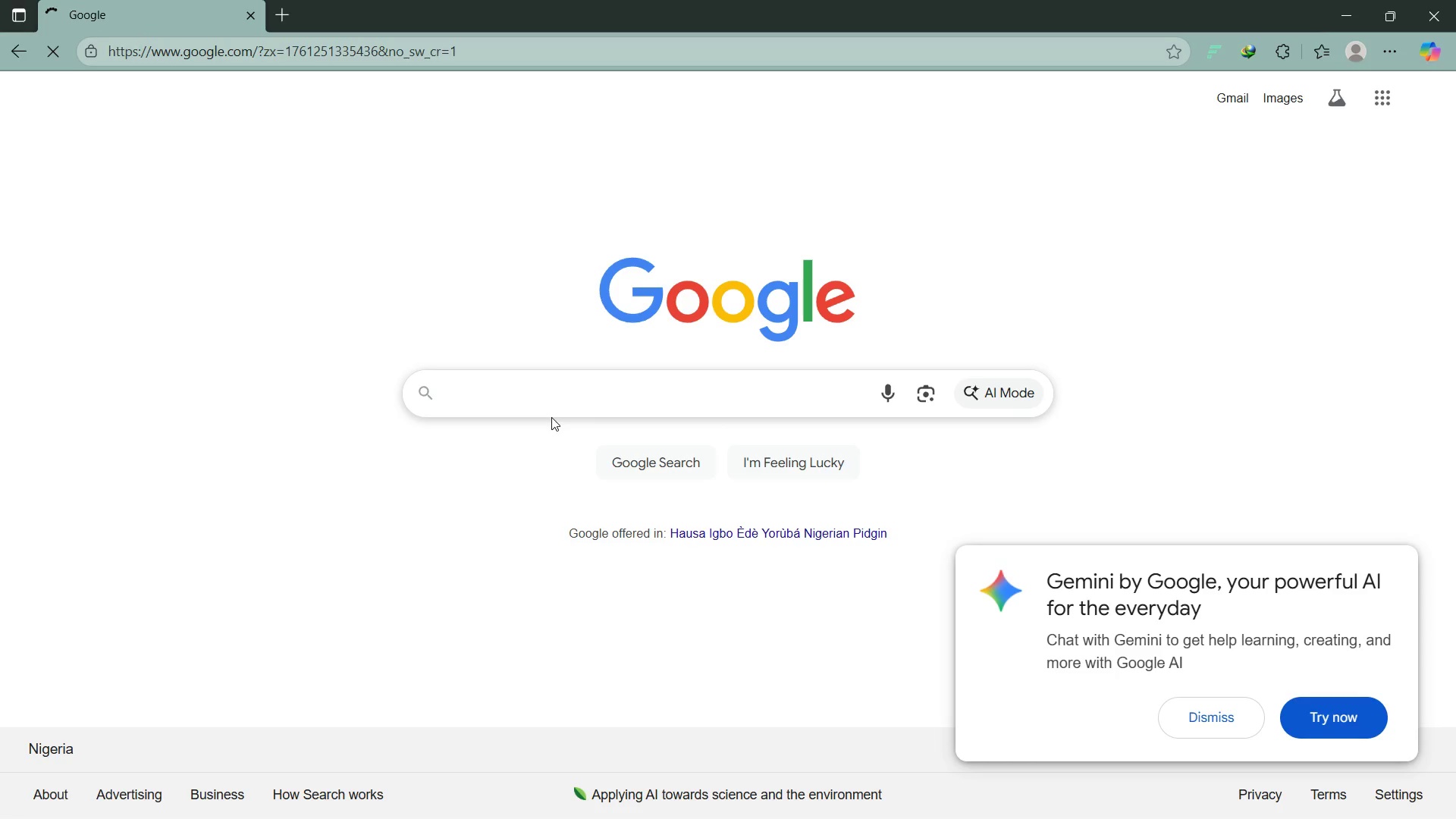 
left_click([552, 402])
 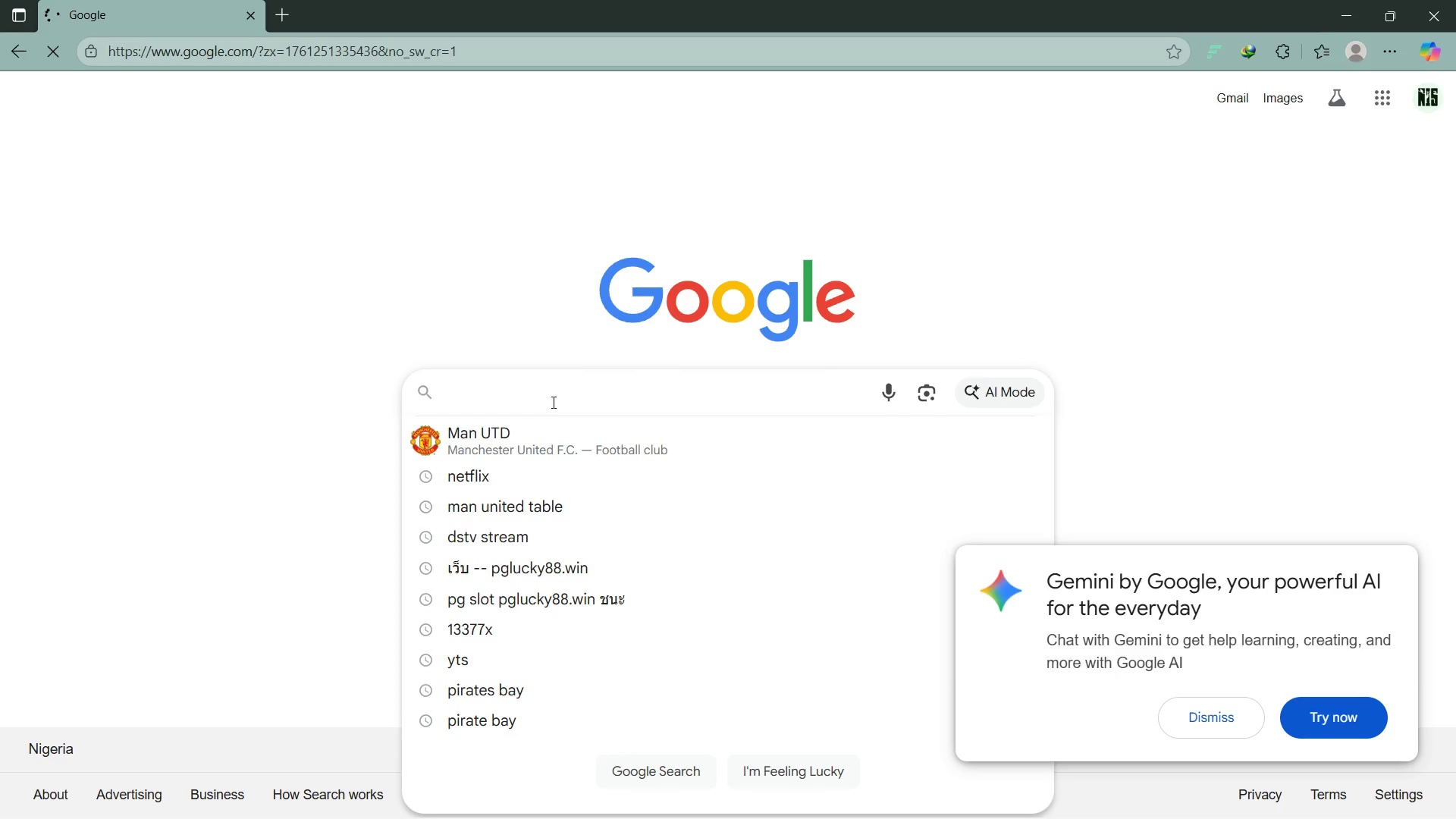 
type(cocktail emoji)
 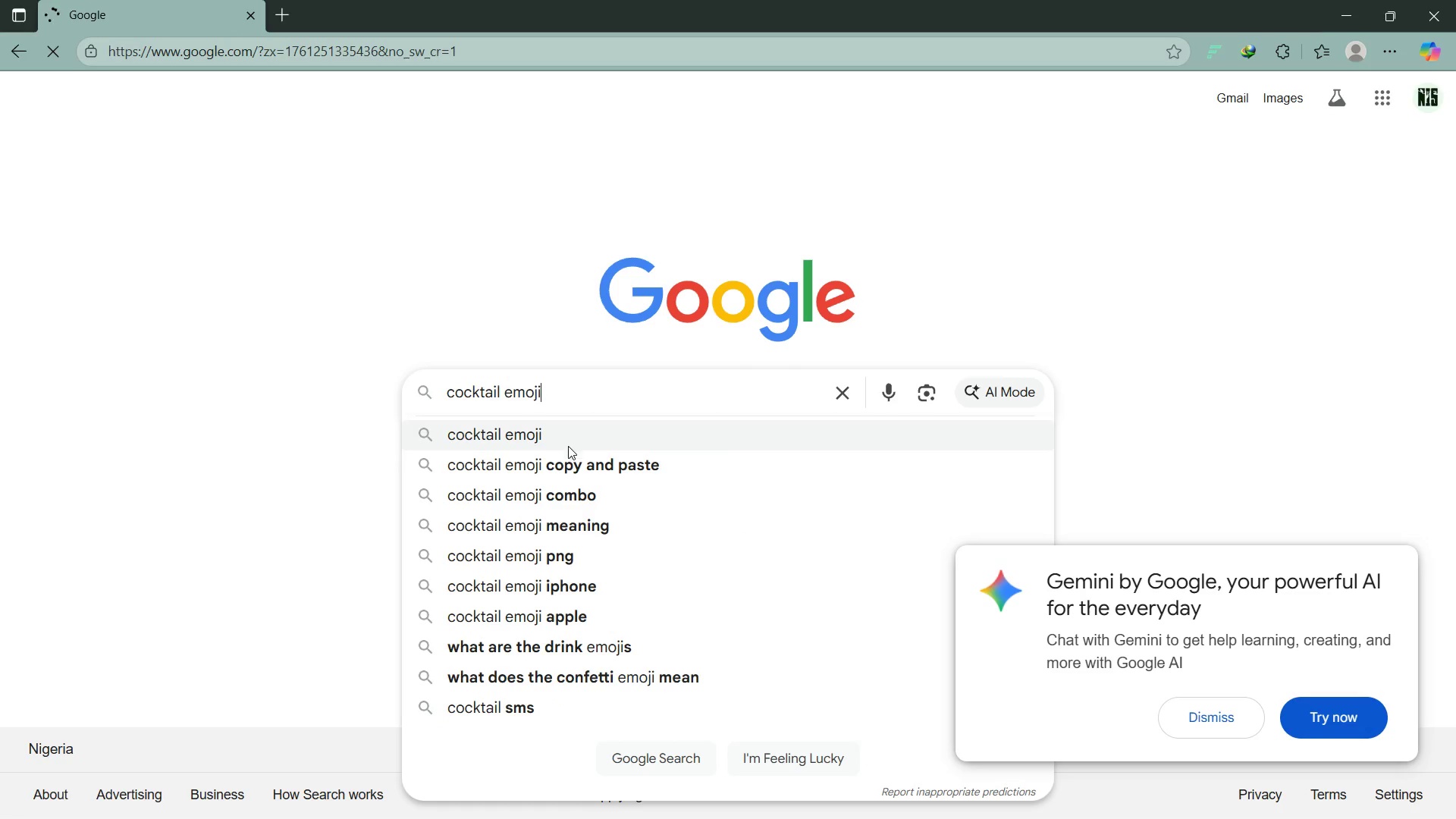 
left_click([573, 451])
 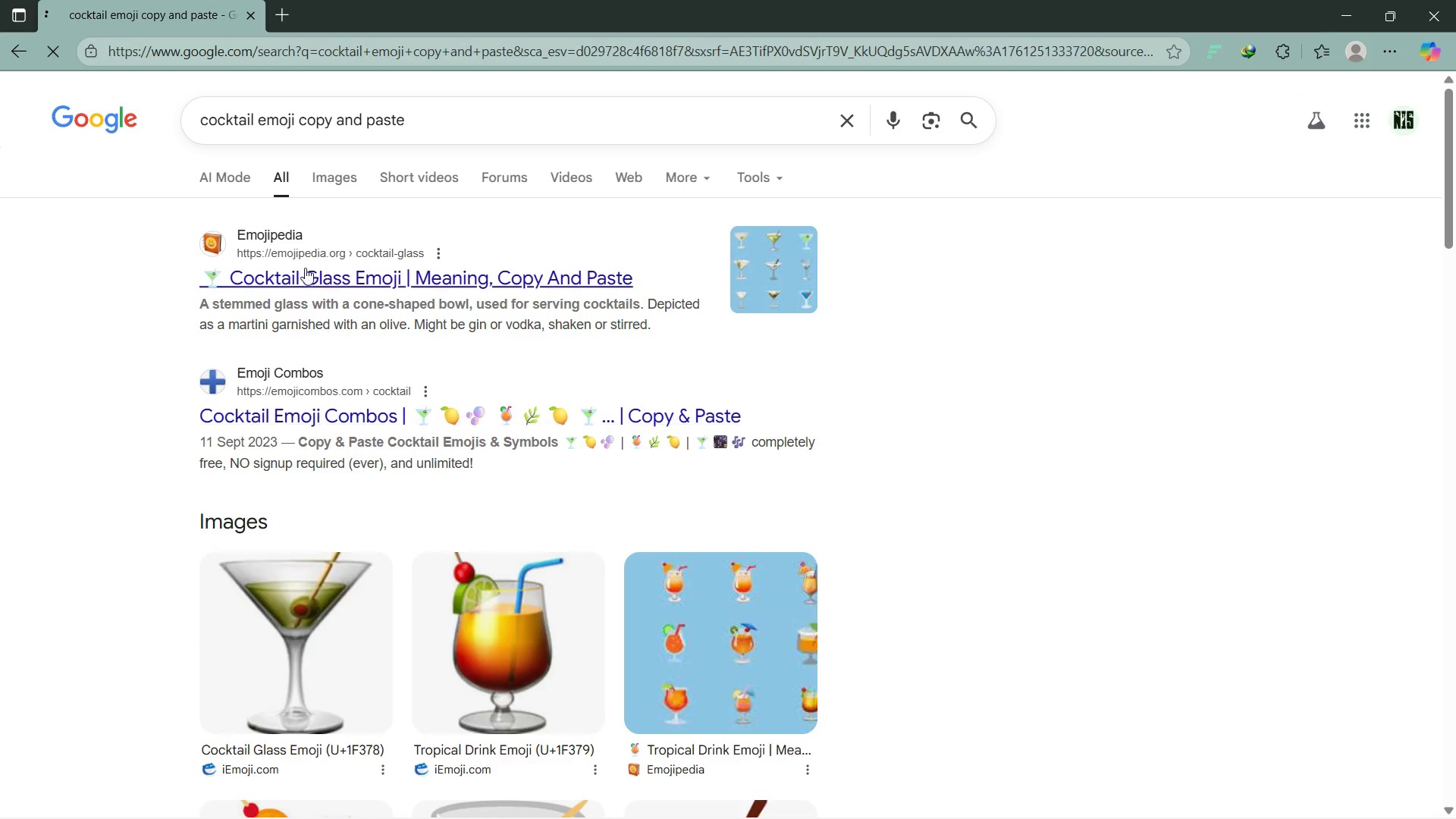 
left_click([419, 115])
 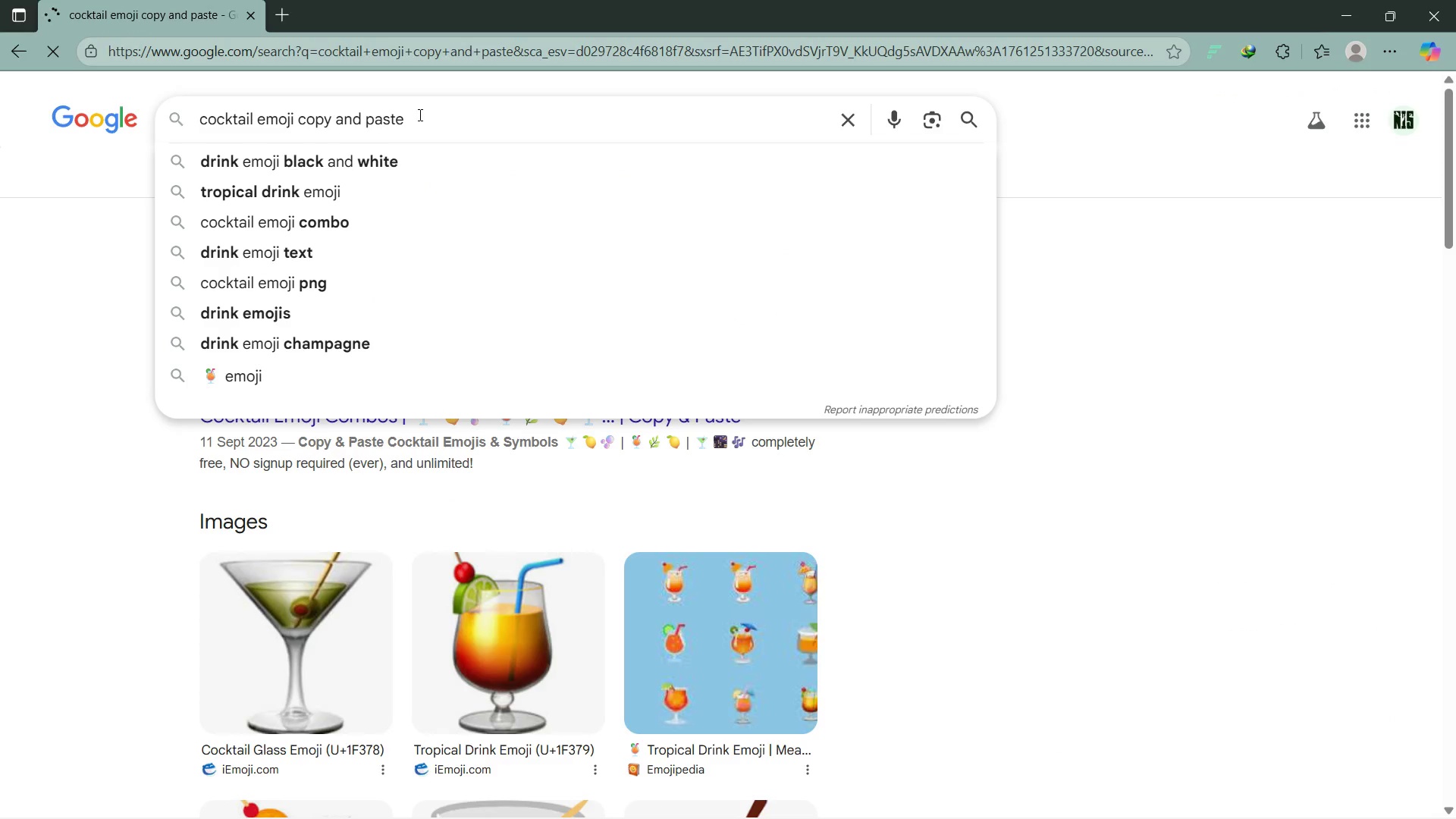 
key(Backspace)
 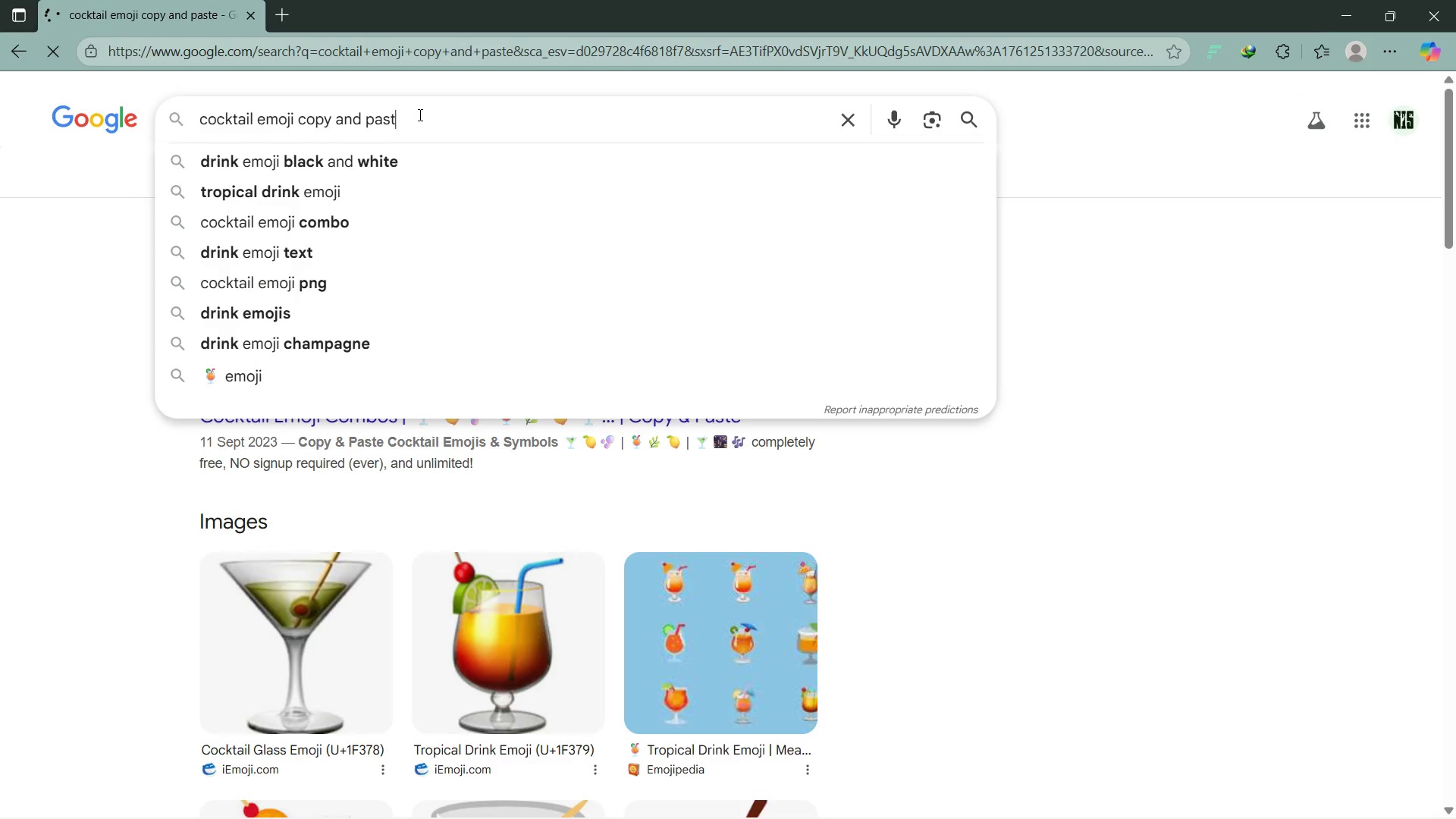 
key(Backspace)
 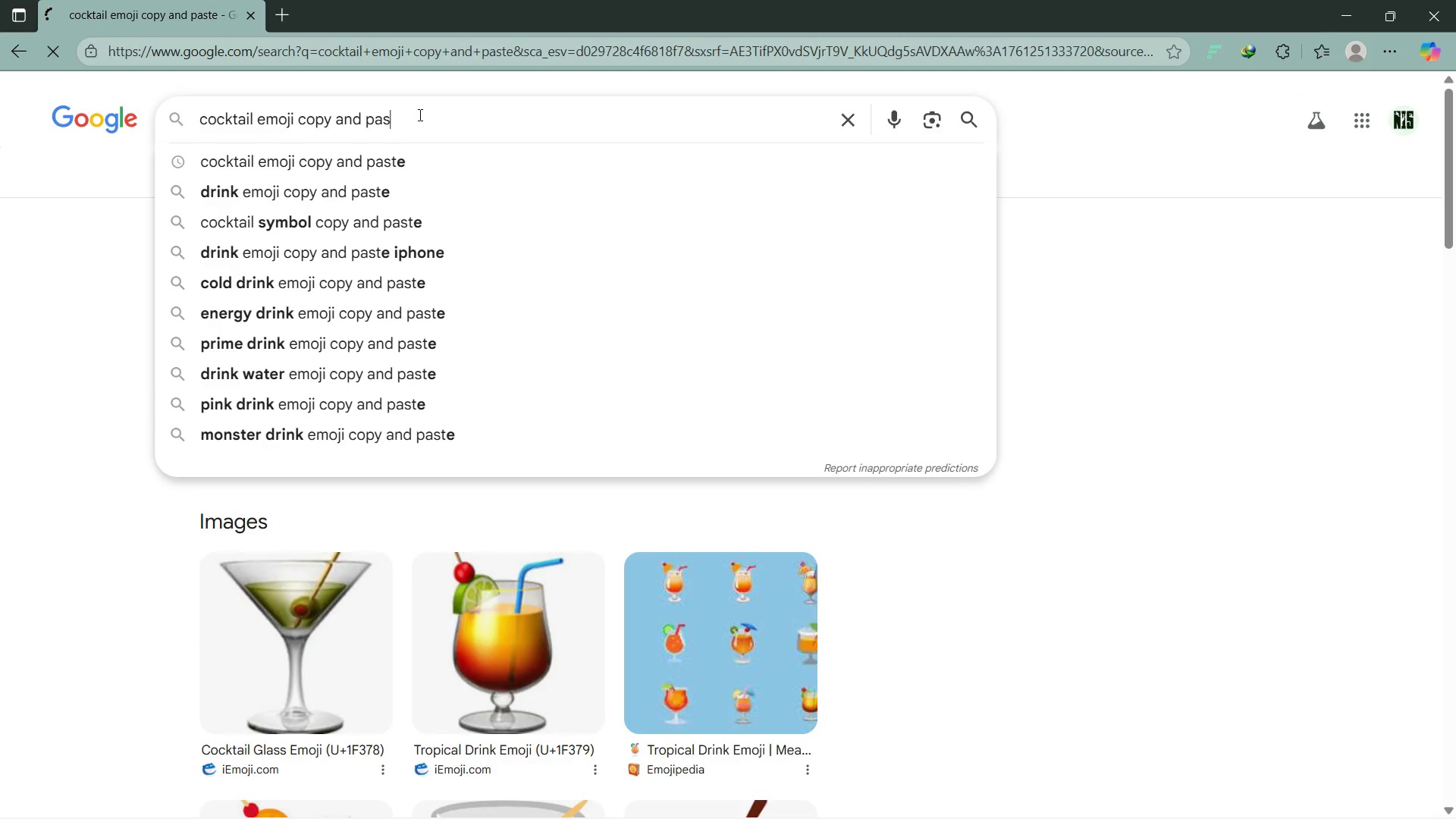 
key(Backspace)
 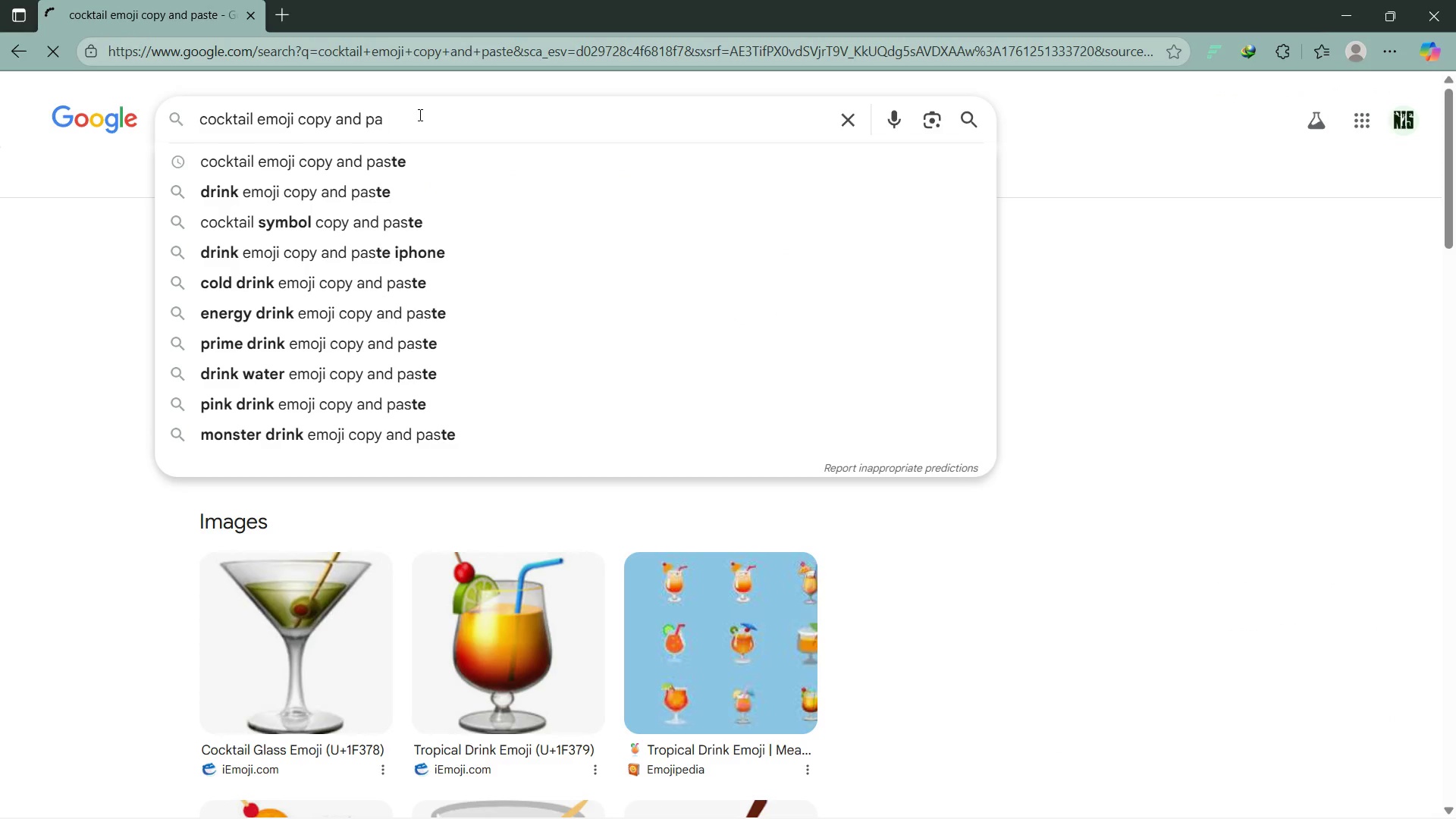 
key(Backspace)
 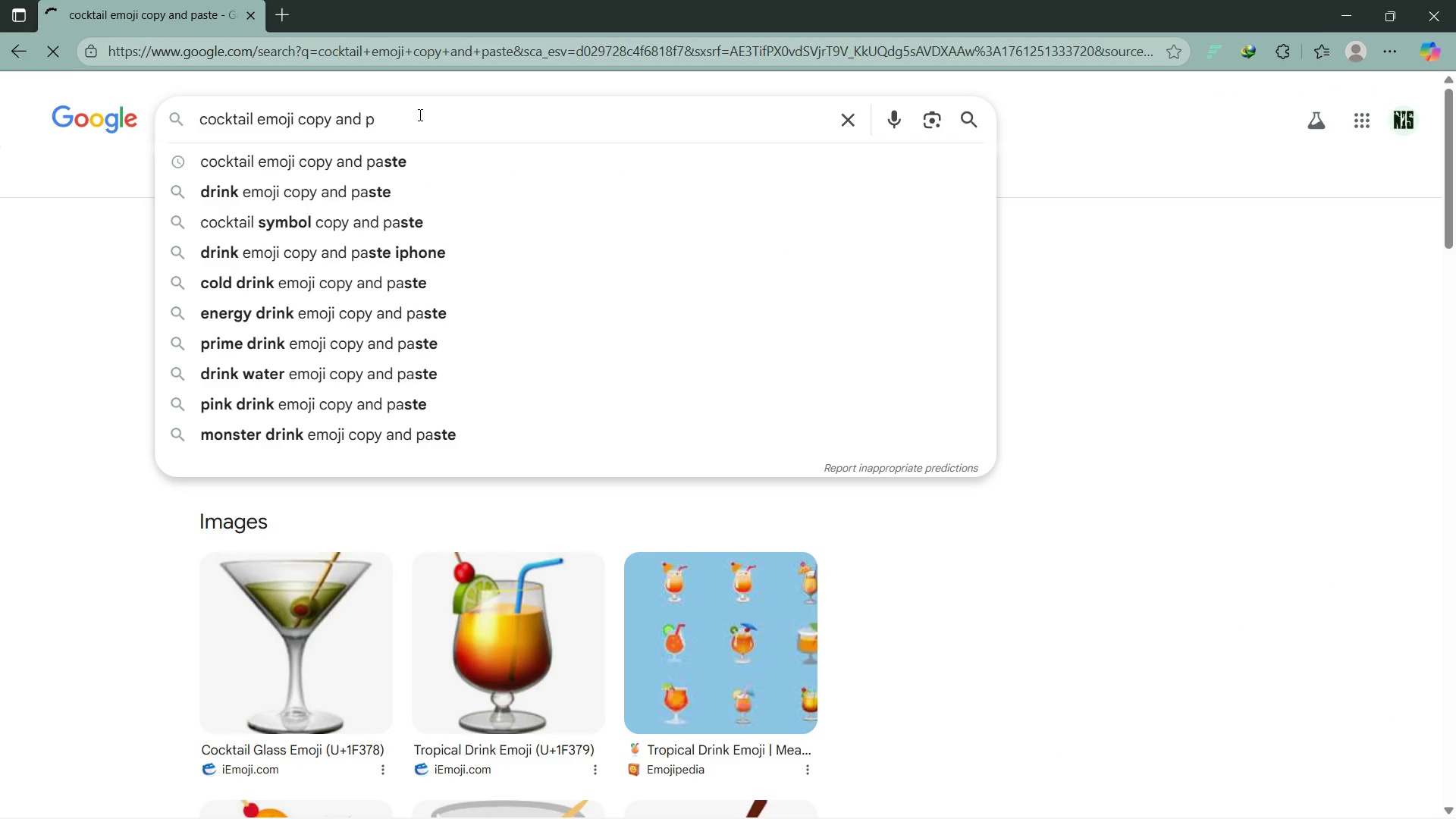 
key(Backspace)
 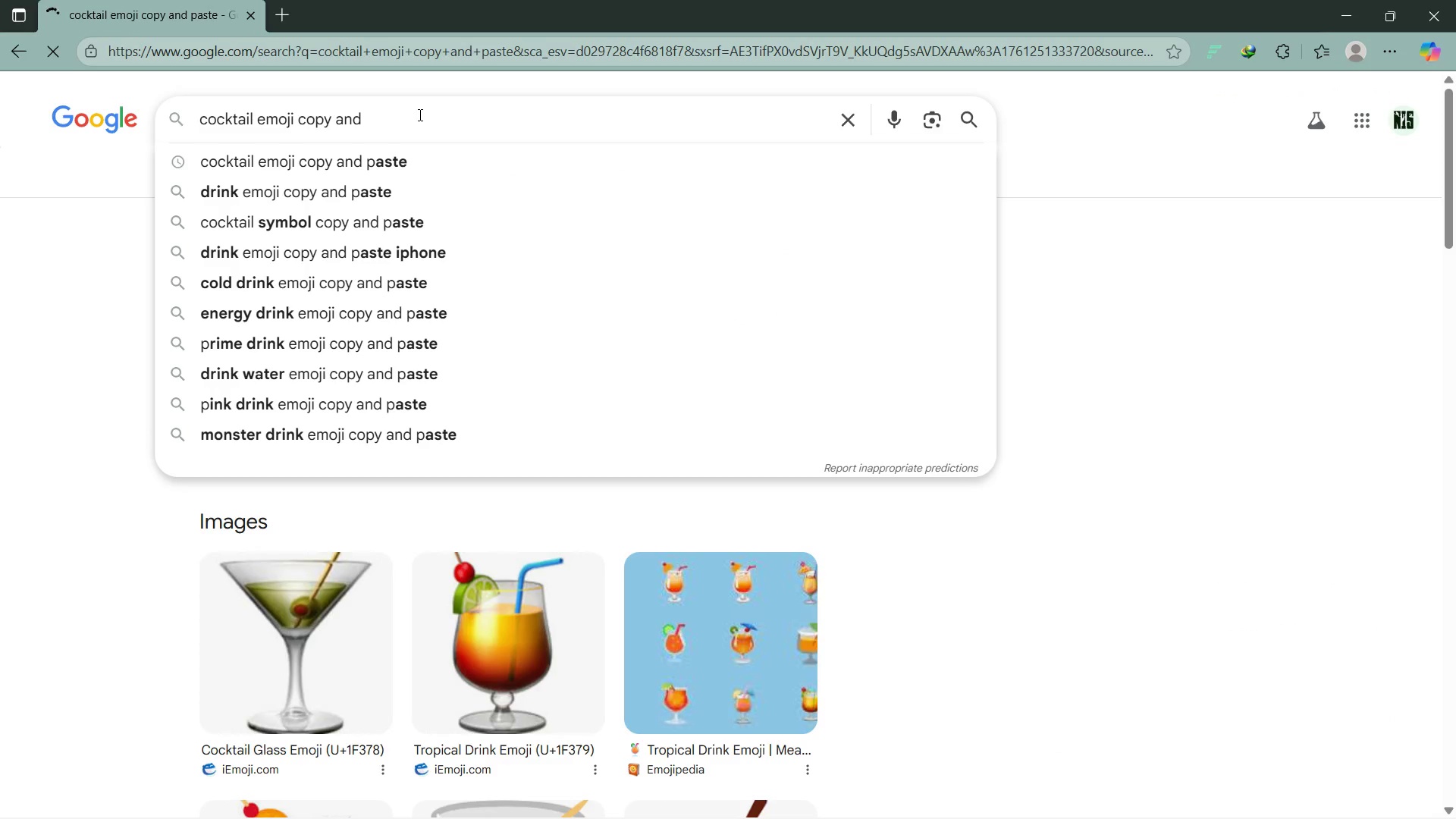 
key(Backspace)
 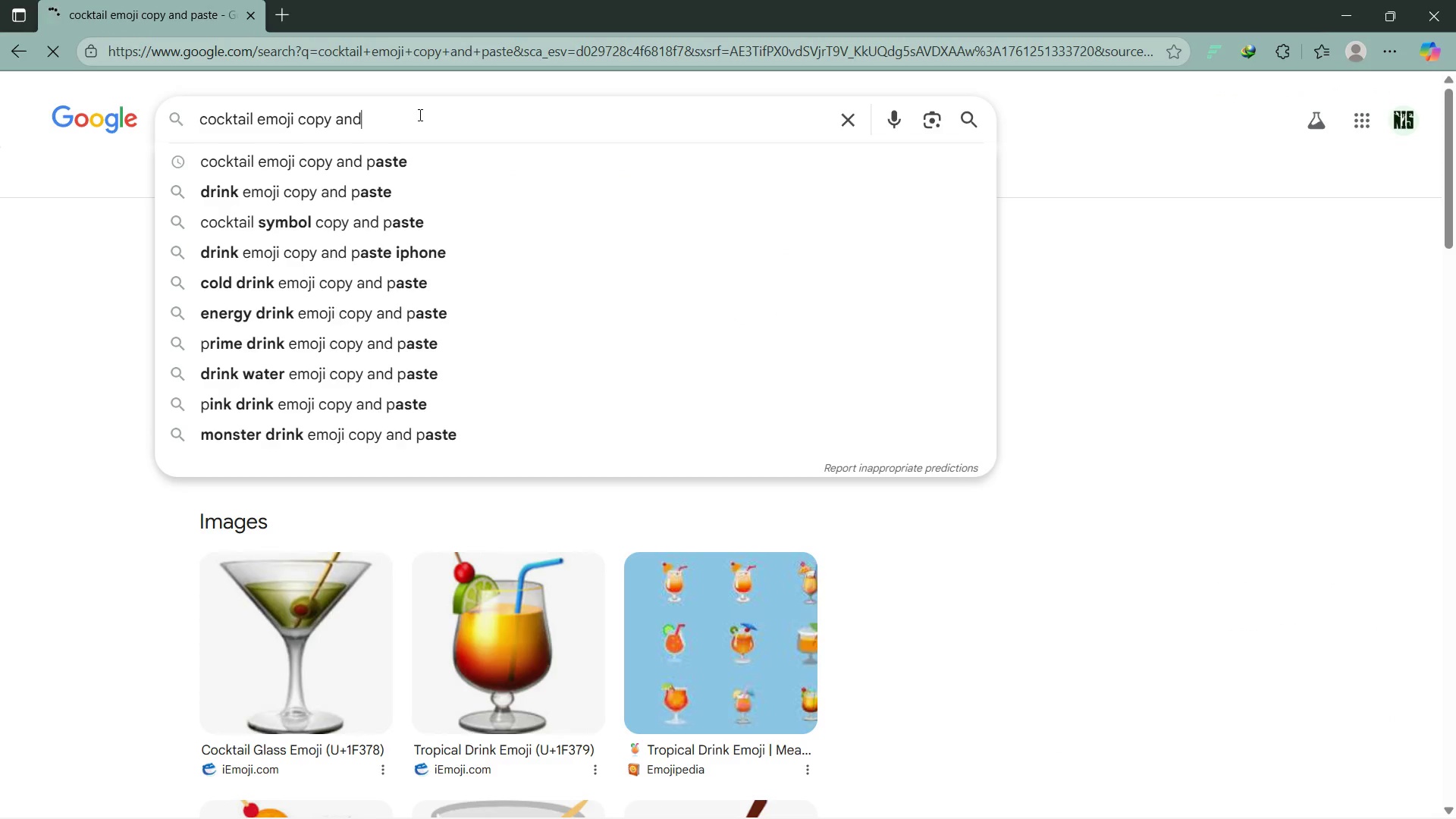 
key(Backspace)
 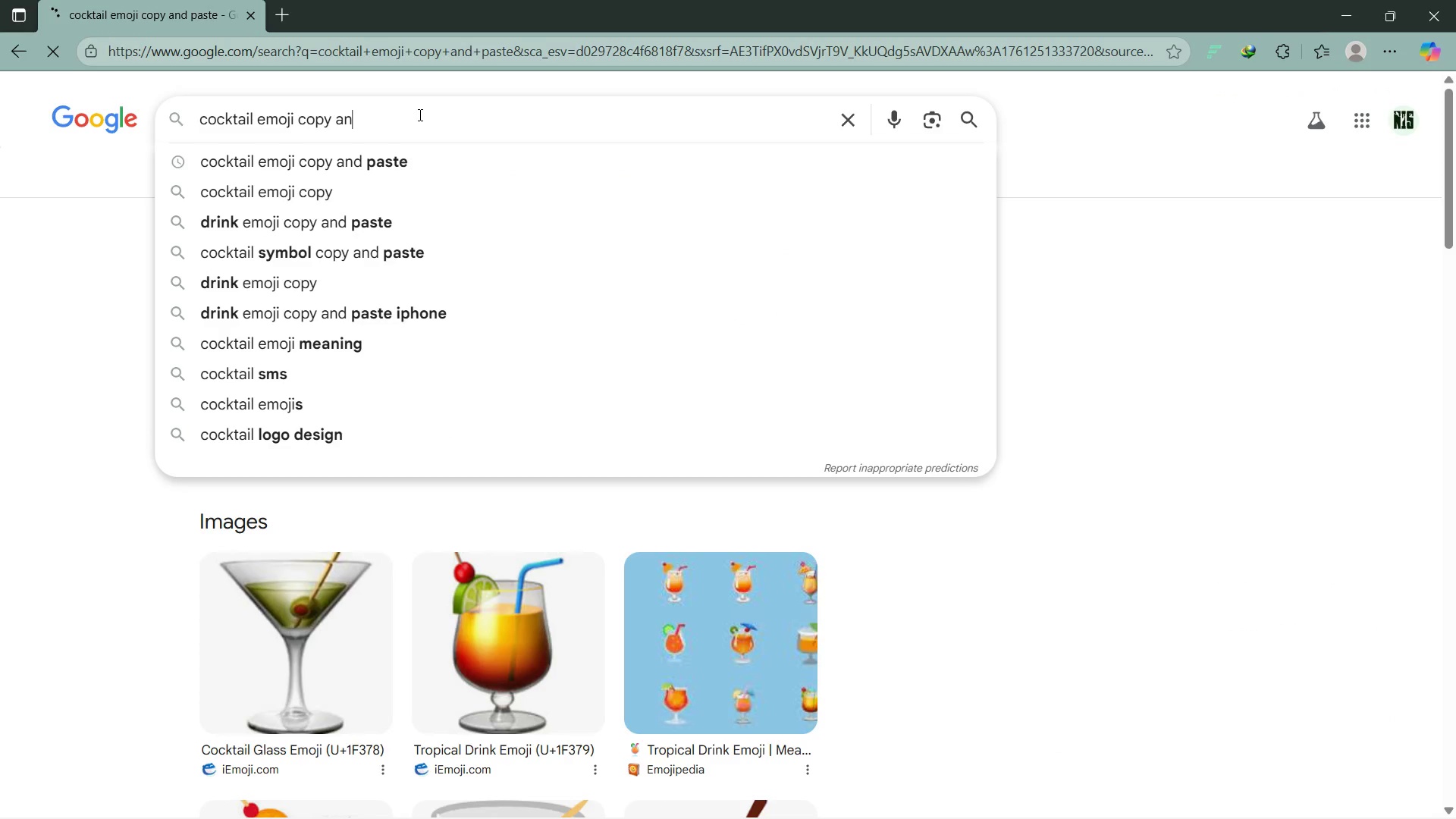 
key(Backspace)
 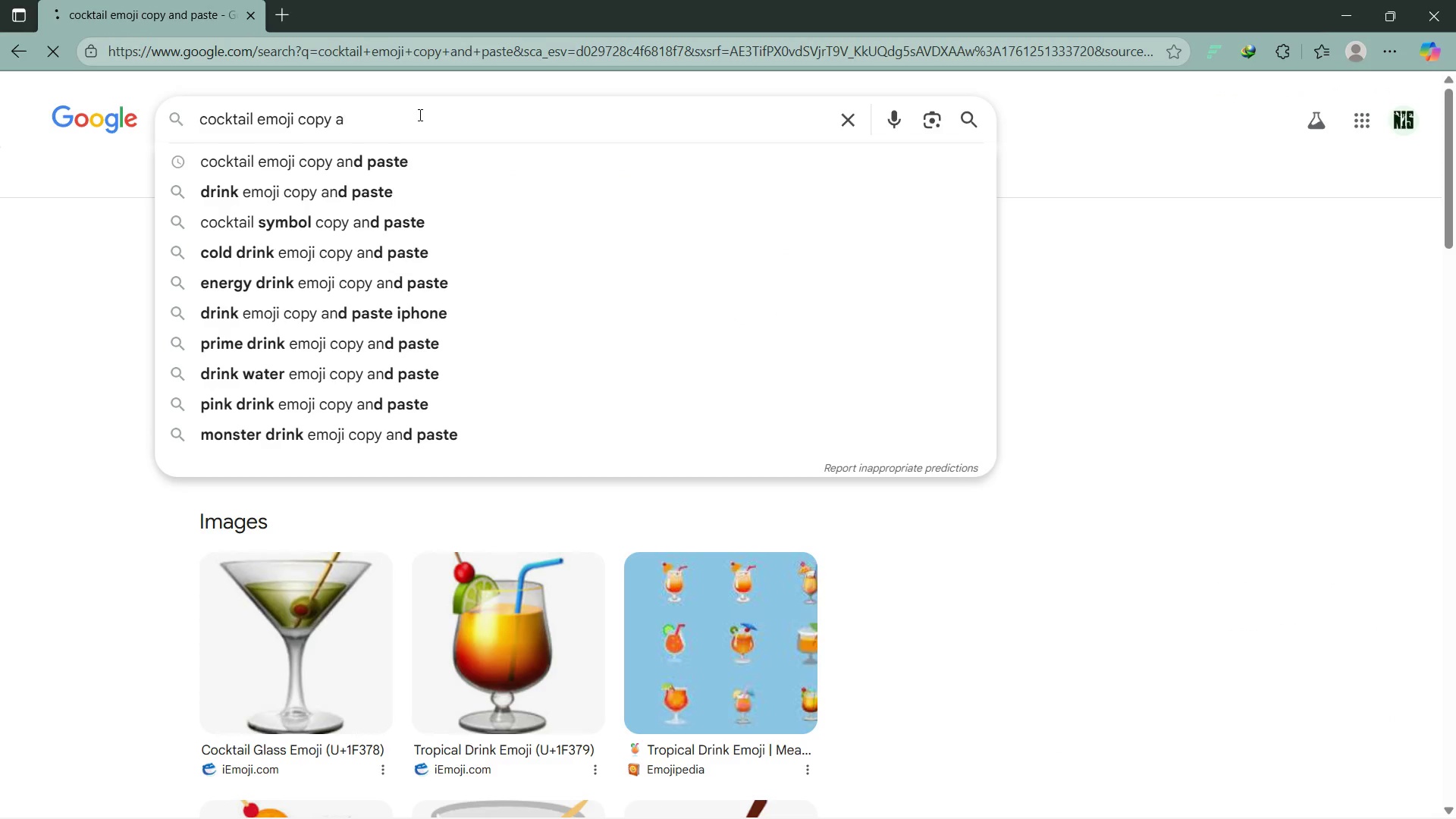 
key(Backspace)
 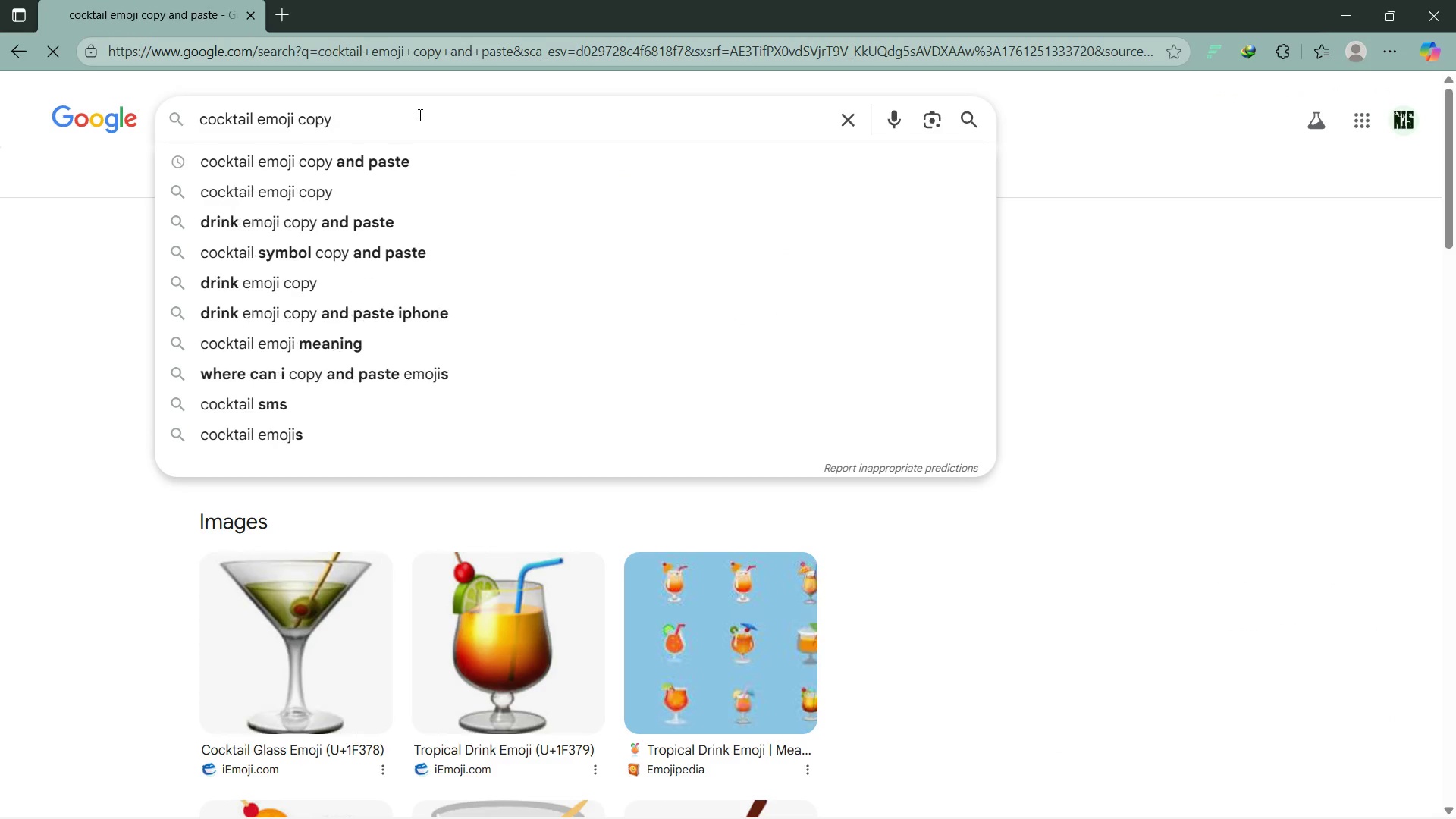 
key(Backspace)
 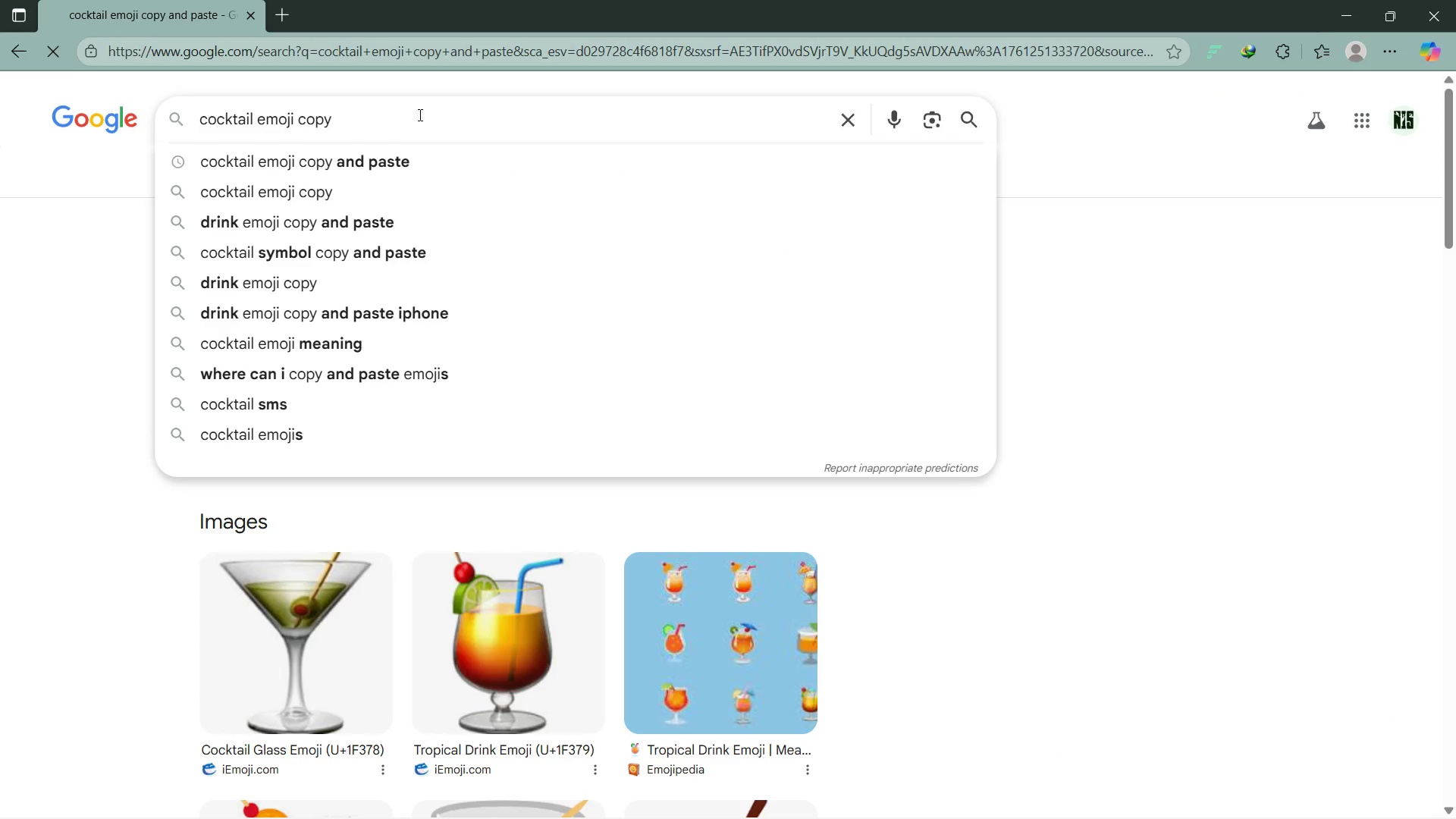 
key(Backspace)
 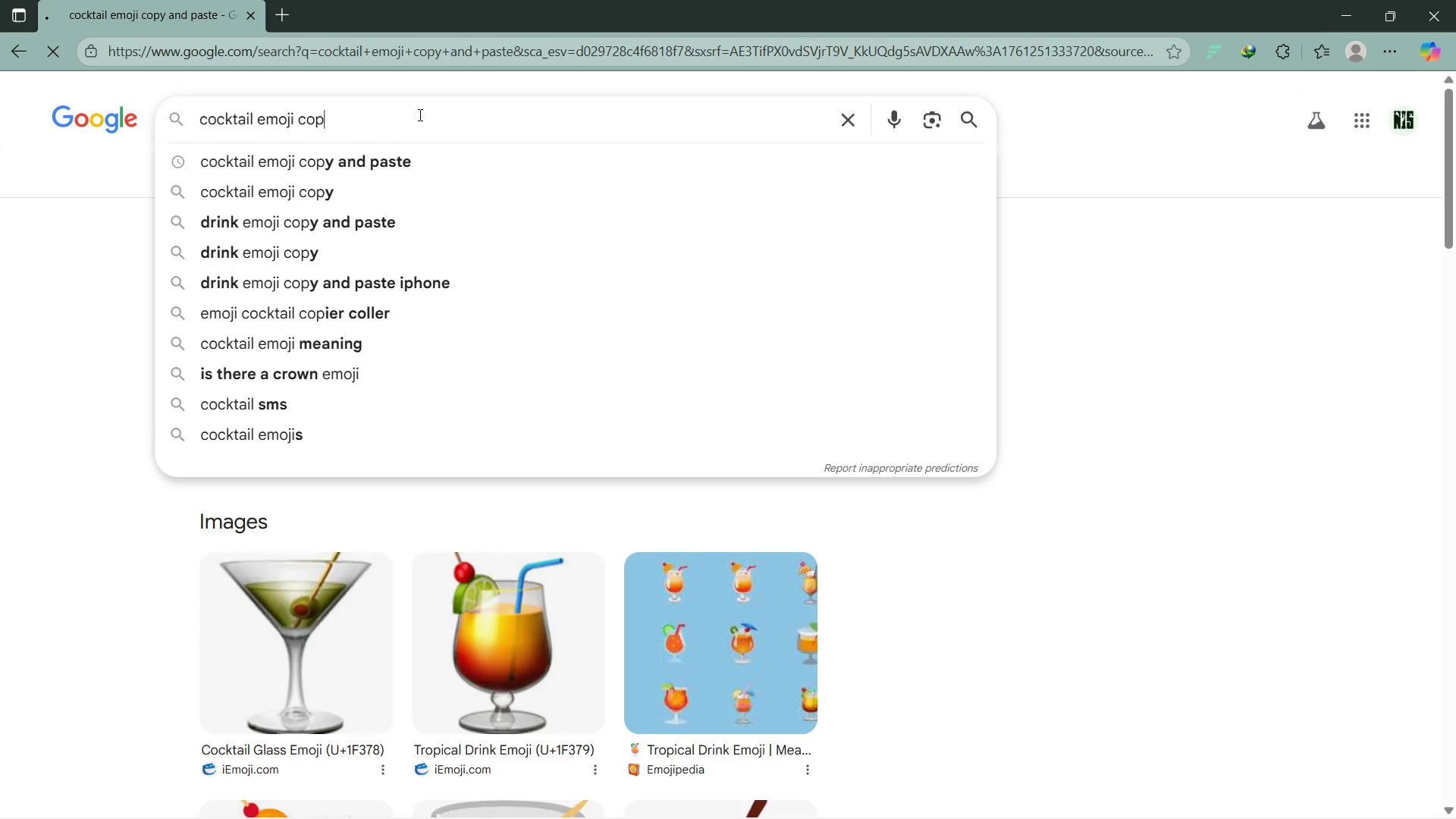 
key(Backspace)
 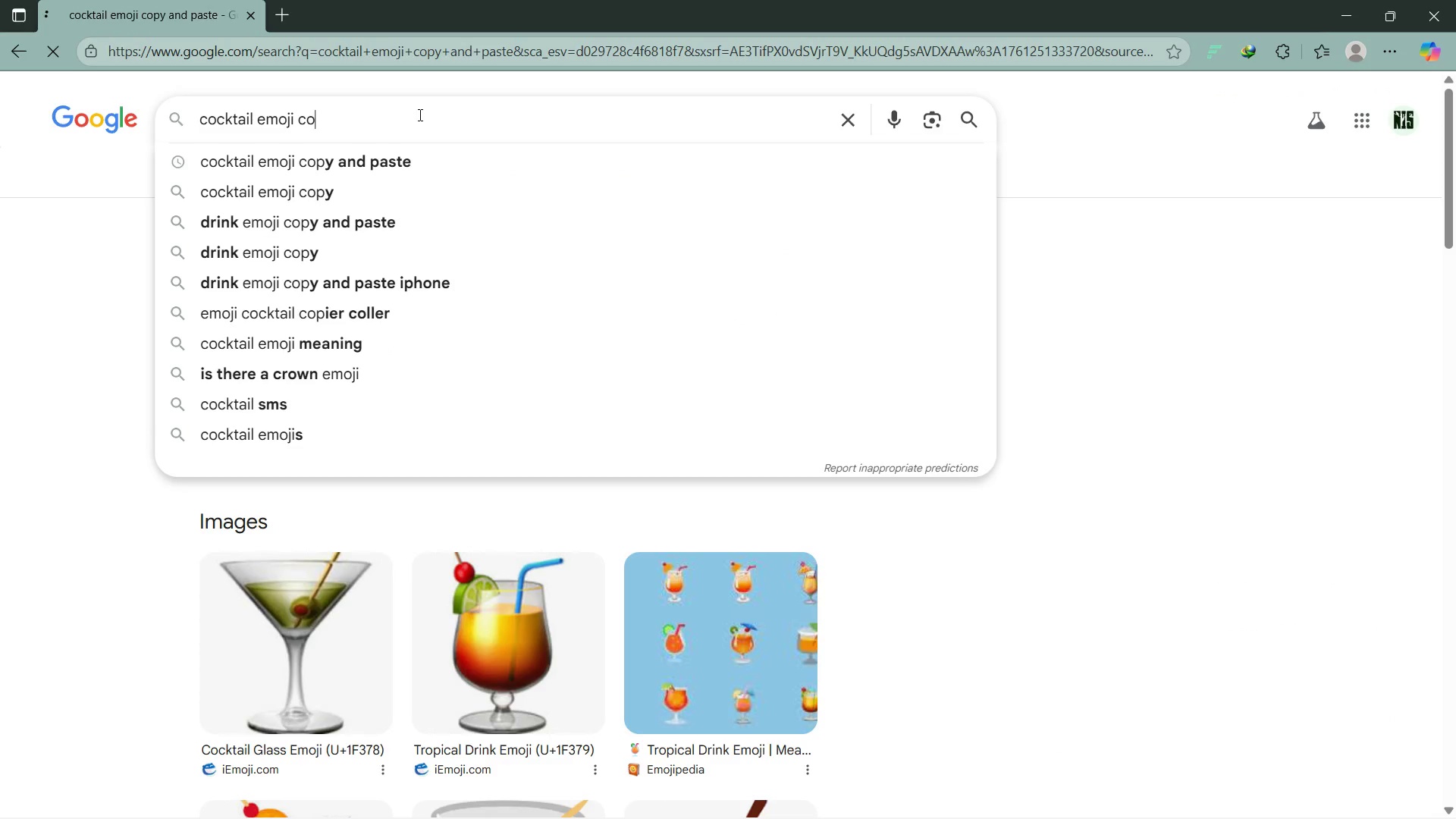 
key(Backspace)
 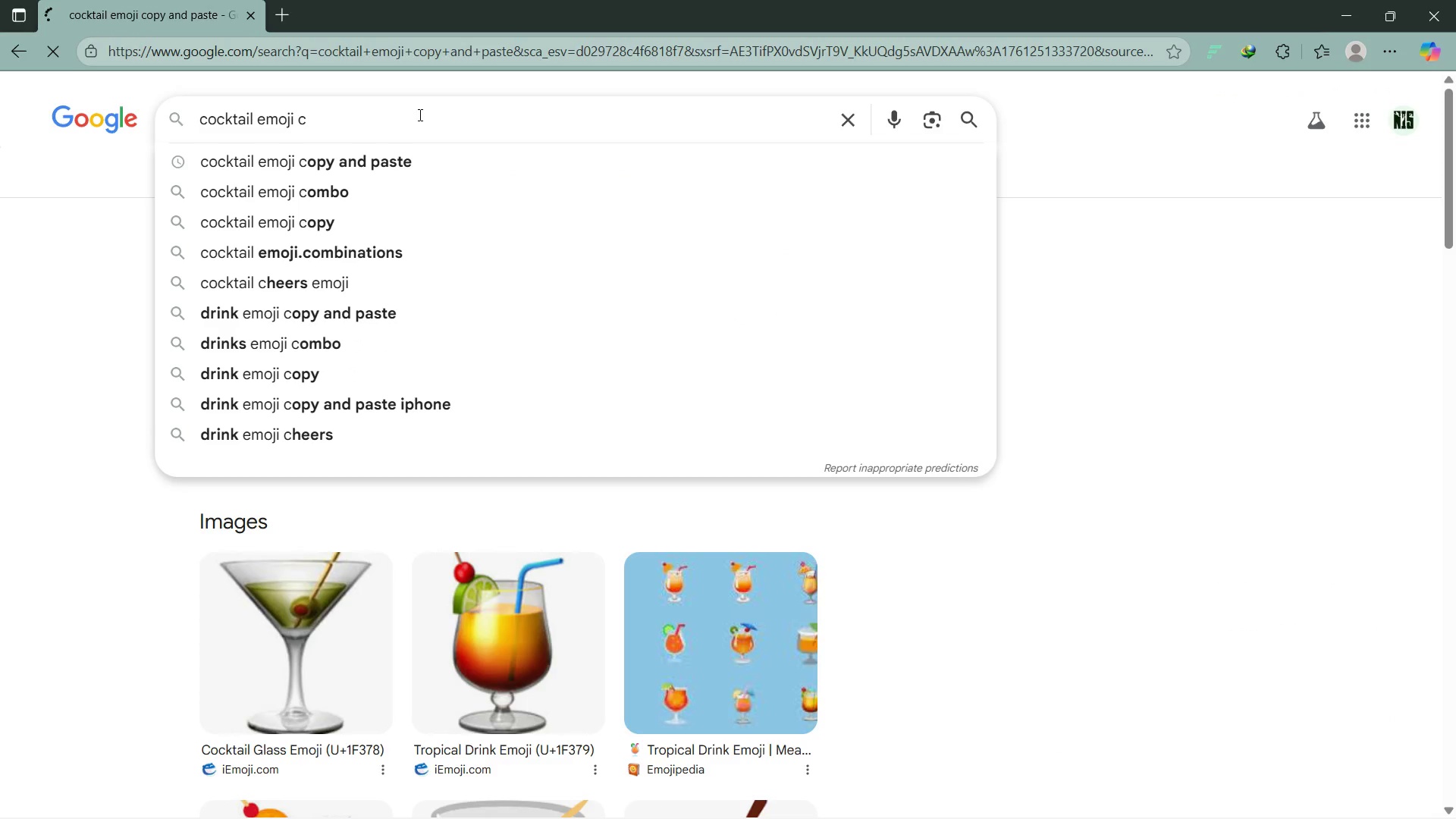 
key(Backspace)
 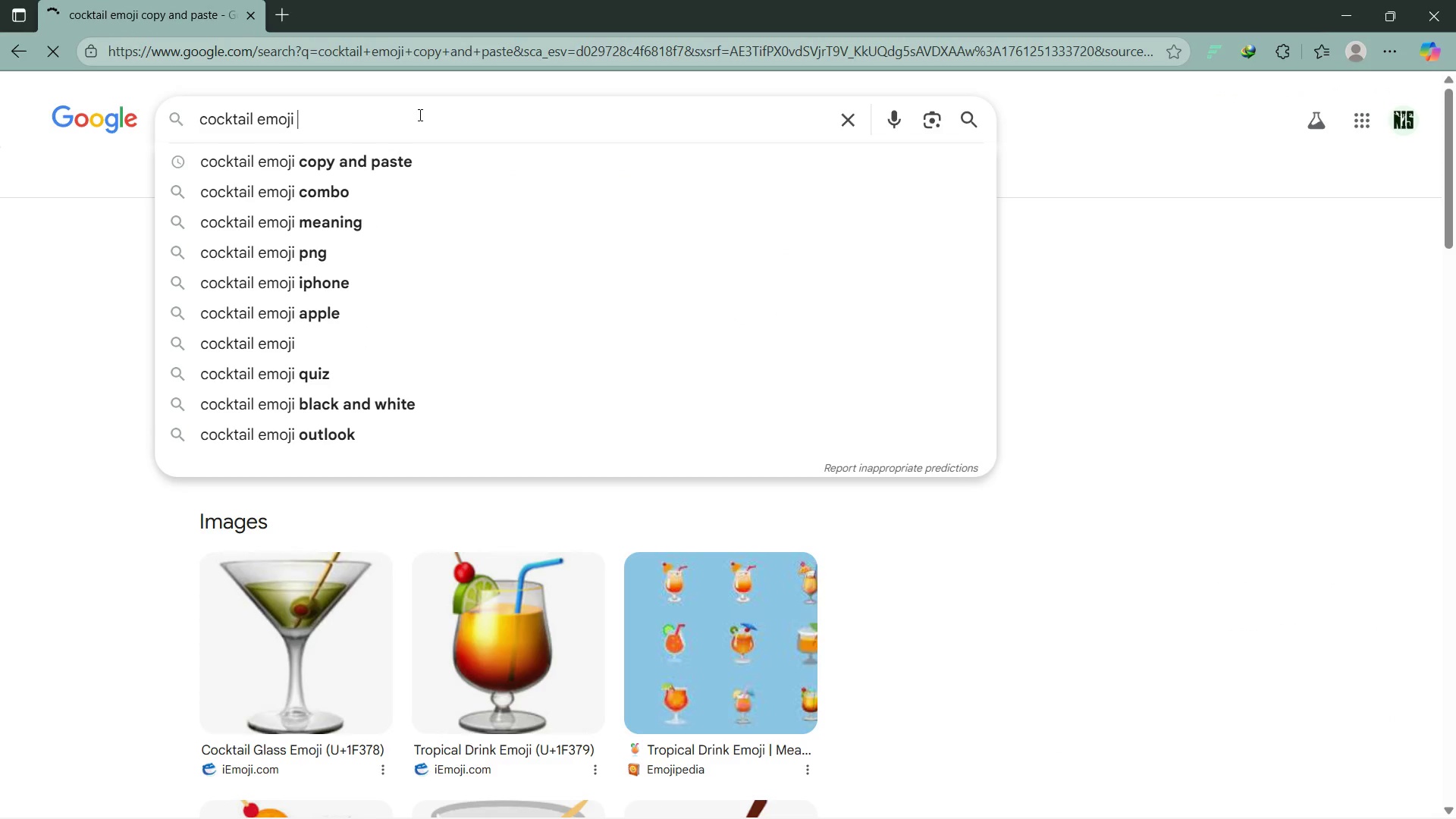 
key(Enter)
 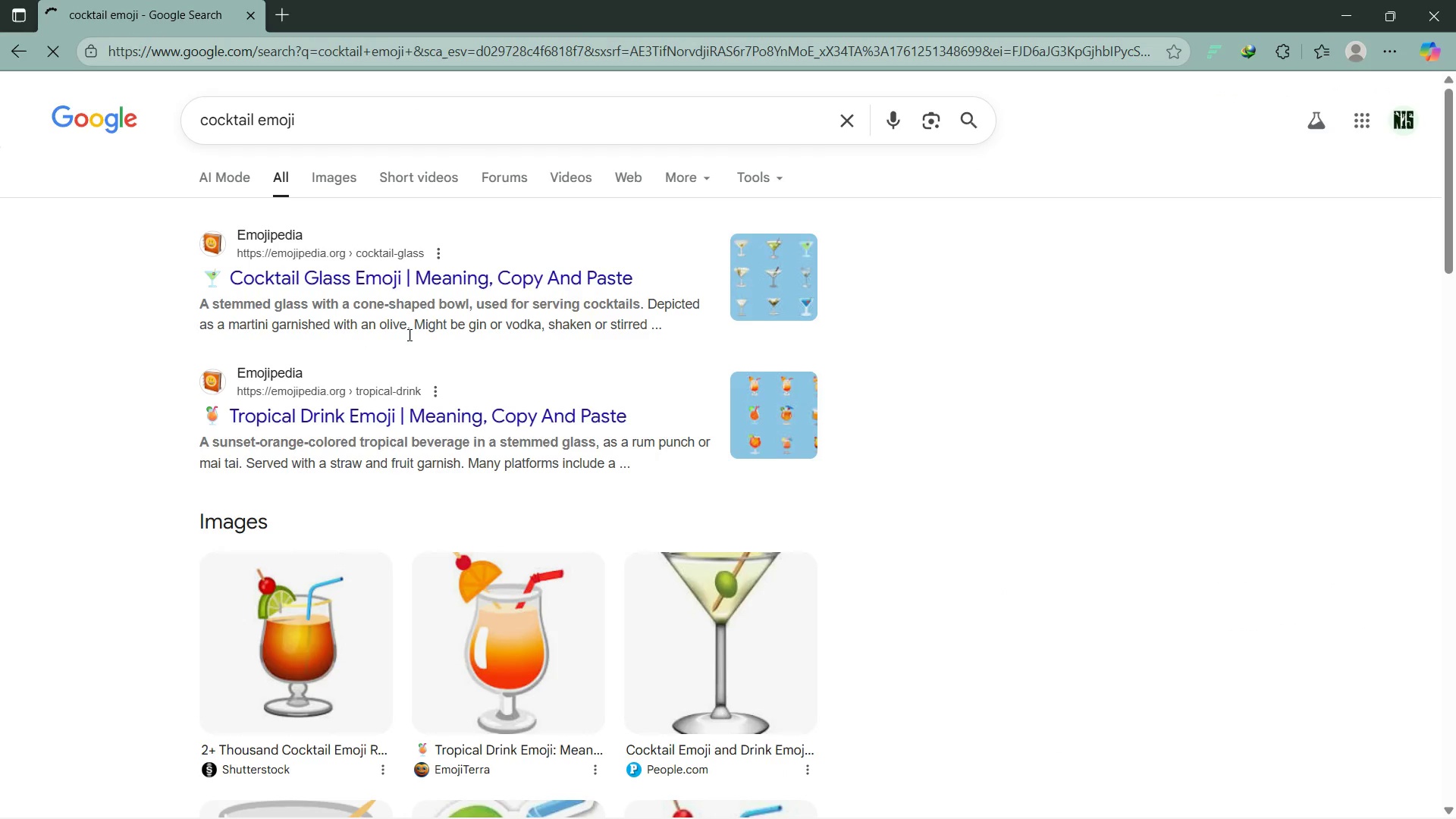 
scroll: coordinate [447, 424], scroll_direction: down, amount: 10.0
 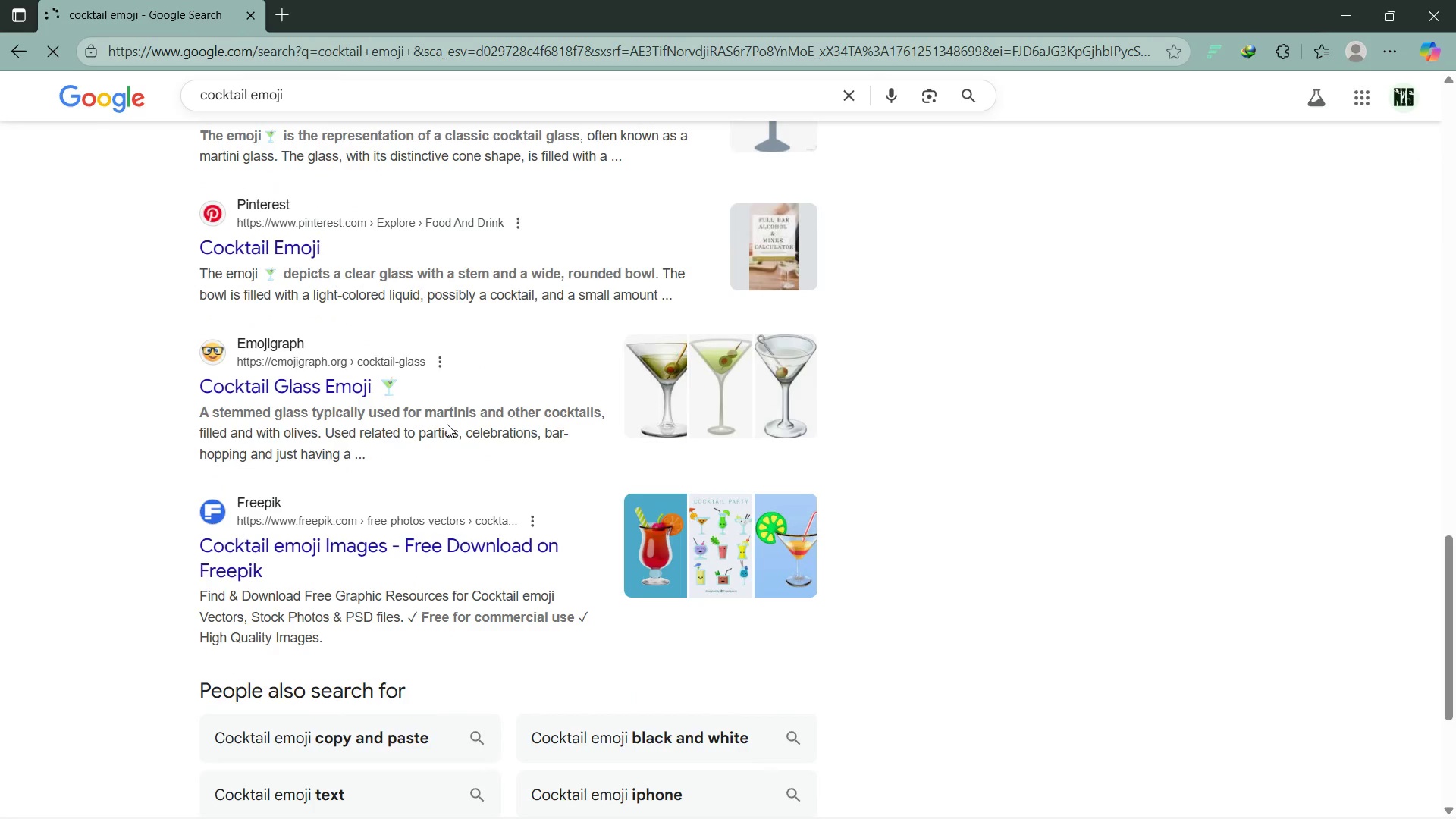 
scroll: coordinate [447, 424], scroll_direction: up, amount: 21.0
 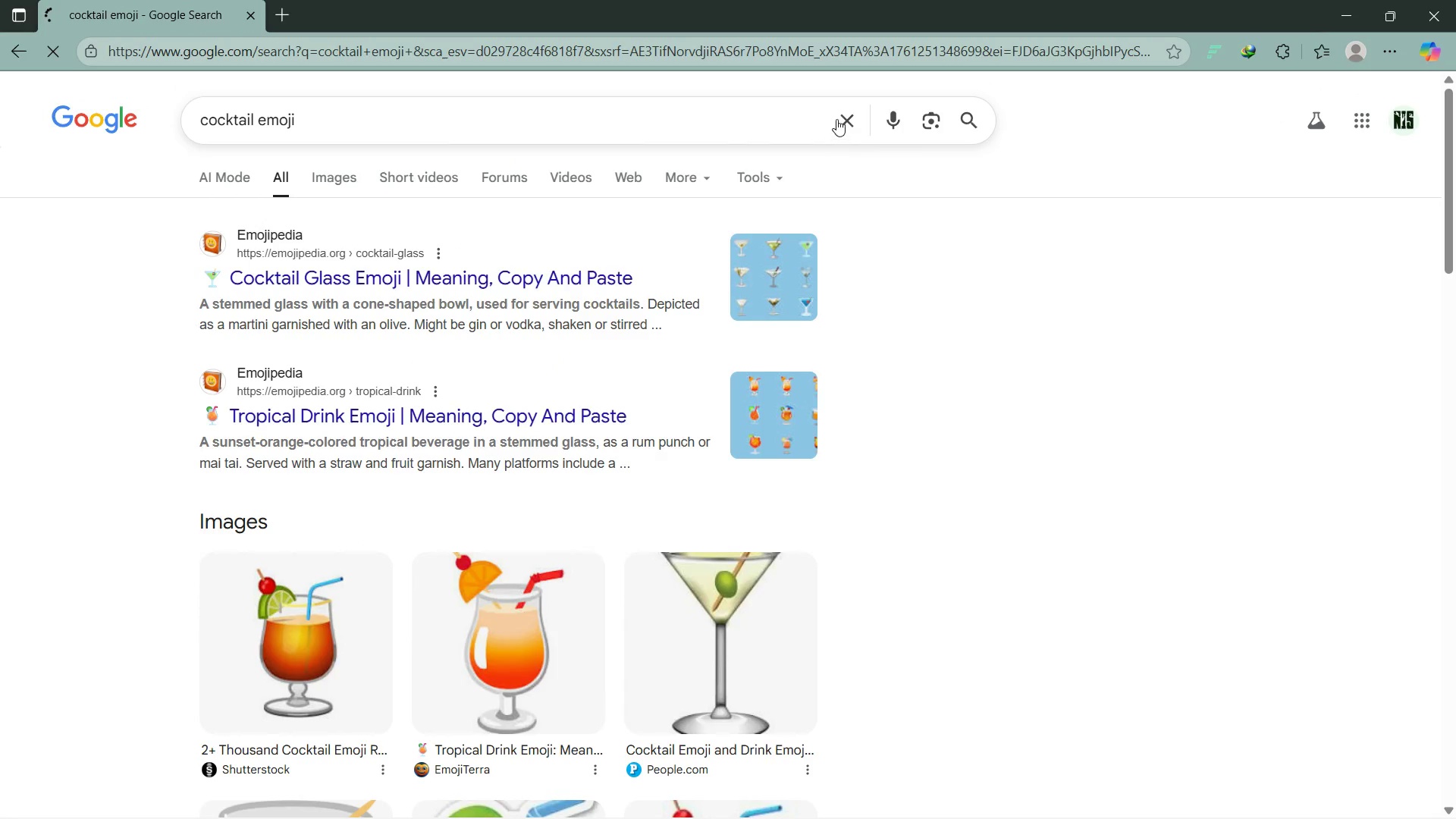 
left_click([848, 112])
 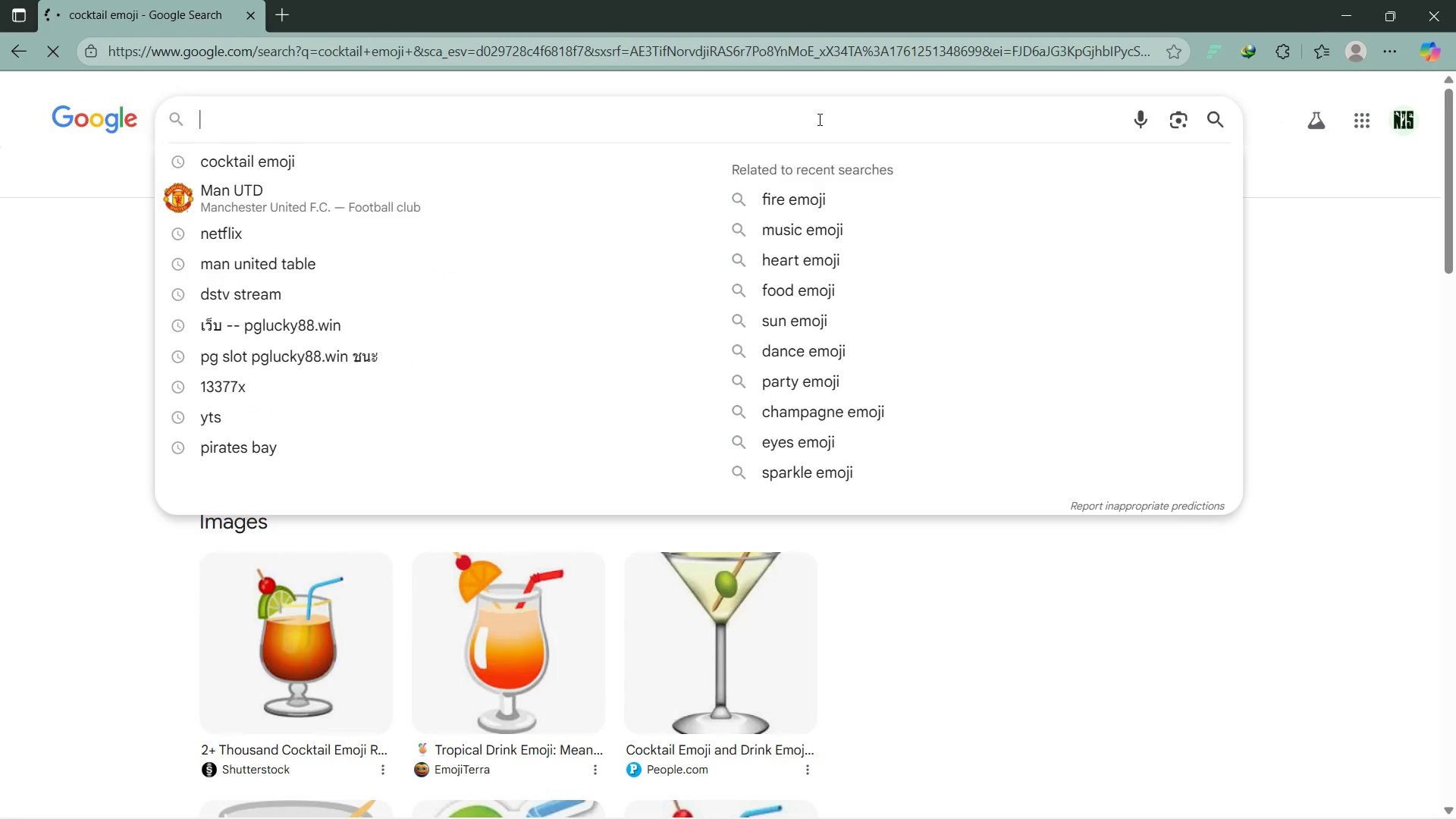 
type(how to make emoji appear on pc)
 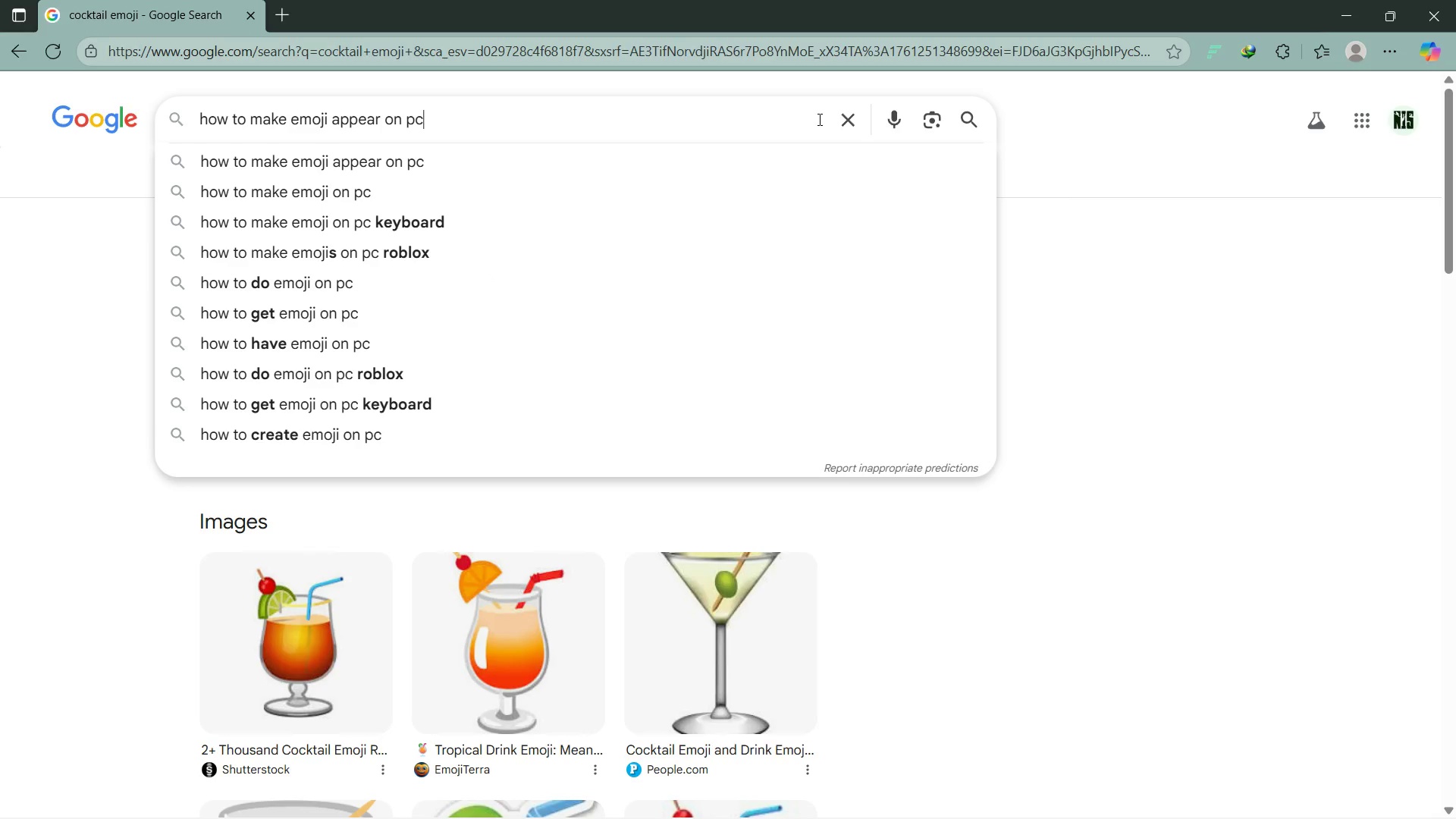 
key(Enter)
 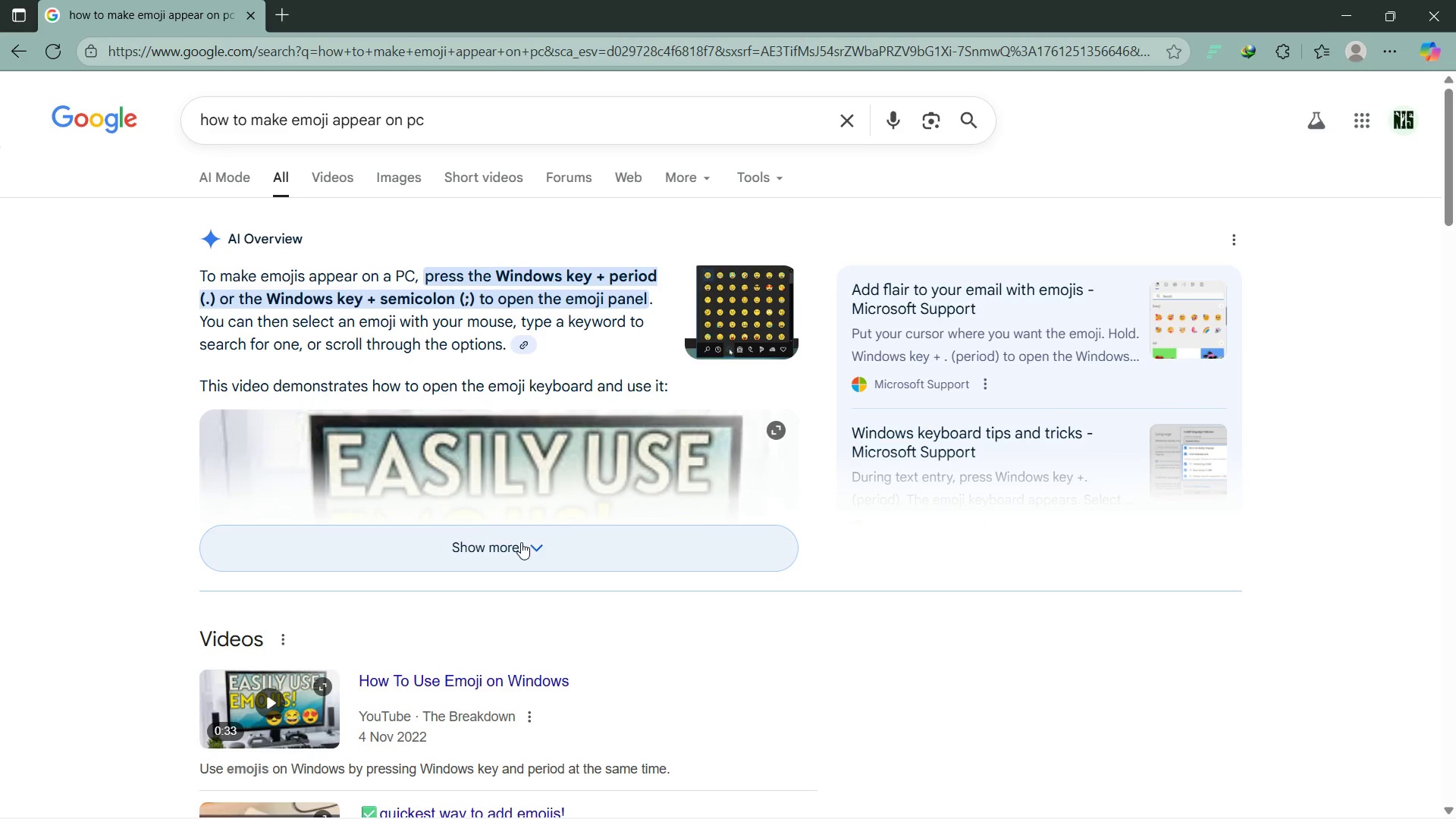 
wait(15.99)
 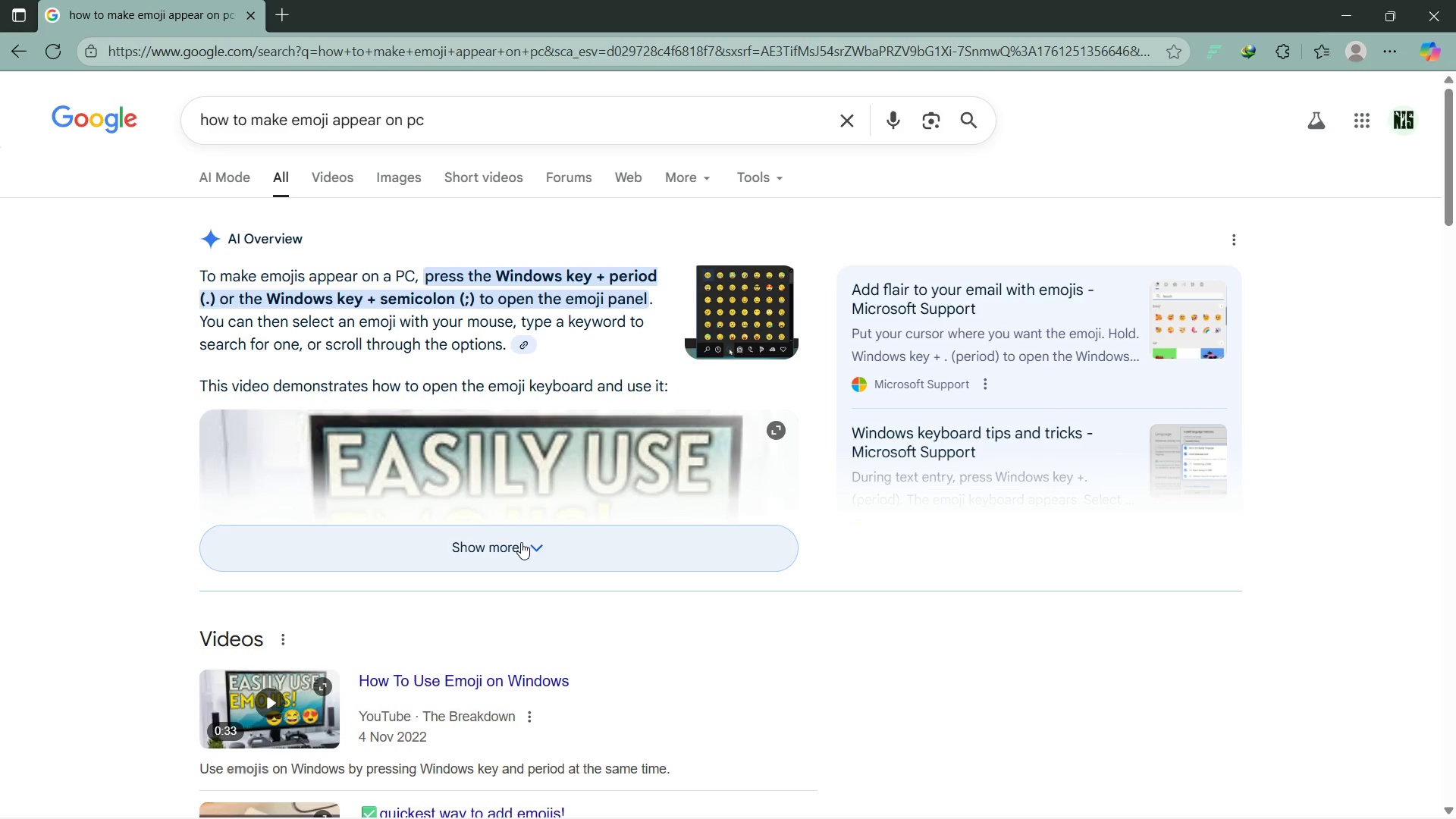 
key(Meta+MetaLeft)
 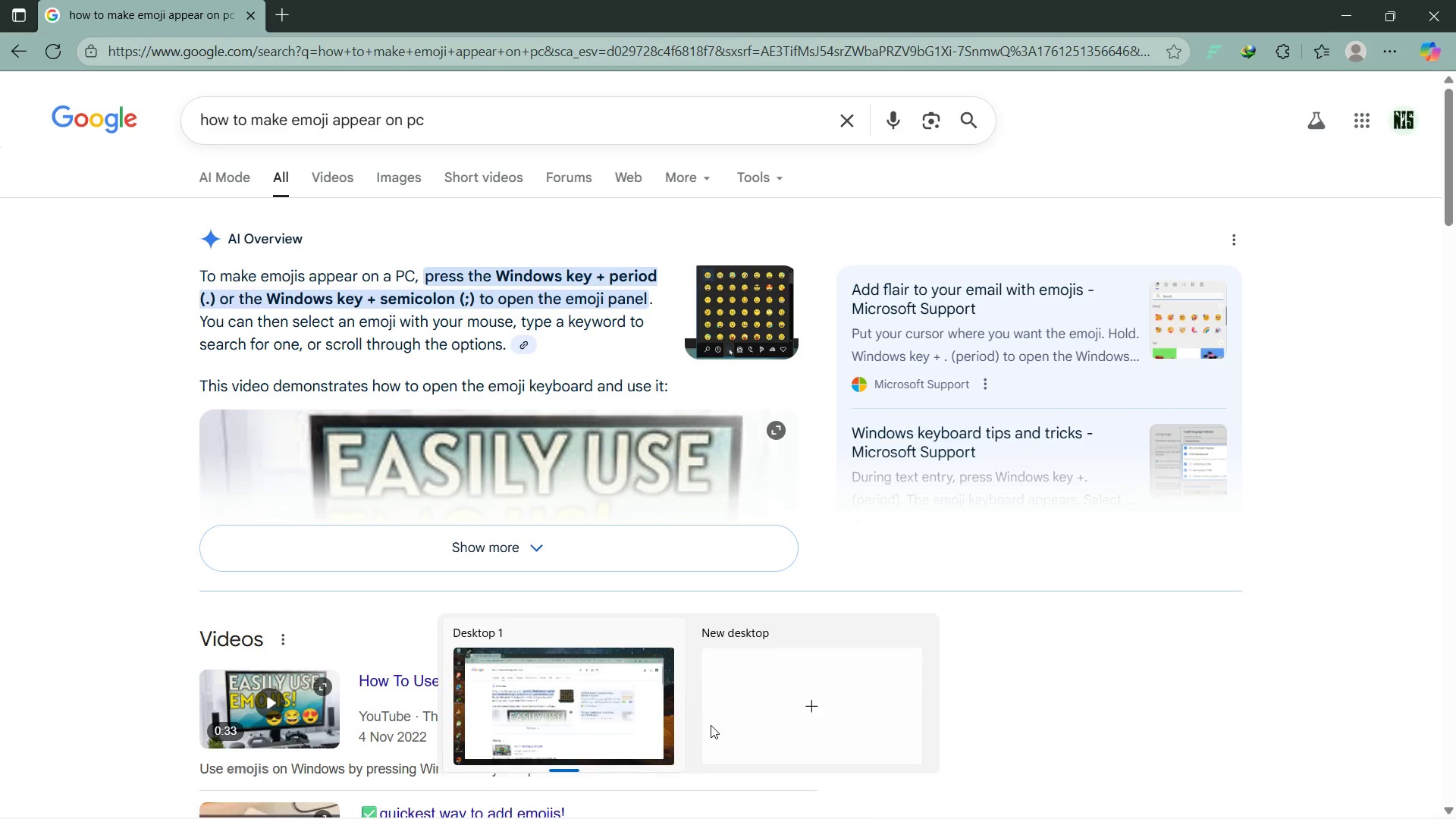 
key(Meta+Period)
 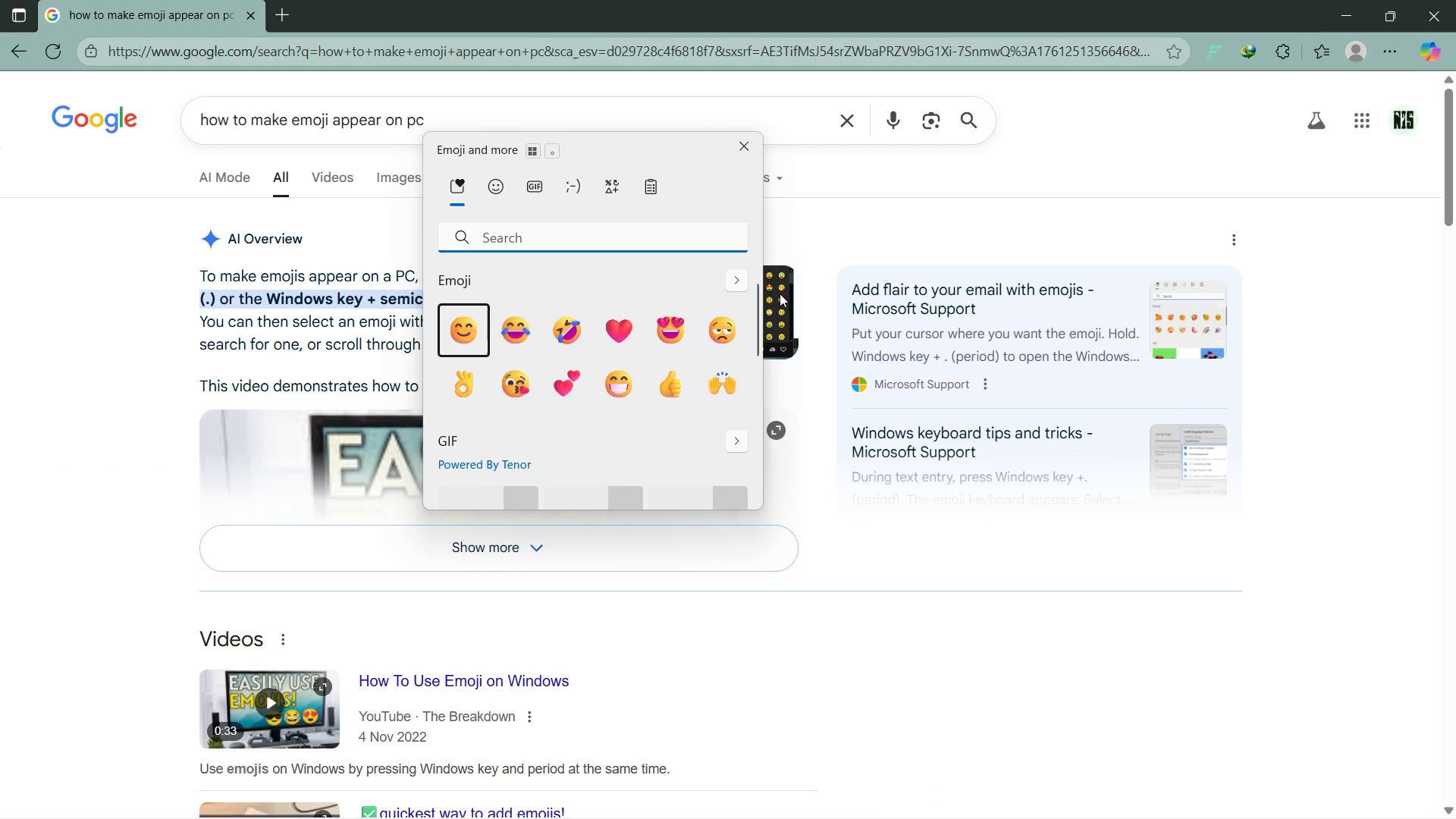 
left_click([744, 144])
 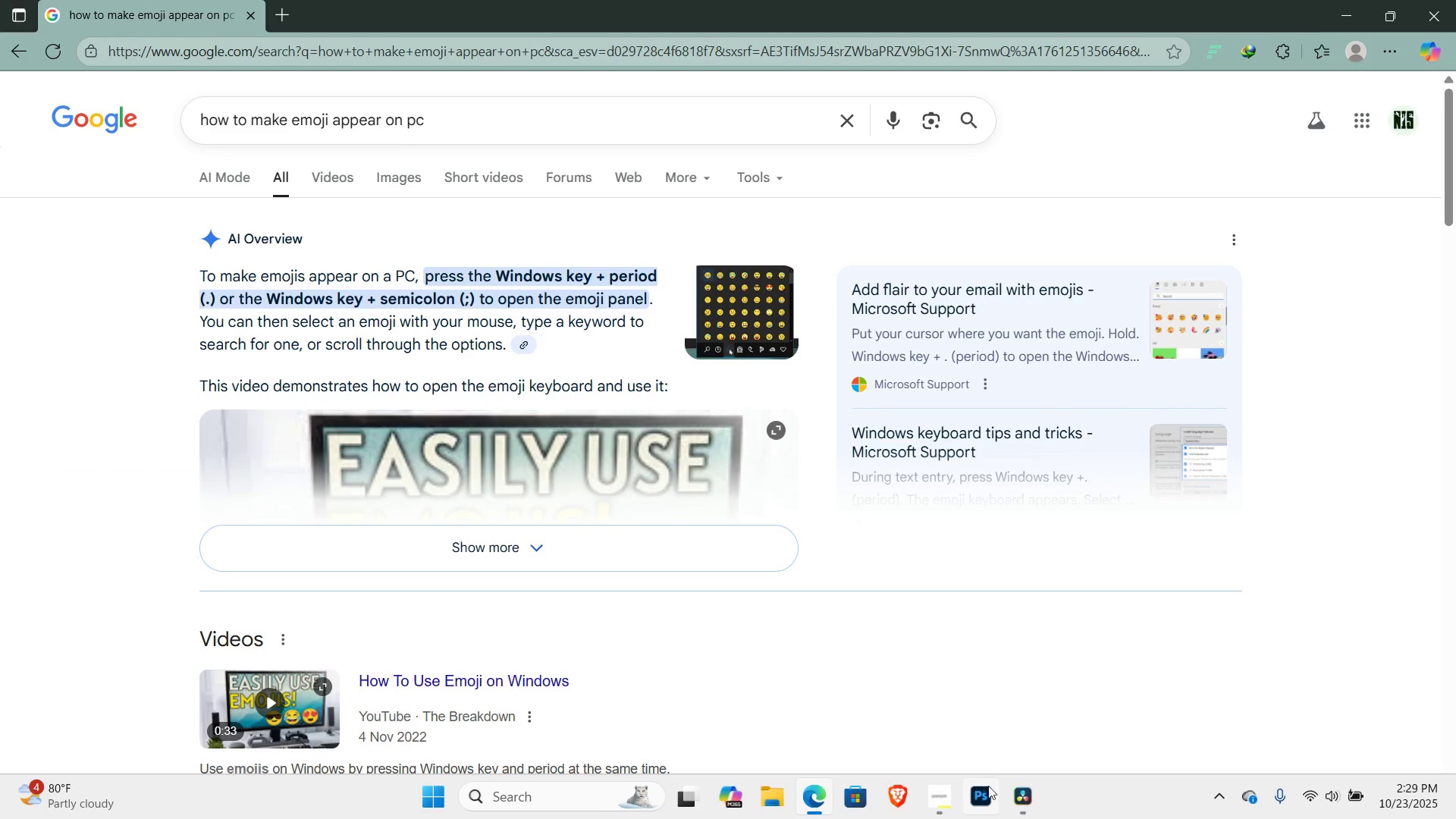 
left_click([1019, 791])
 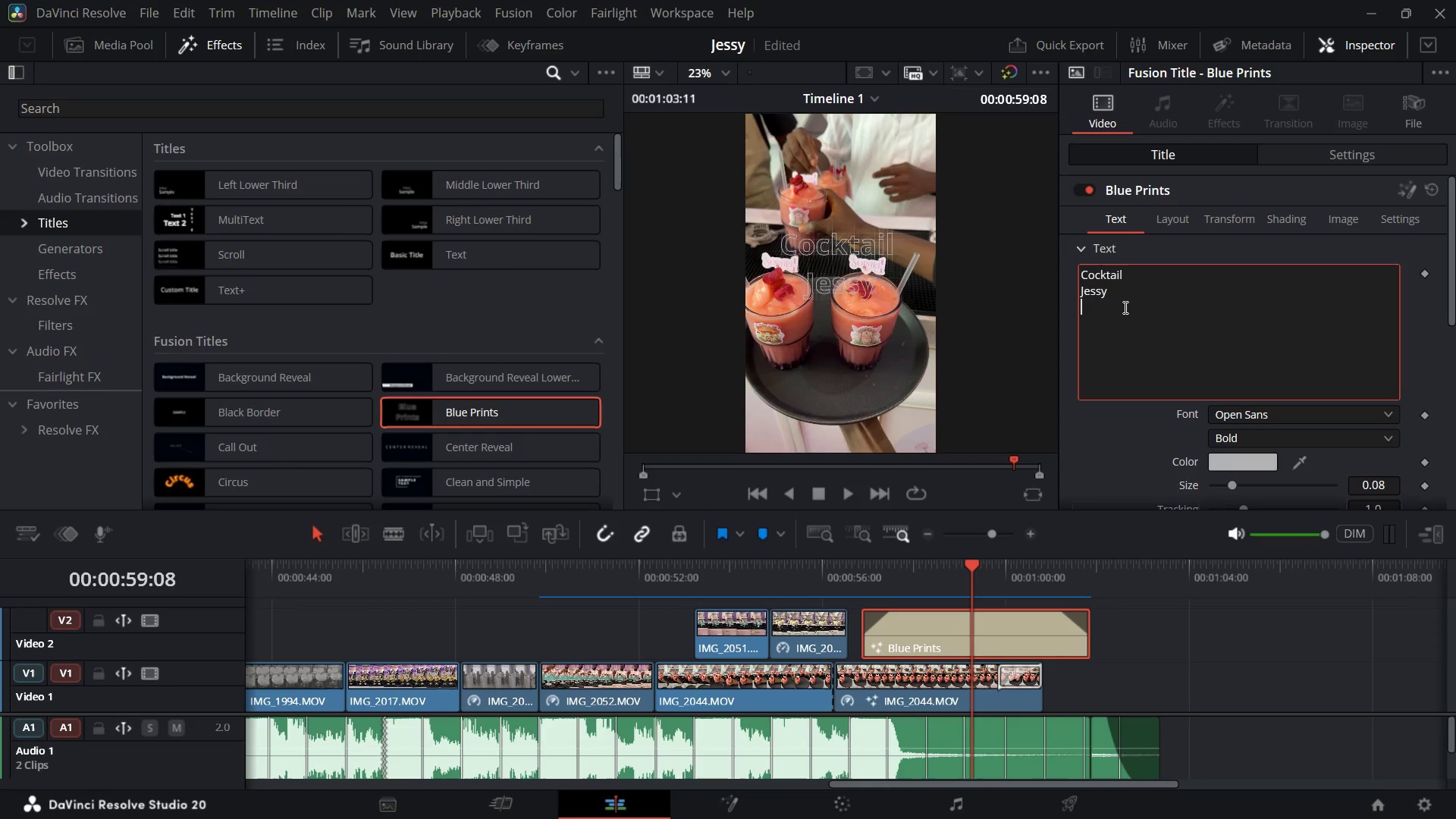 
key(Meta+MetaLeft)
 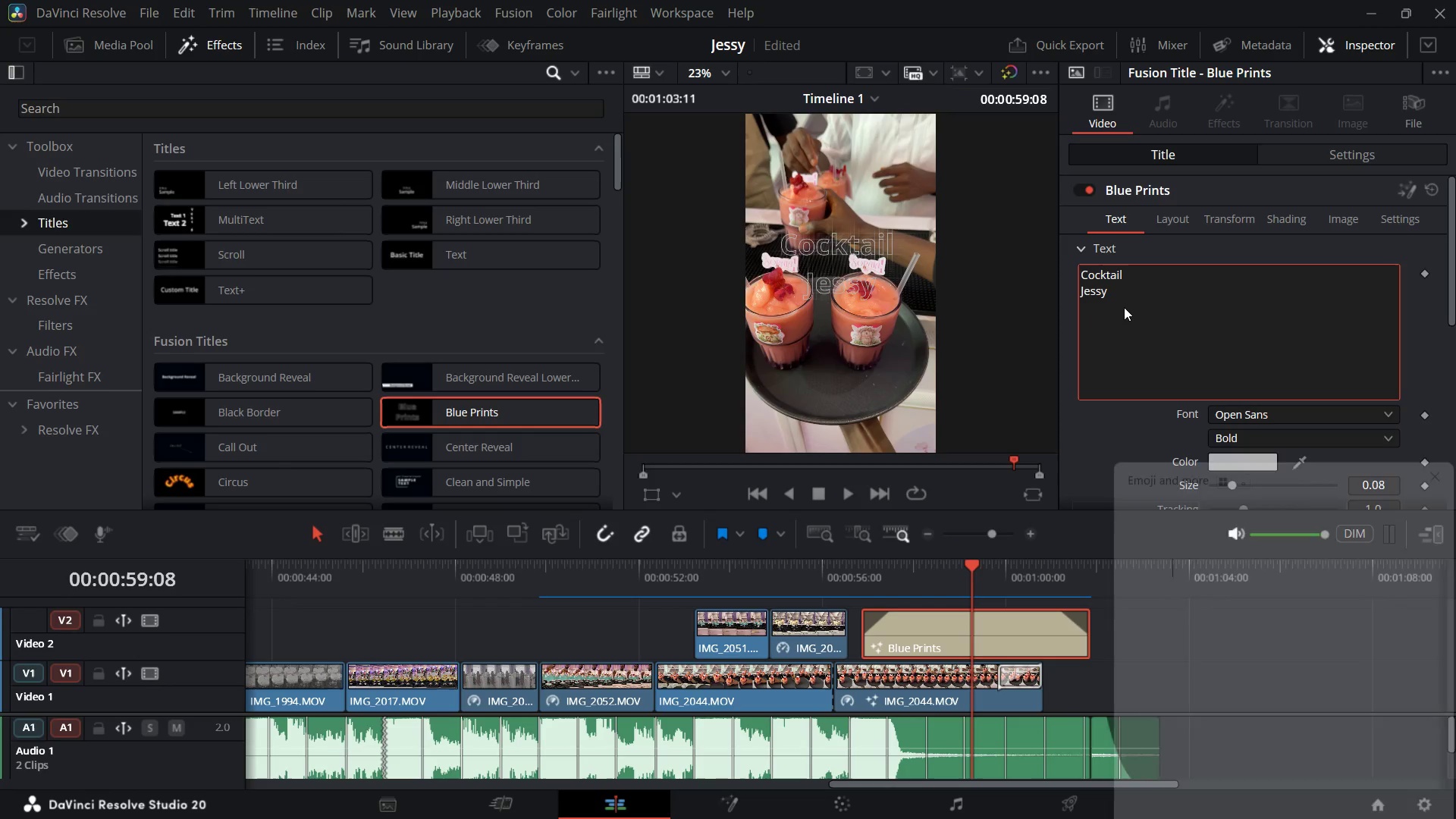 
key(Meta+Period)
 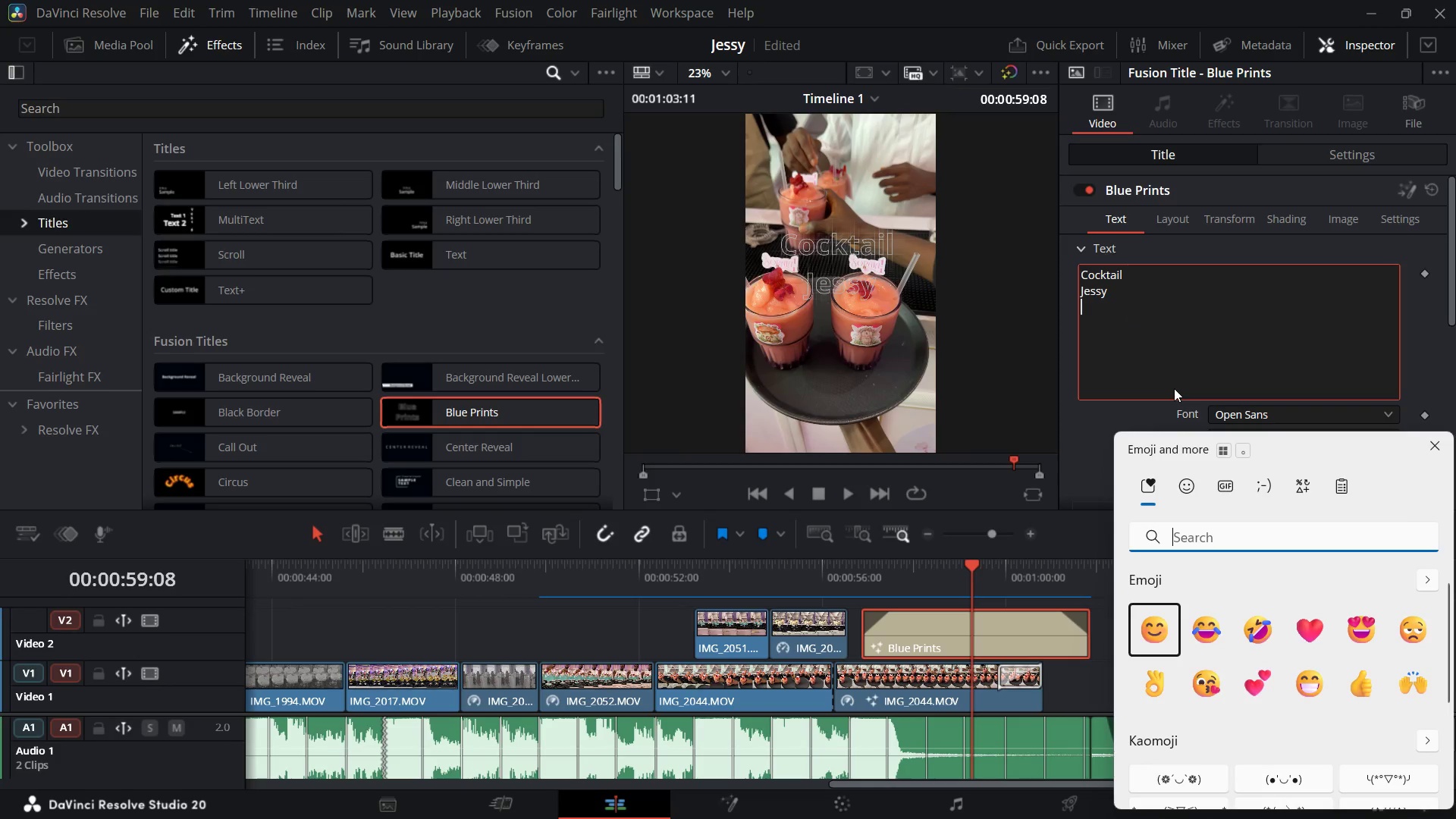 
type(coc)
 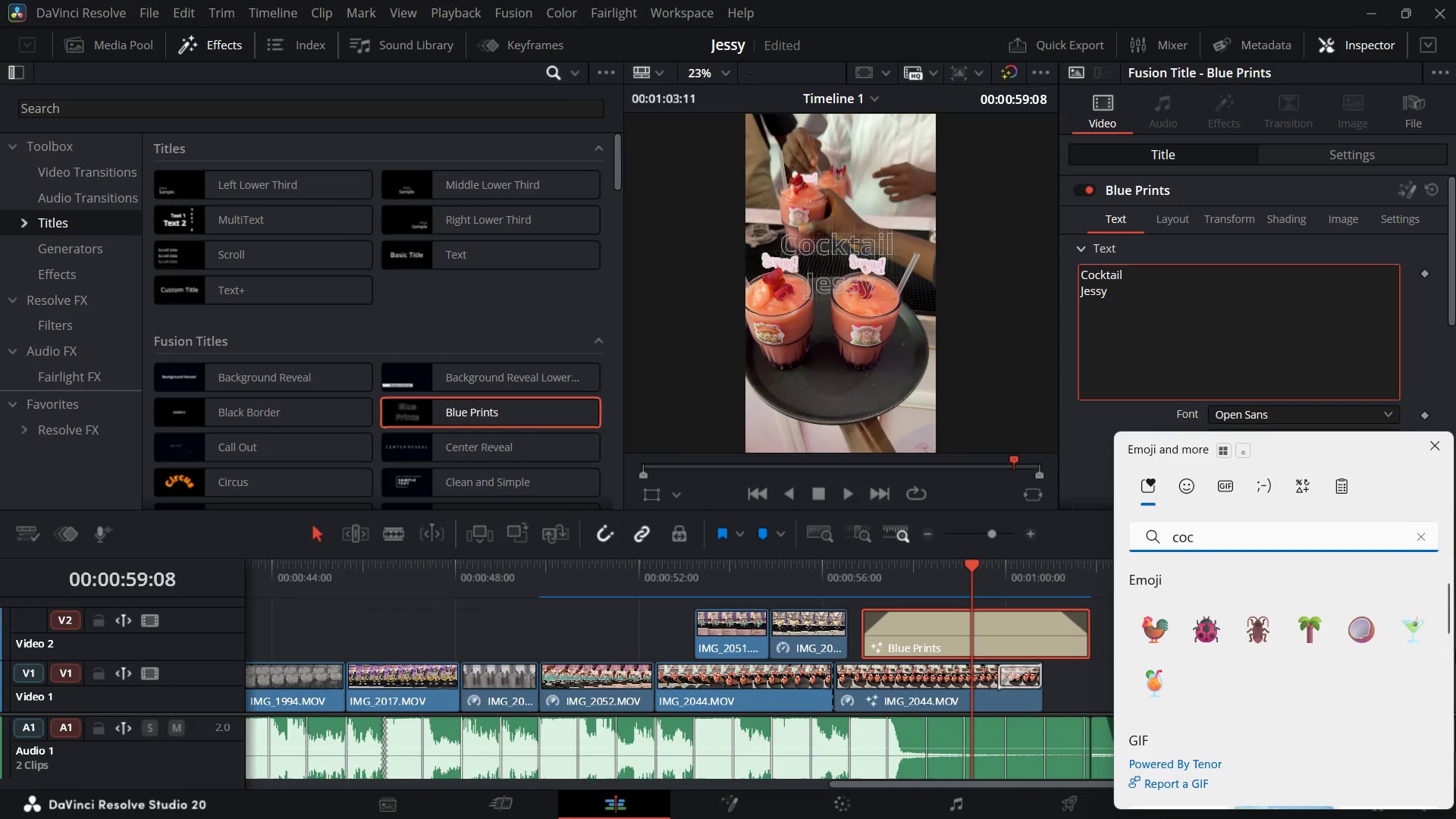 
wait(5.01)
 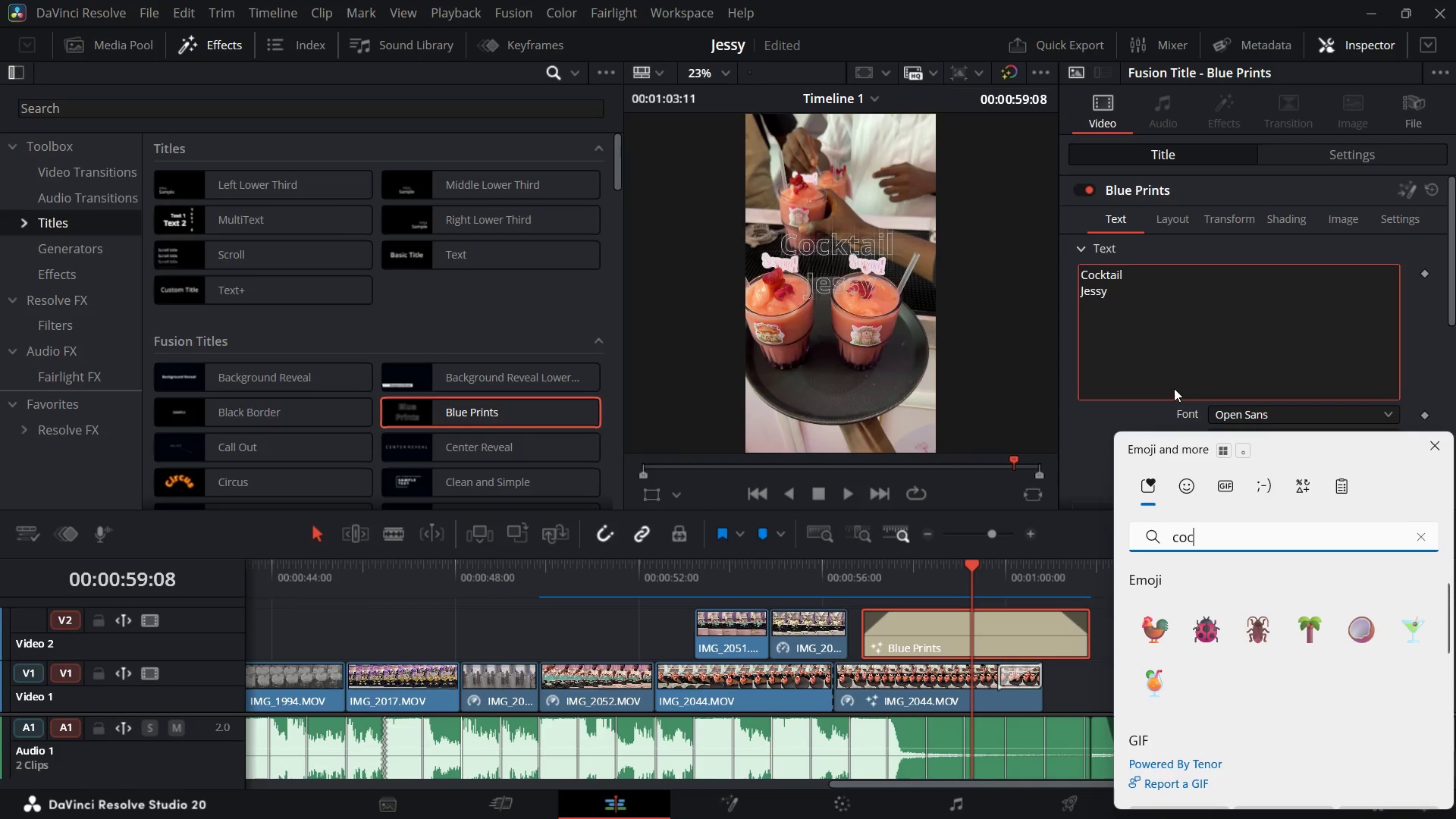 
left_click([1420, 636])
 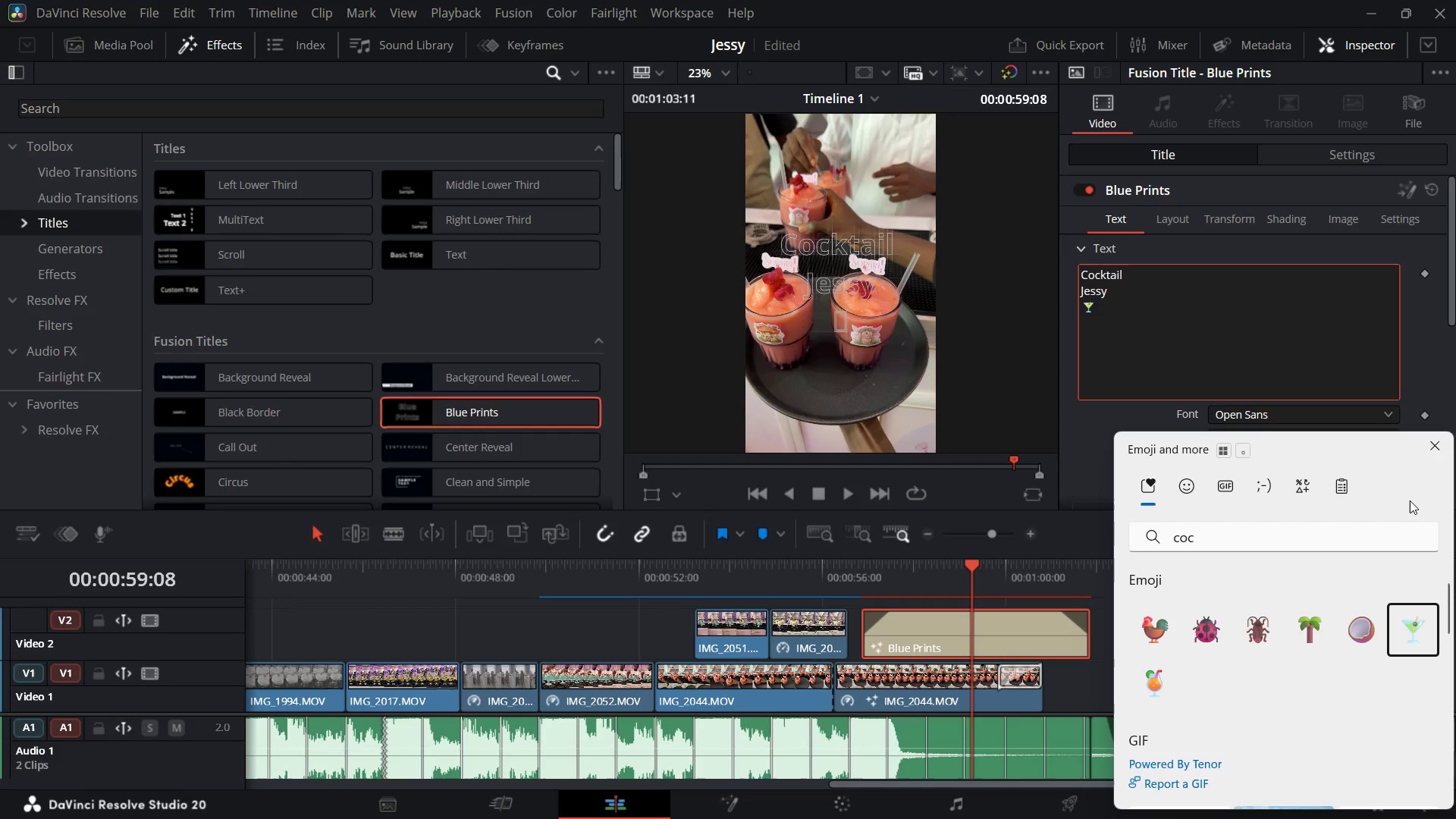 
wait(5.56)
 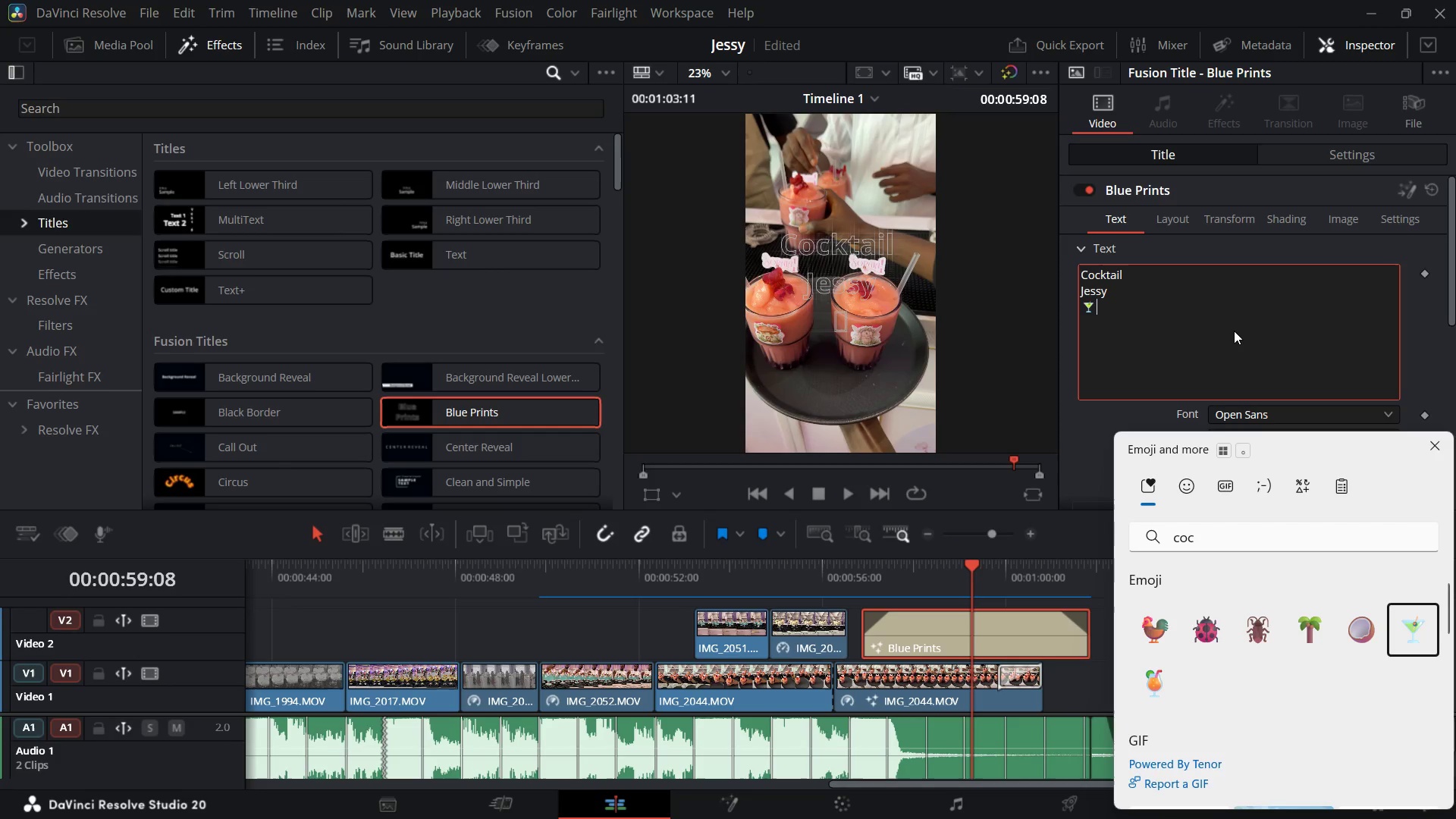 
left_click([1171, 687])
 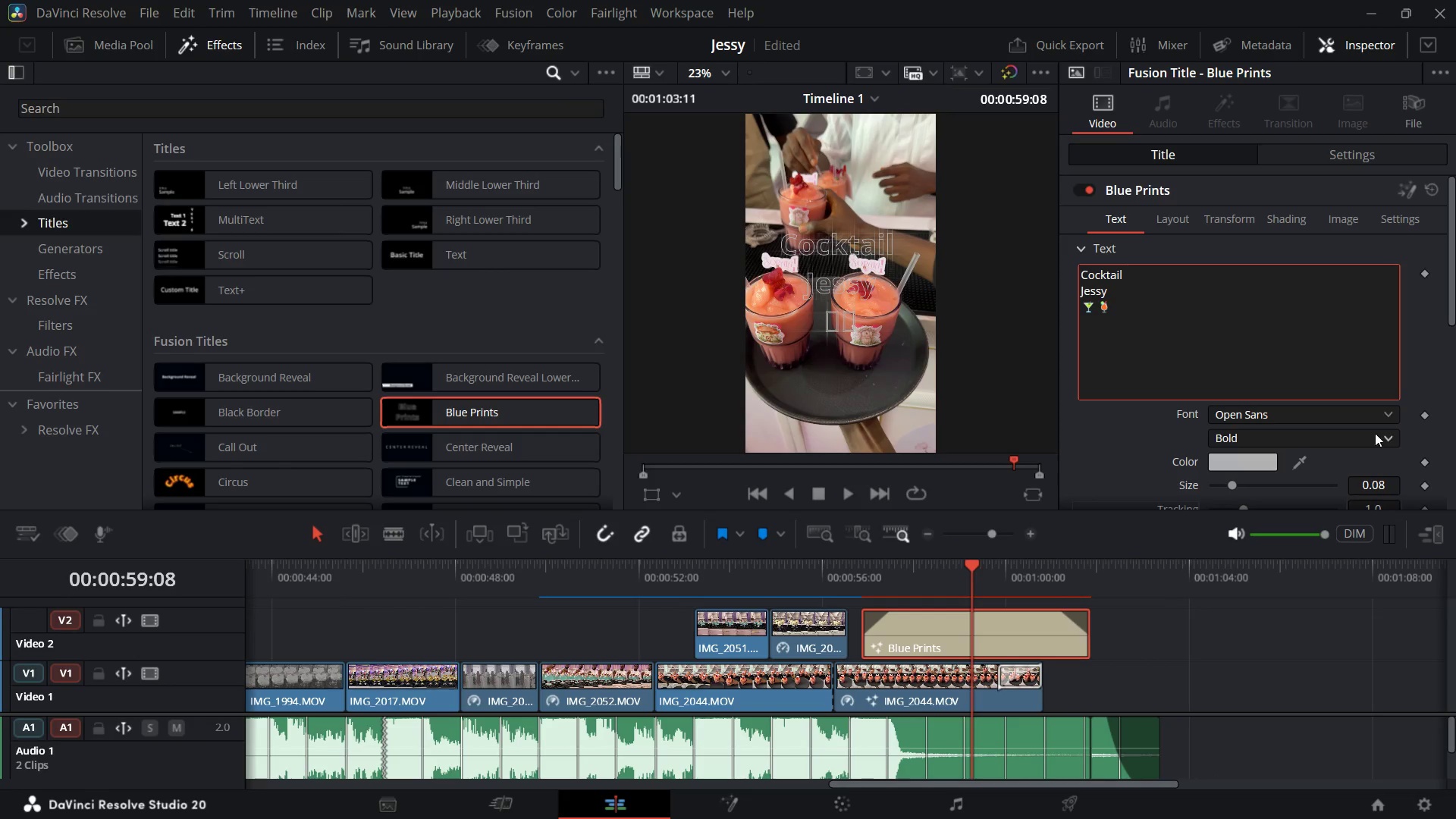 
wait(8.72)
 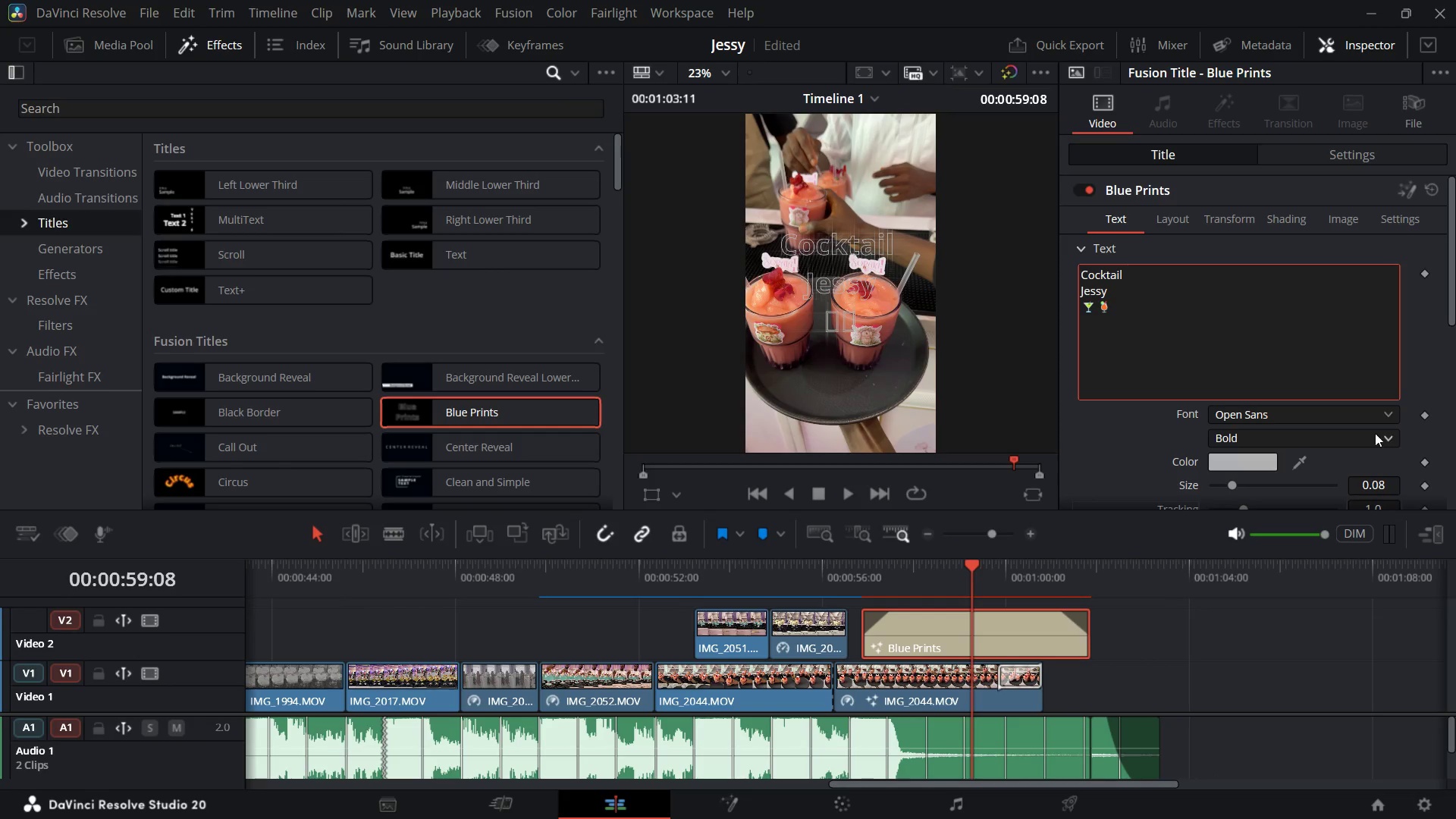 
left_click([1296, 419])
 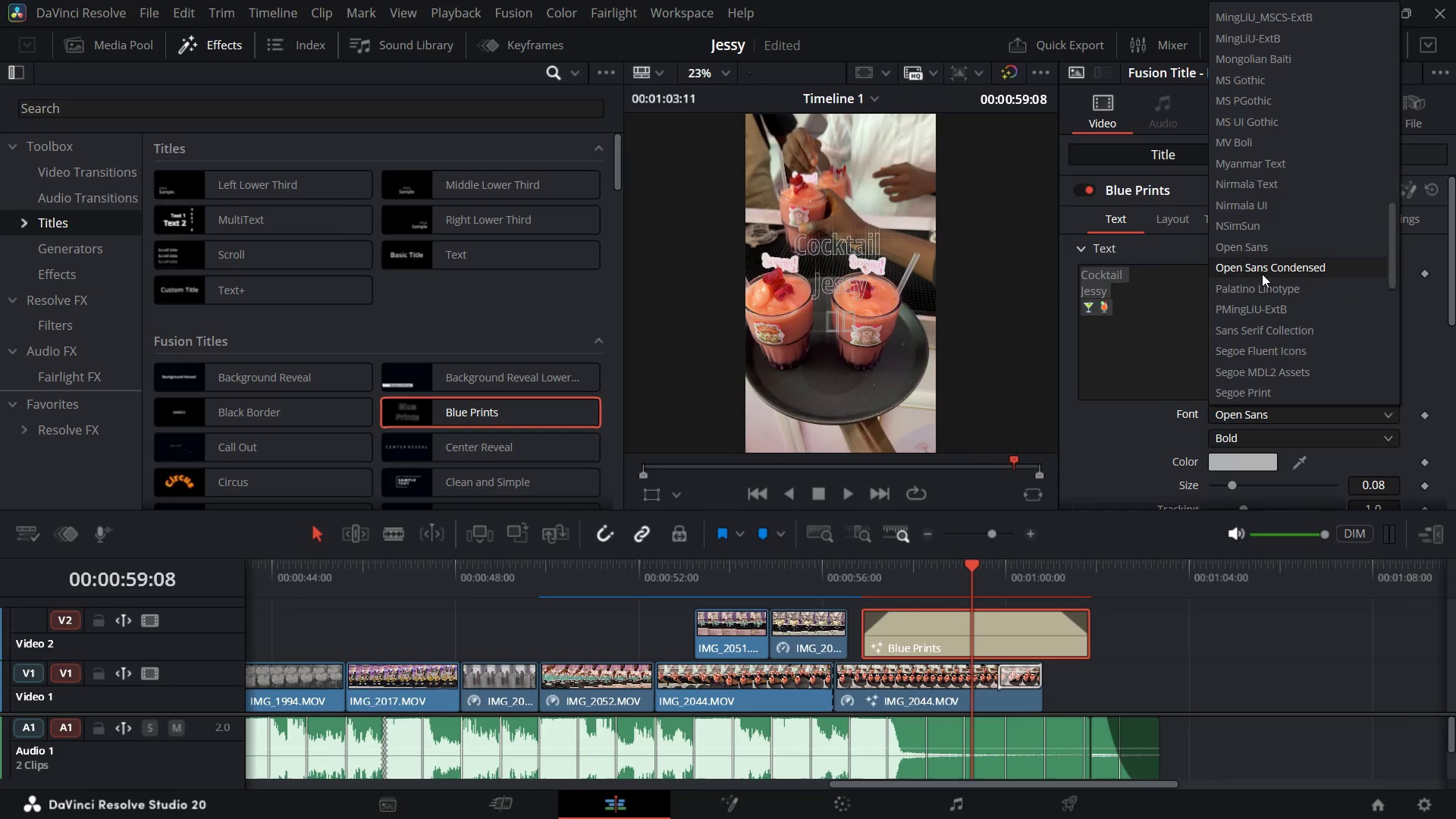 
wait(5.71)
 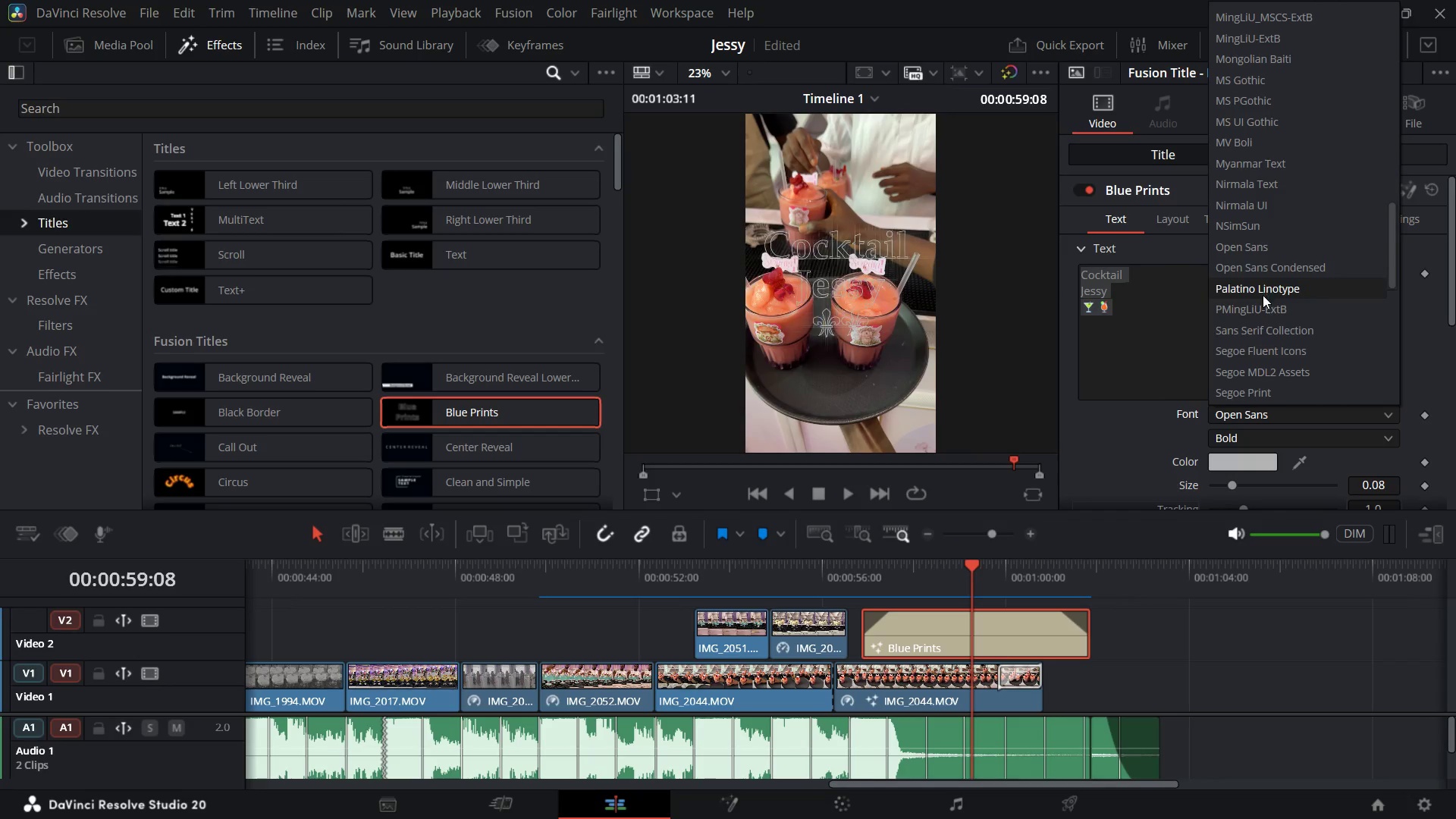 
scroll: coordinate [1263, 227], scroll_direction: up, amount: 1.0
 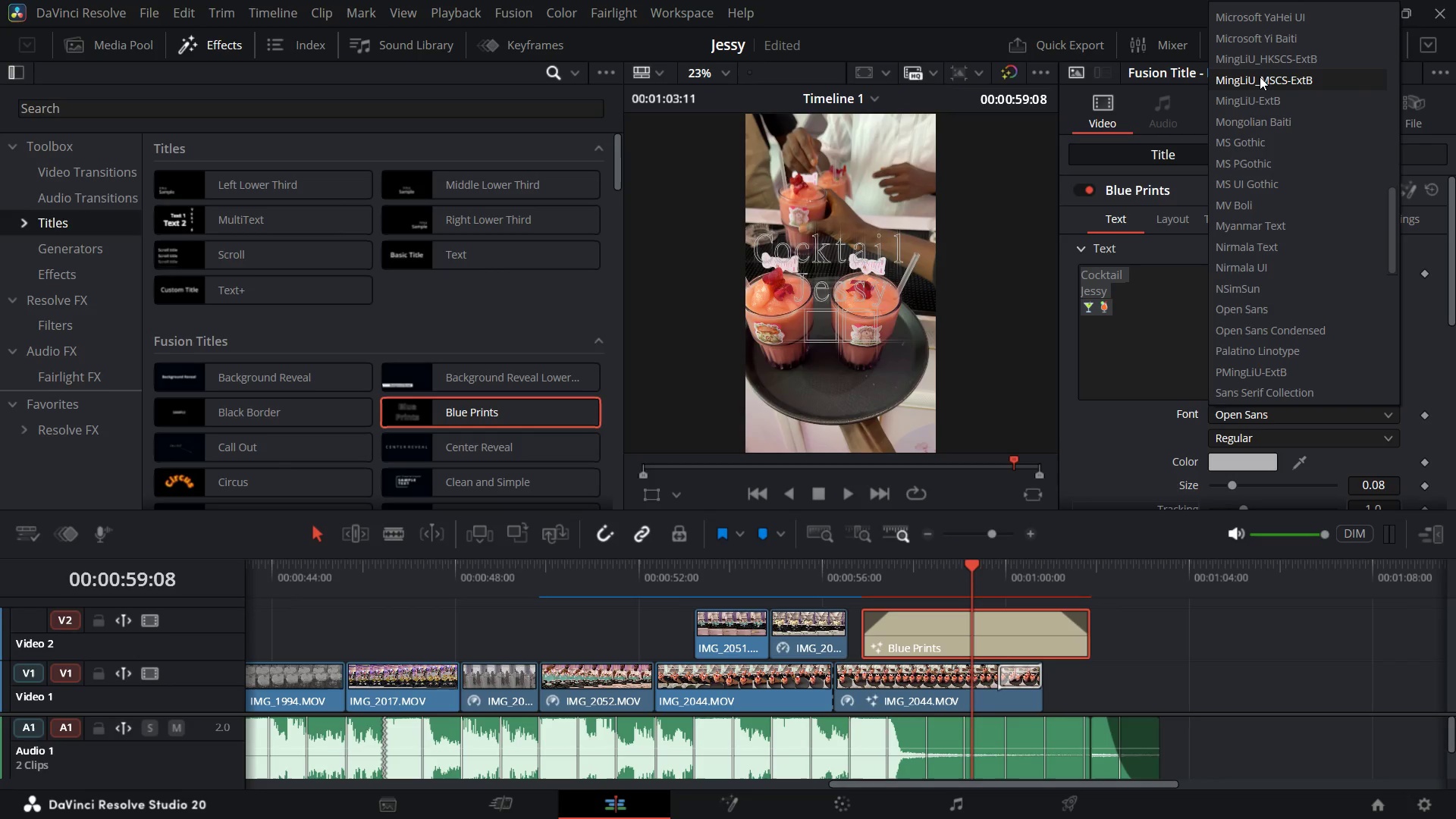 
wait(7.72)
 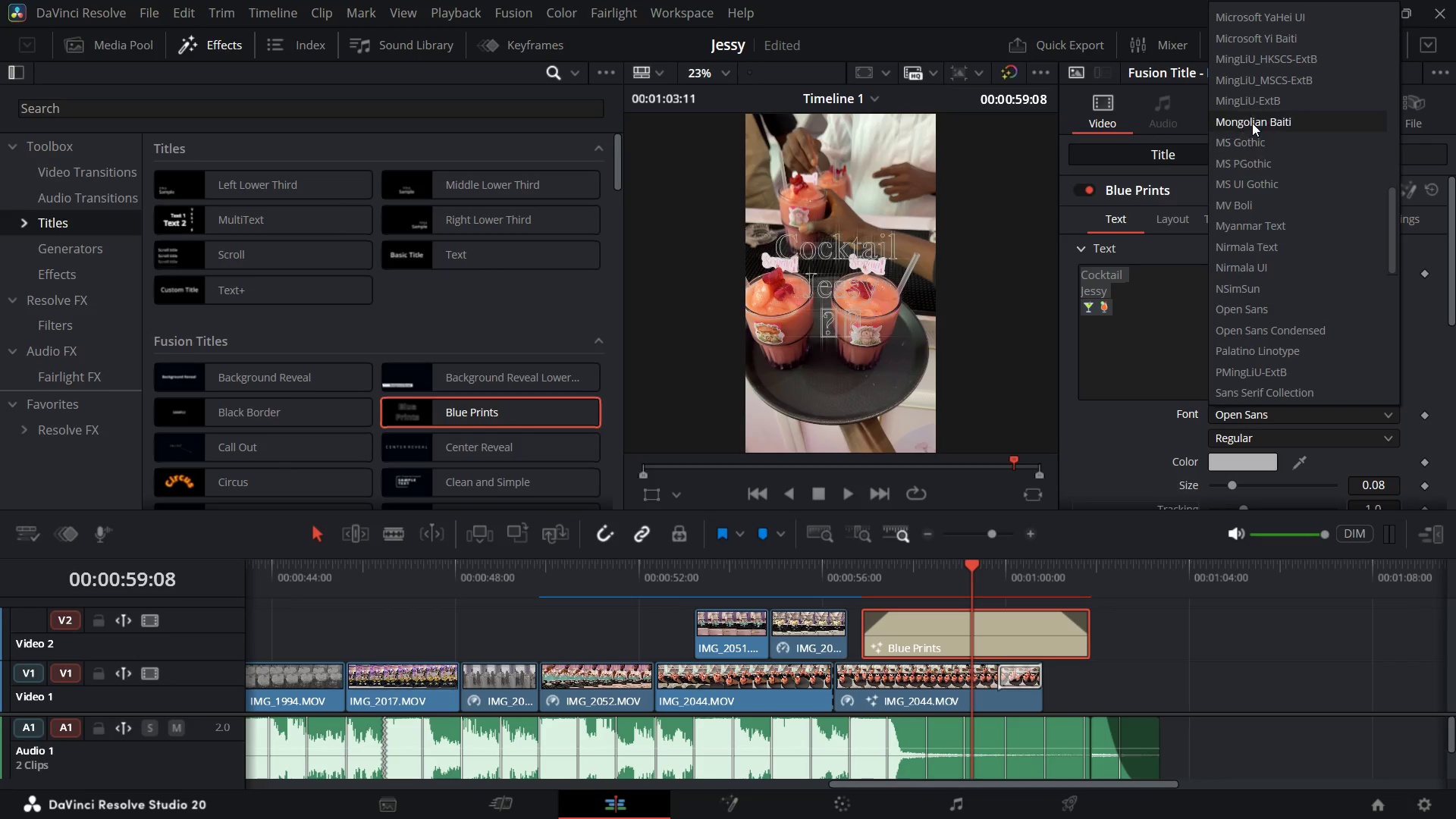 
mouse_move([1266, 30])
 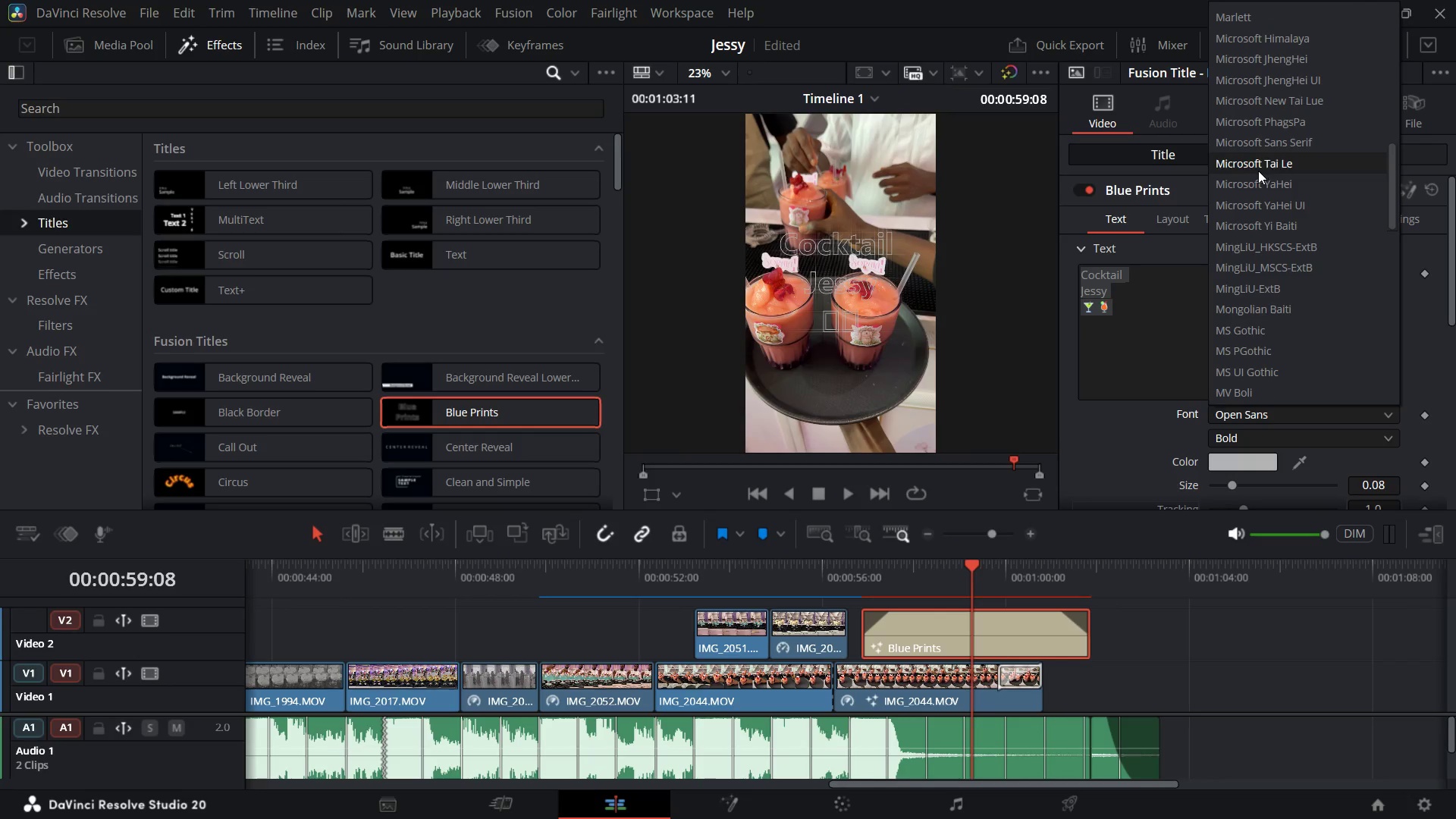 
scroll: coordinate [1278, 121], scroll_direction: up, amount: 10.0
 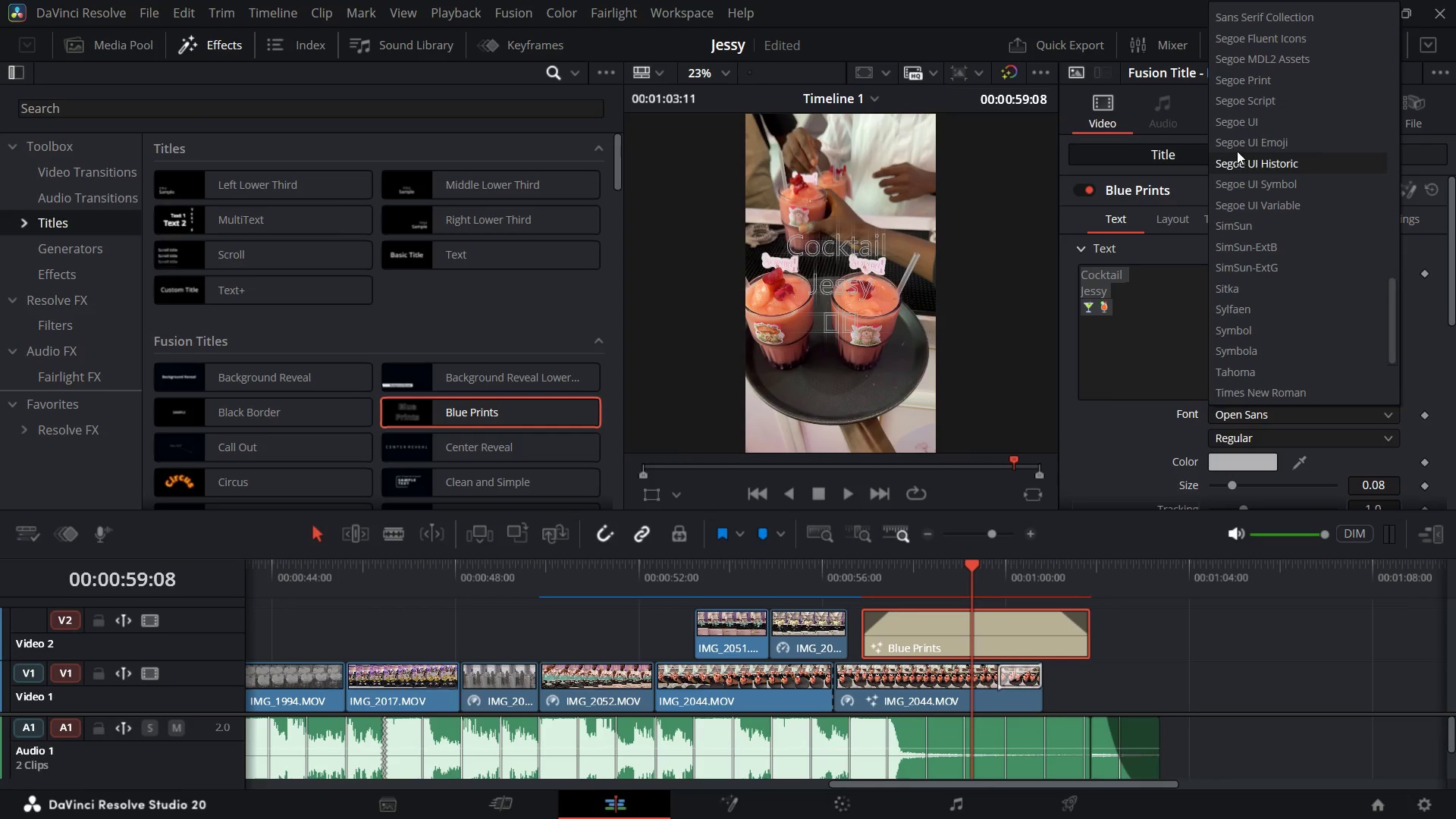 
wait(17.54)
 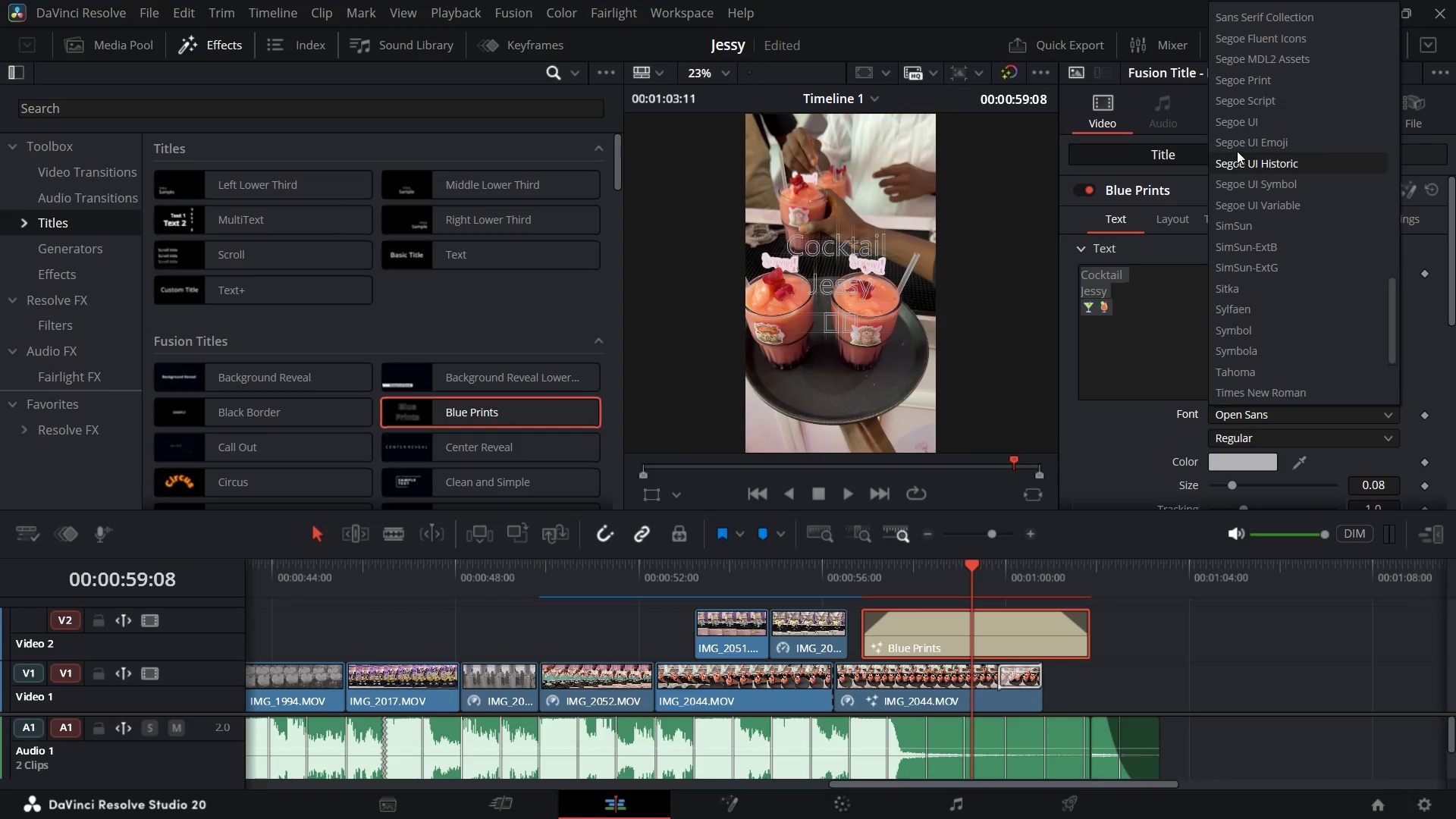 
left_click([1232, 137])
 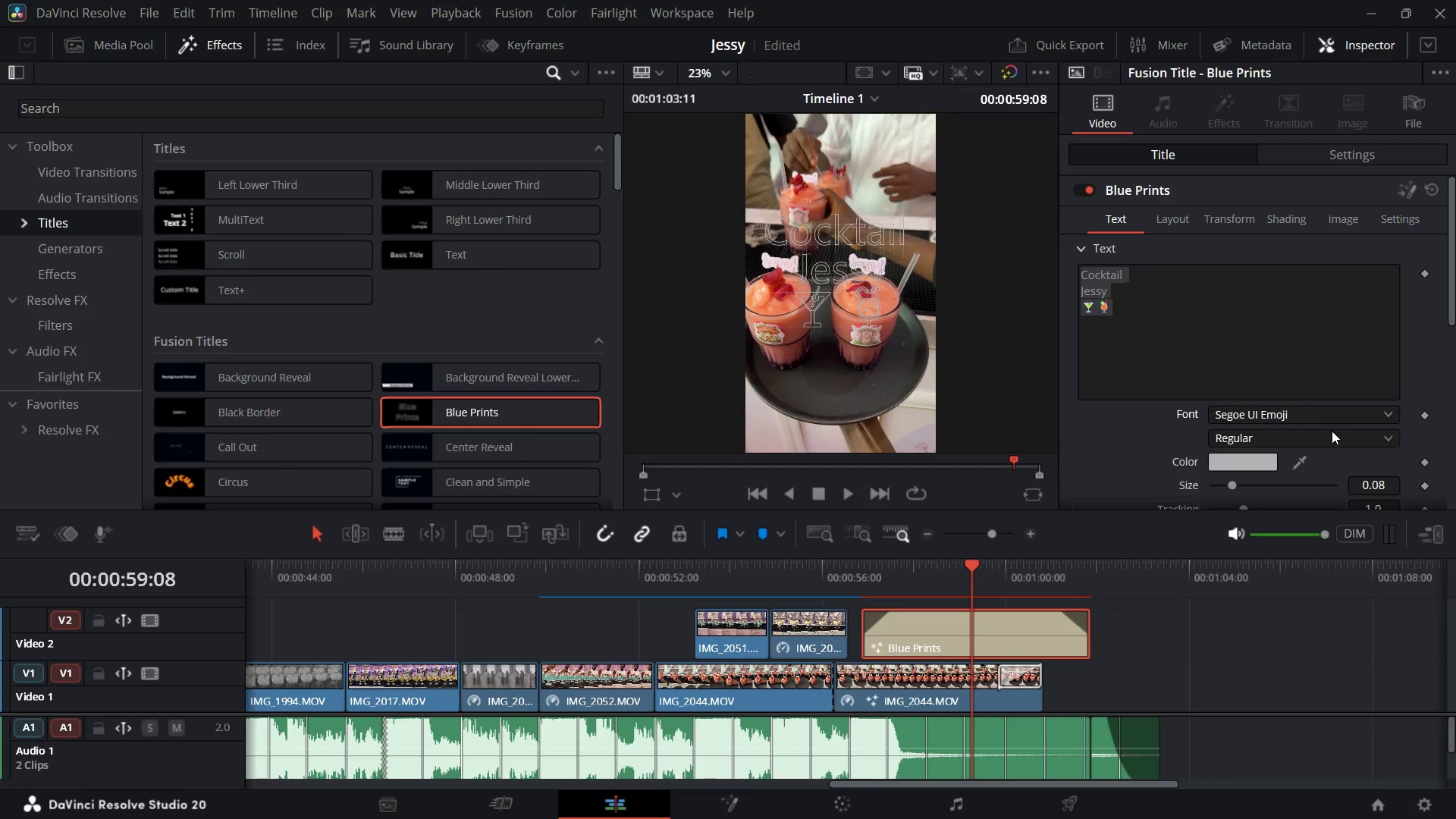 
left_click([1332, 431])
 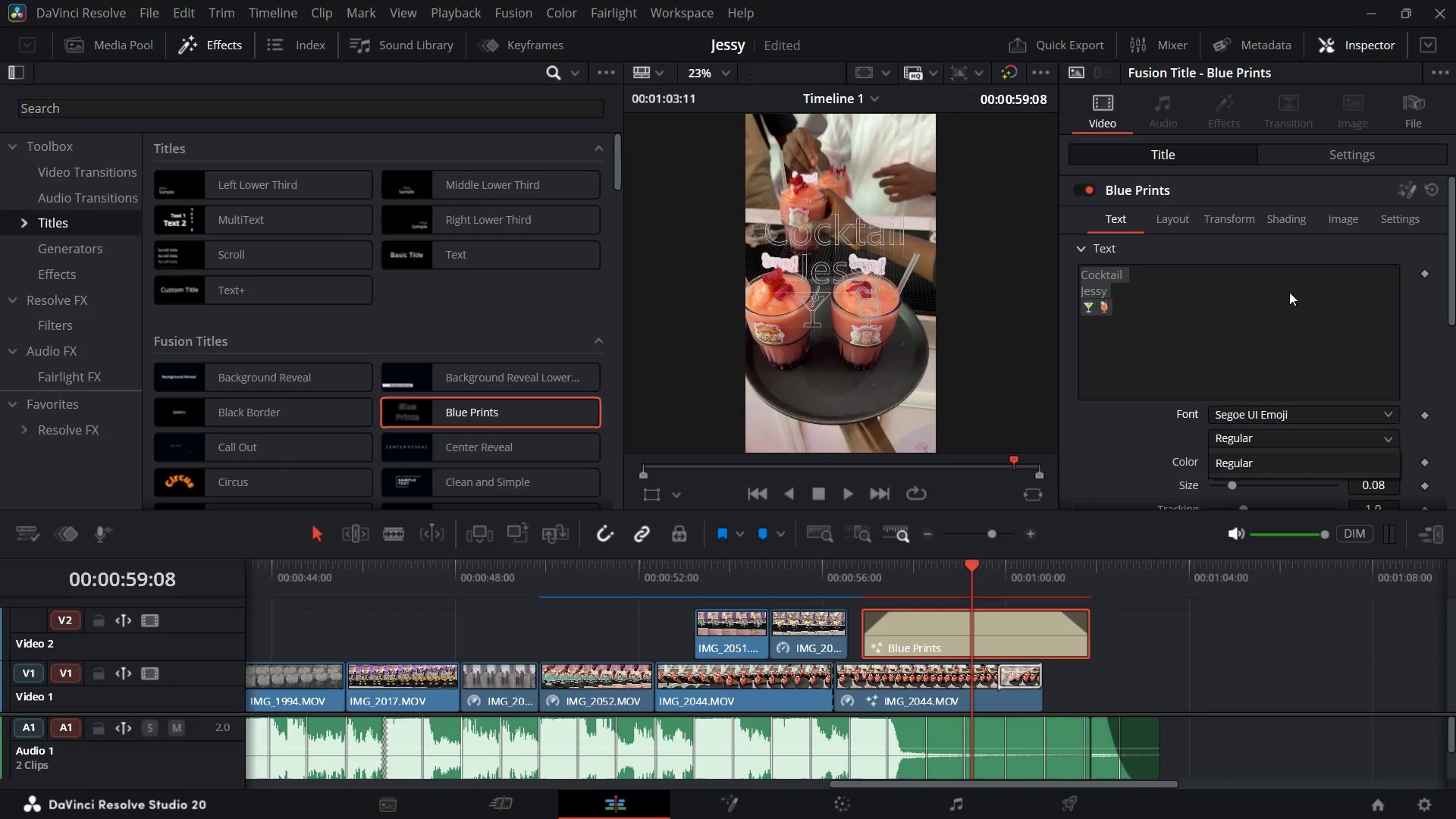 
left_click([1288, 286])
 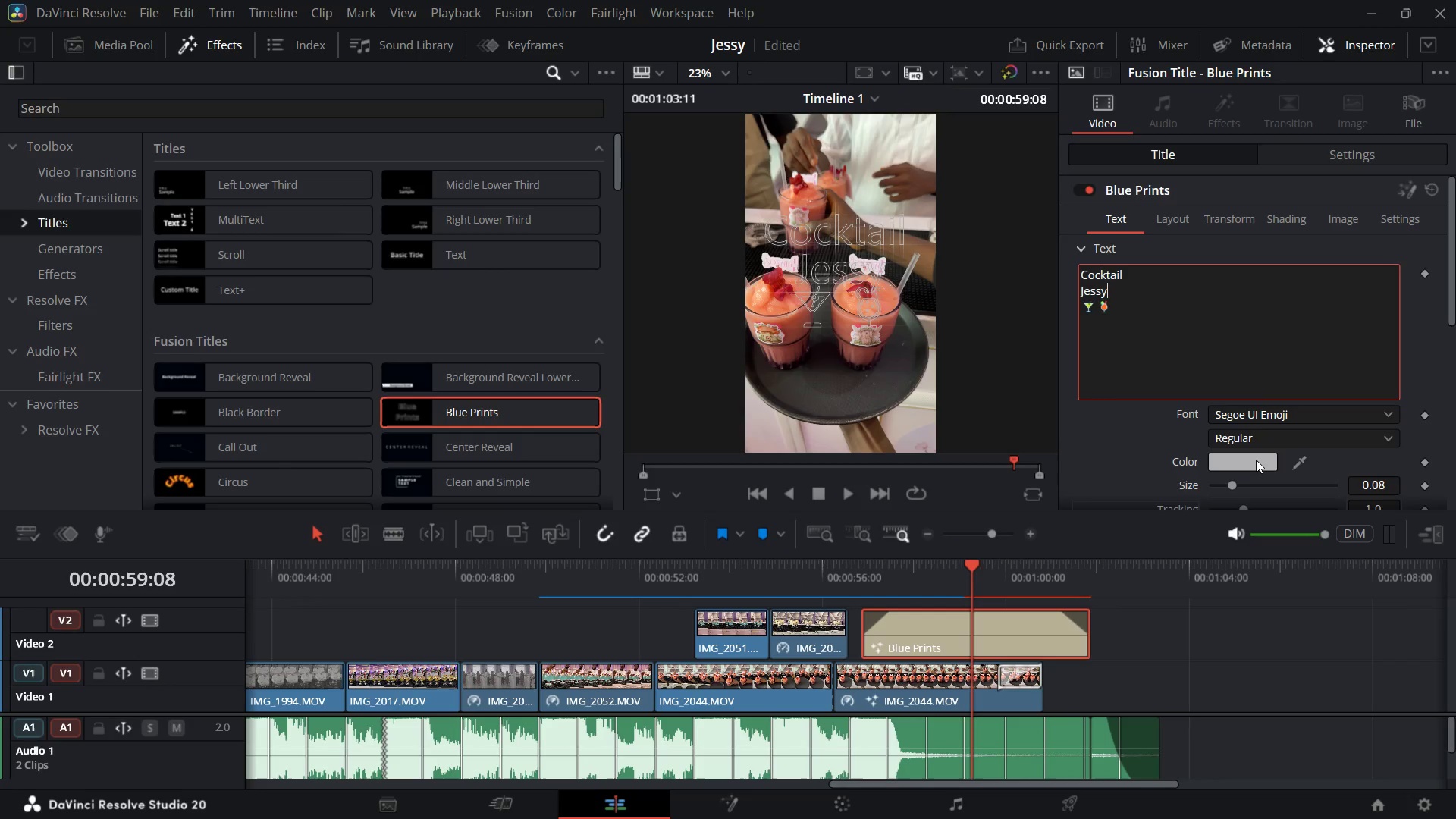 
left_click([1256, 460])
 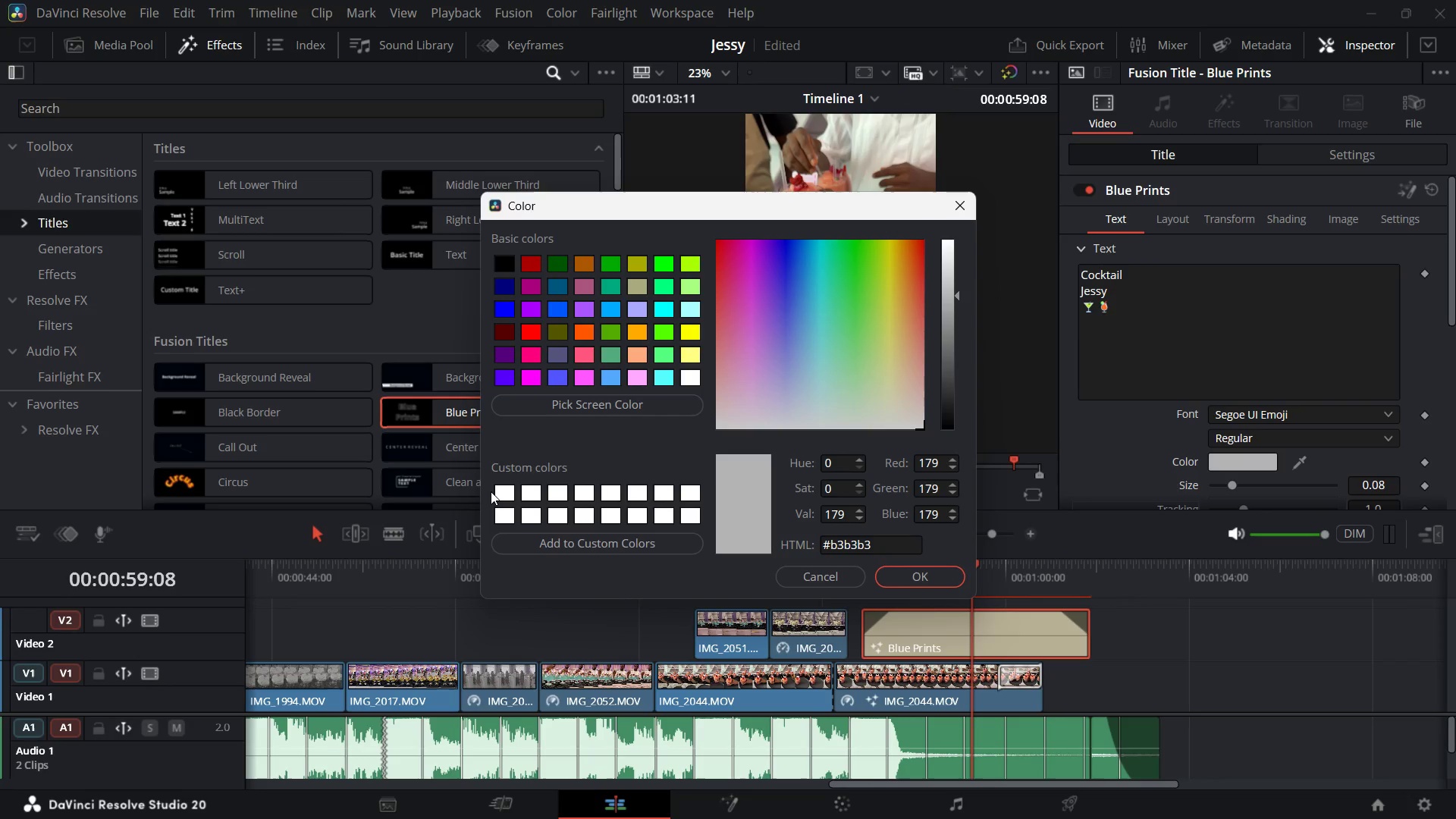 
left_click([501, 491])
 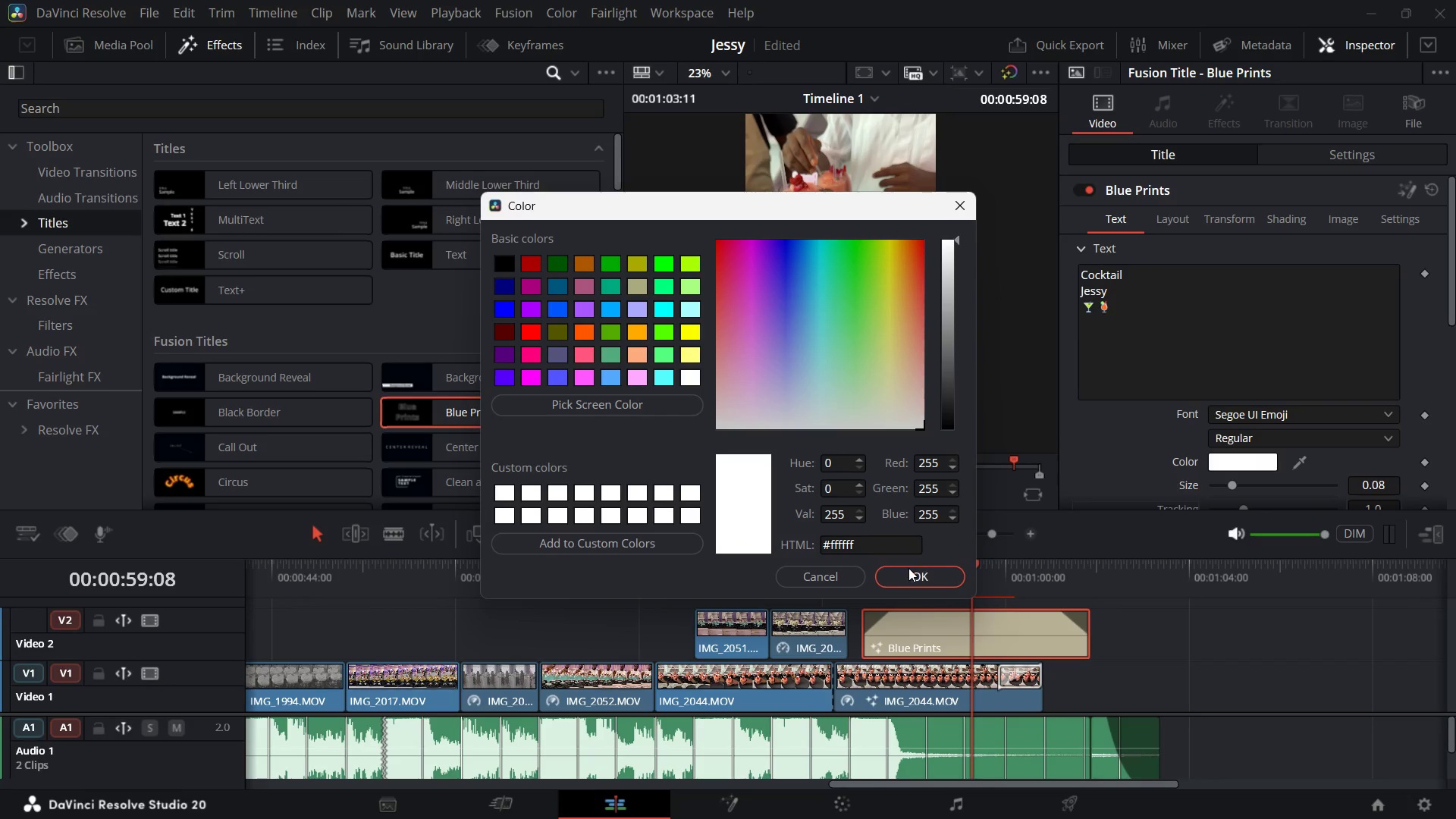 
left_click([909, 570])
 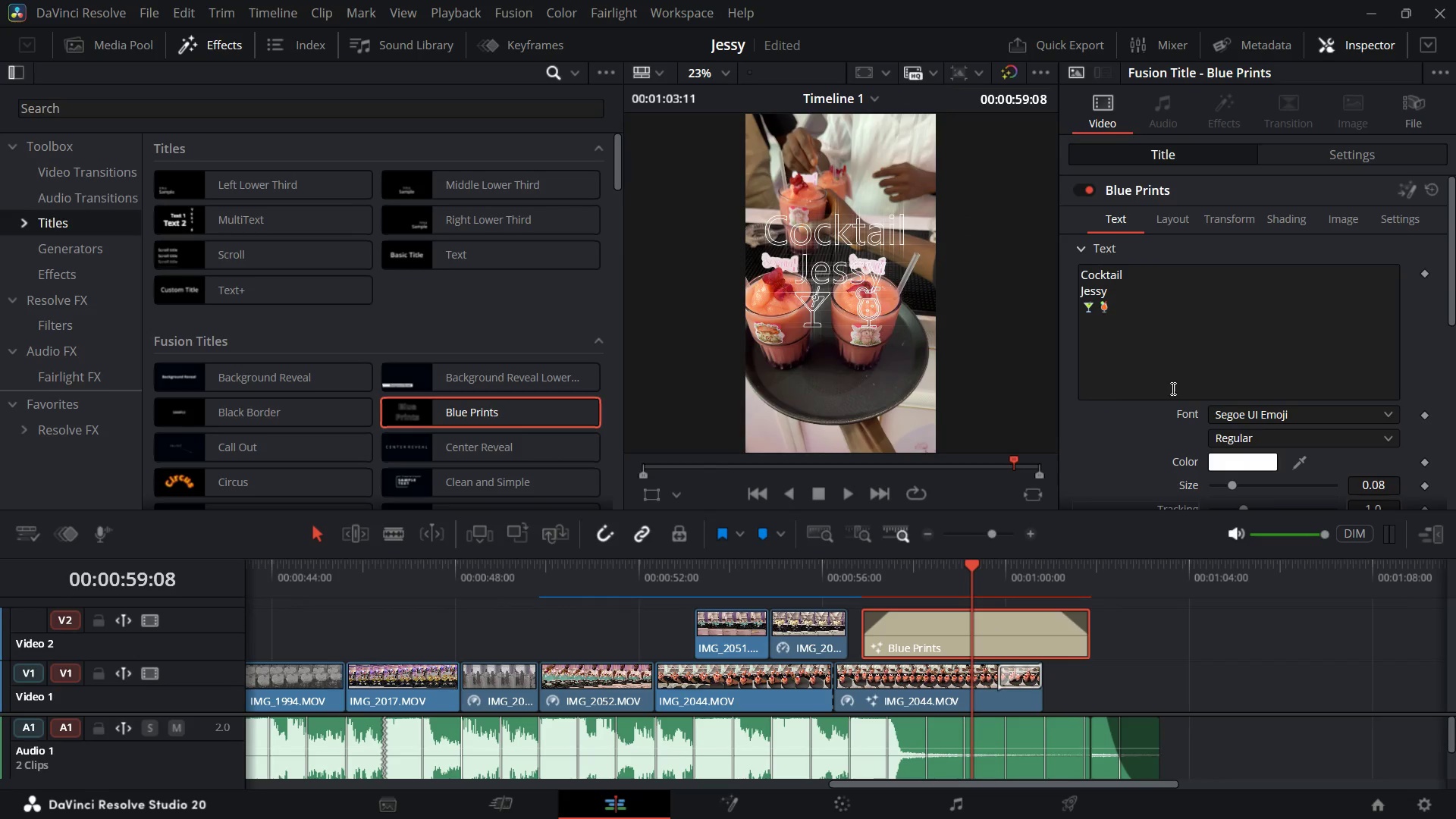 
wait(8.04)
 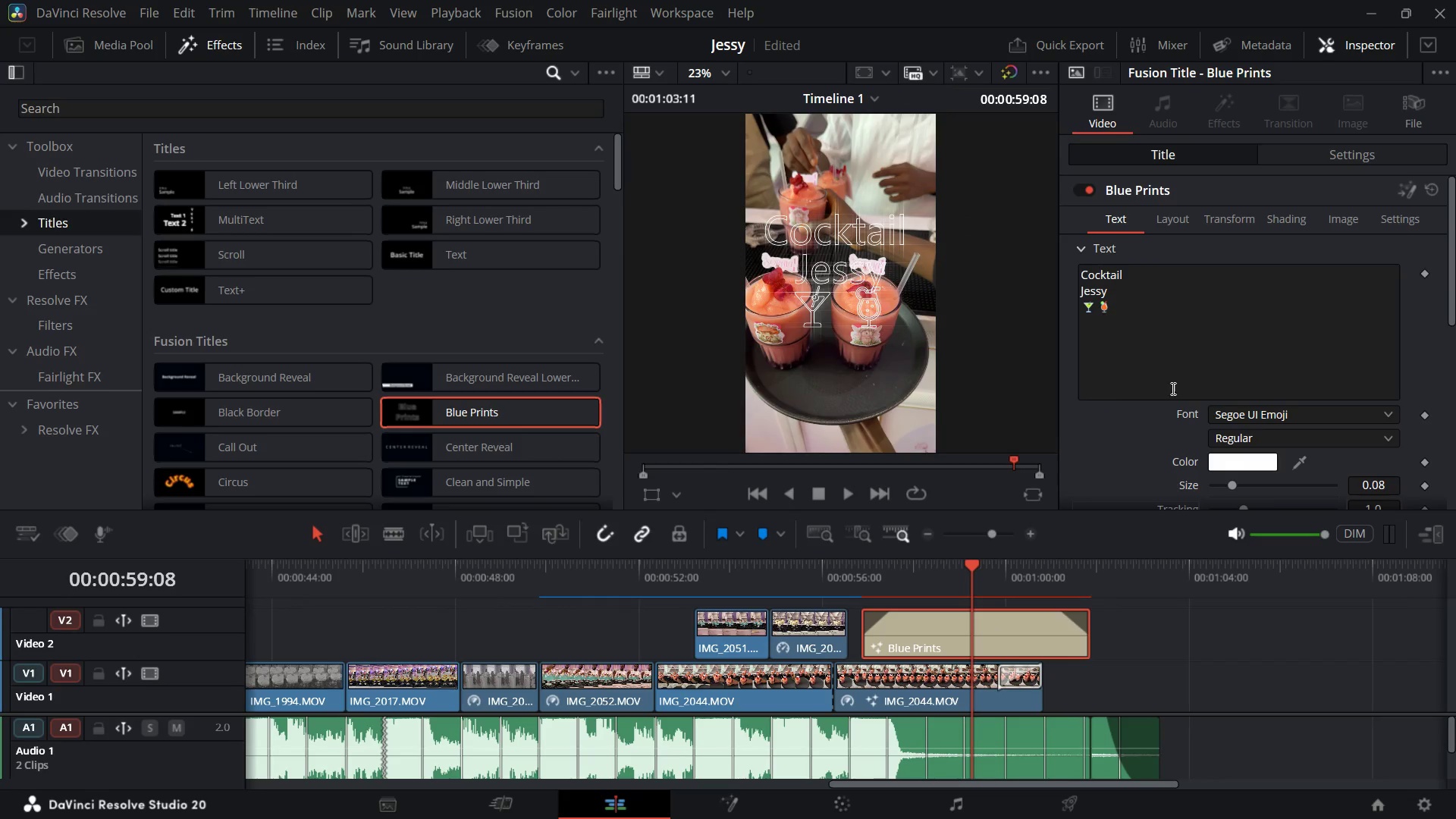 
mouse_move([1439, 340])
 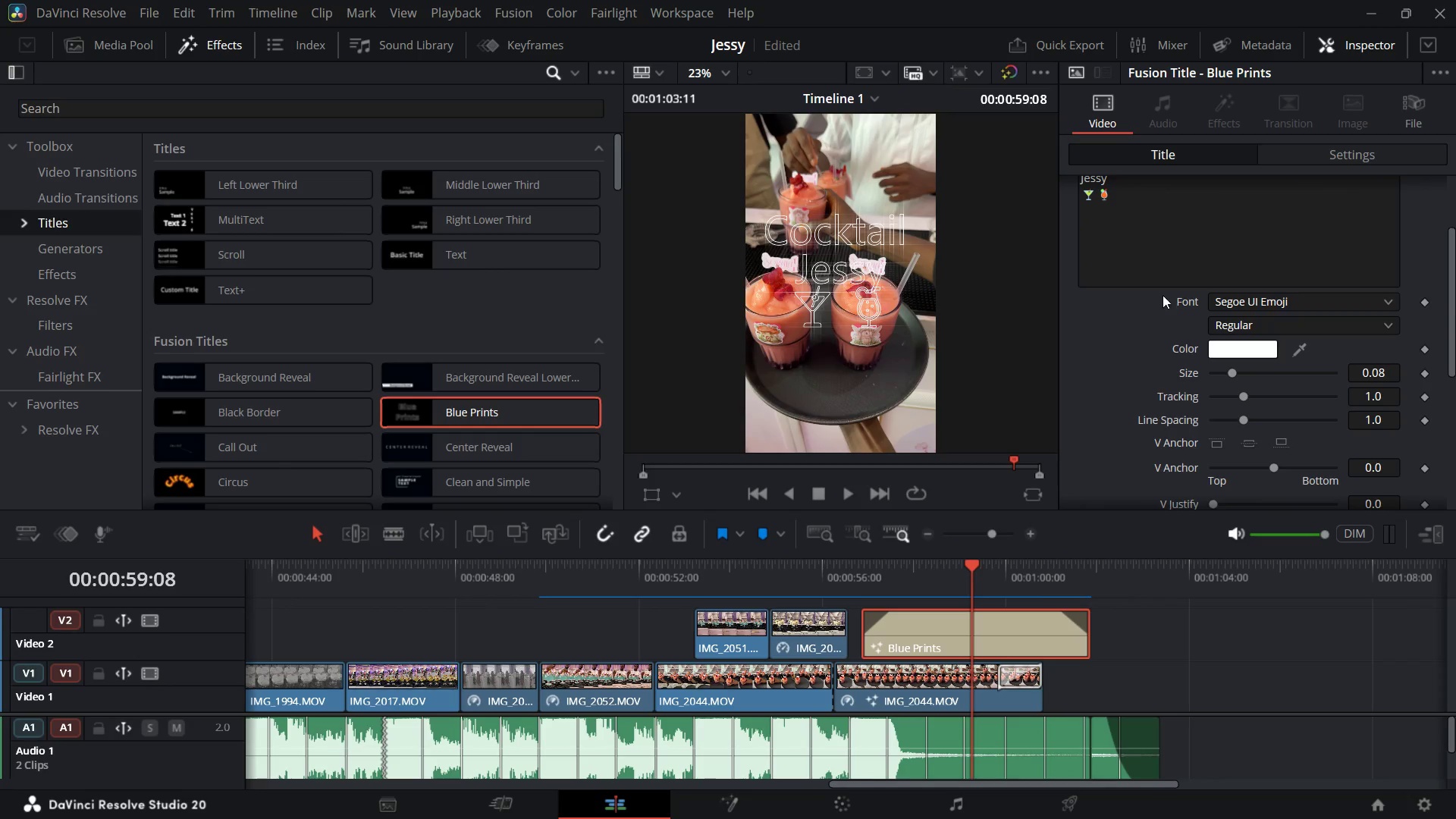 
scroll: coordinate [1158, 256], scroll_direction: up, amount: 2.0
 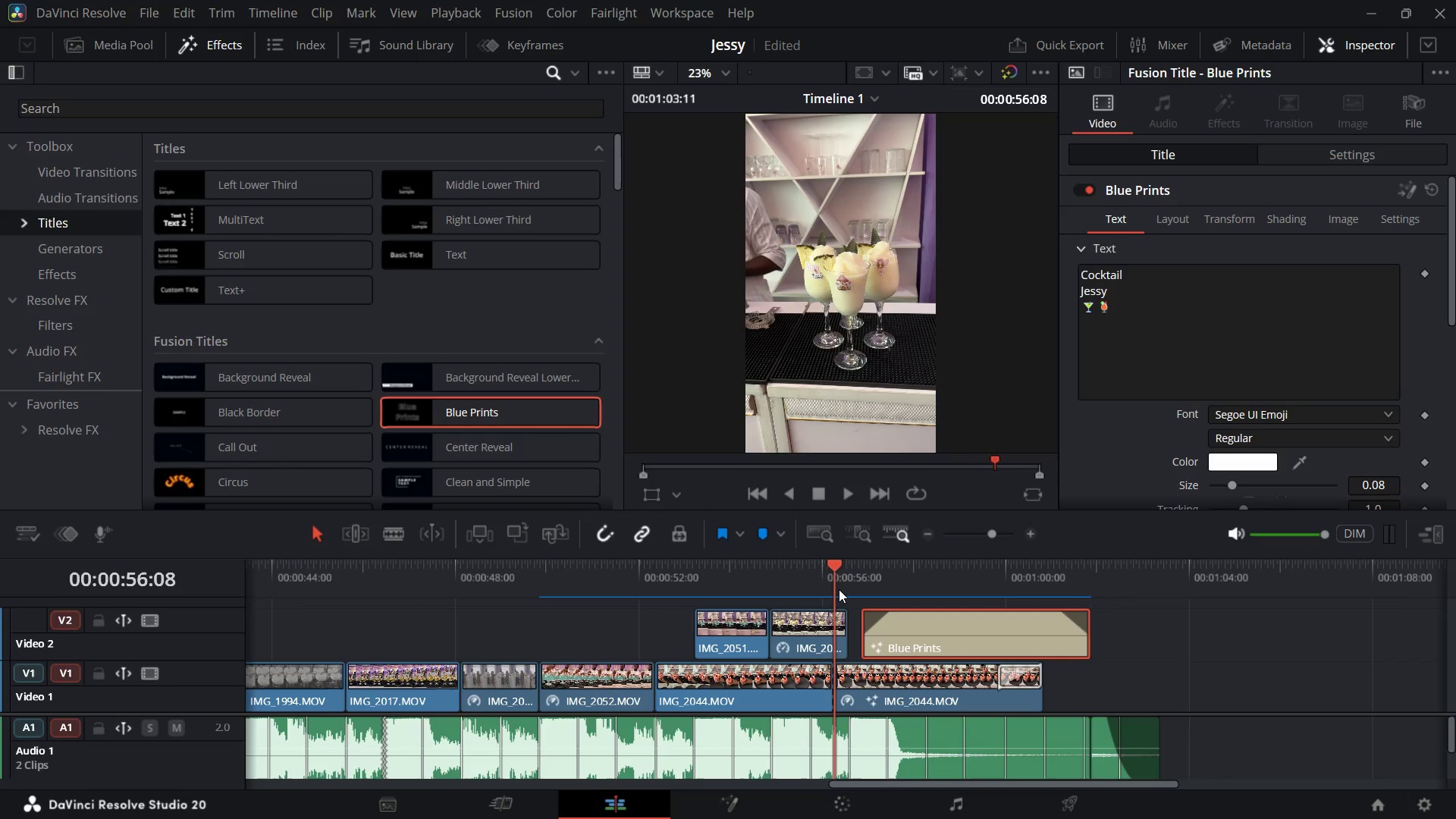 
key(Space)
 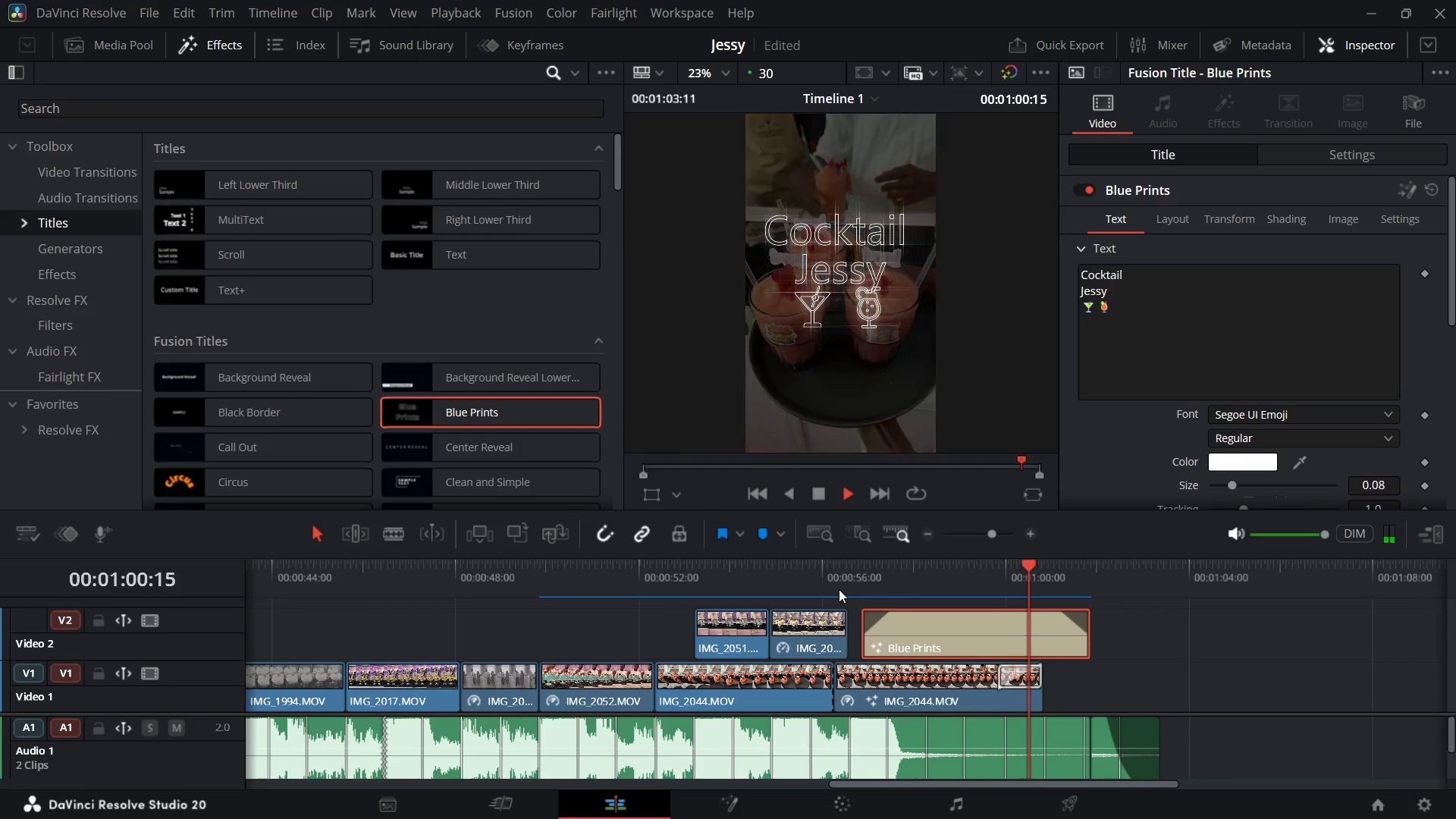 
wait(5.73)
 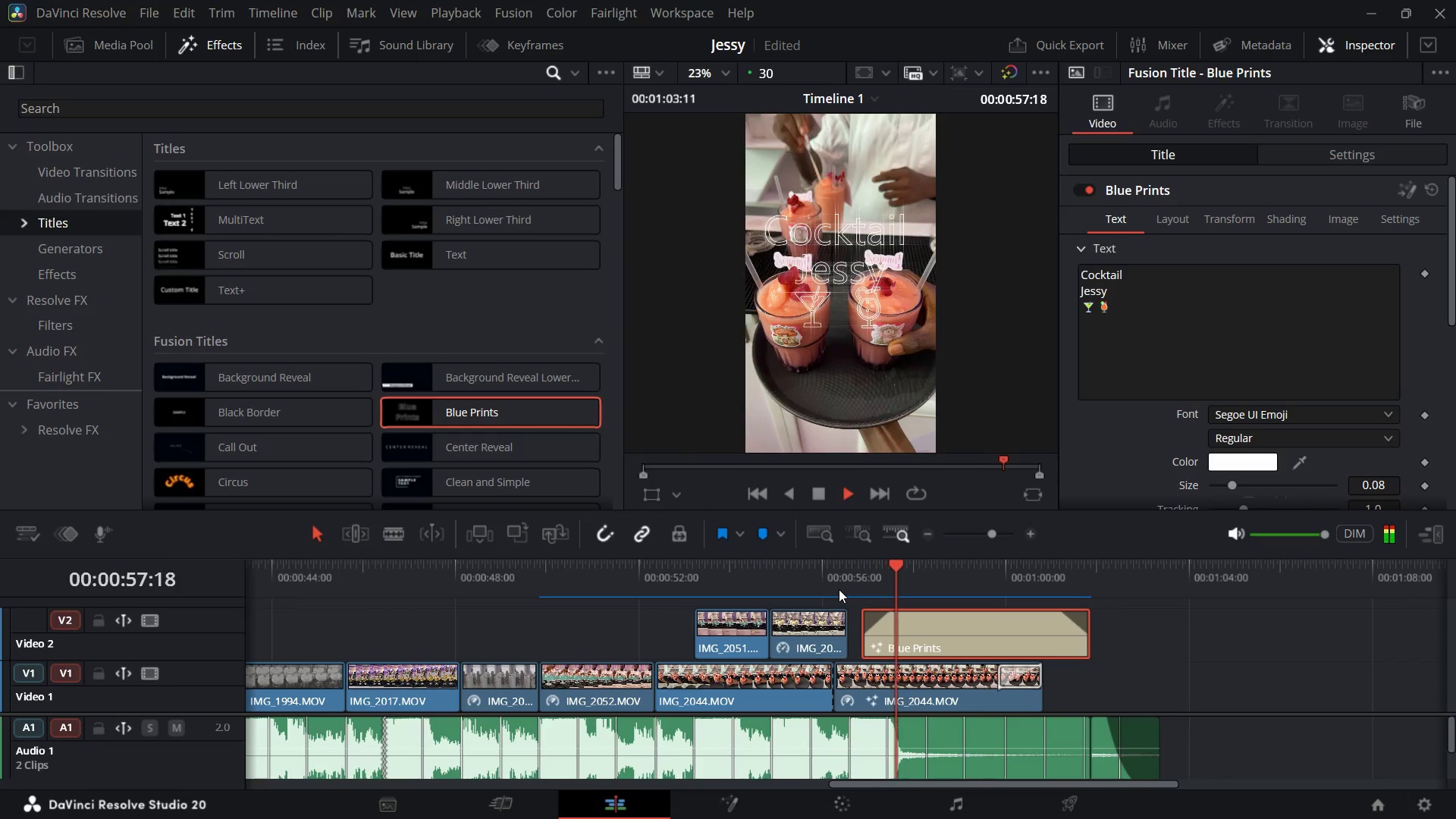 
key(Space)
 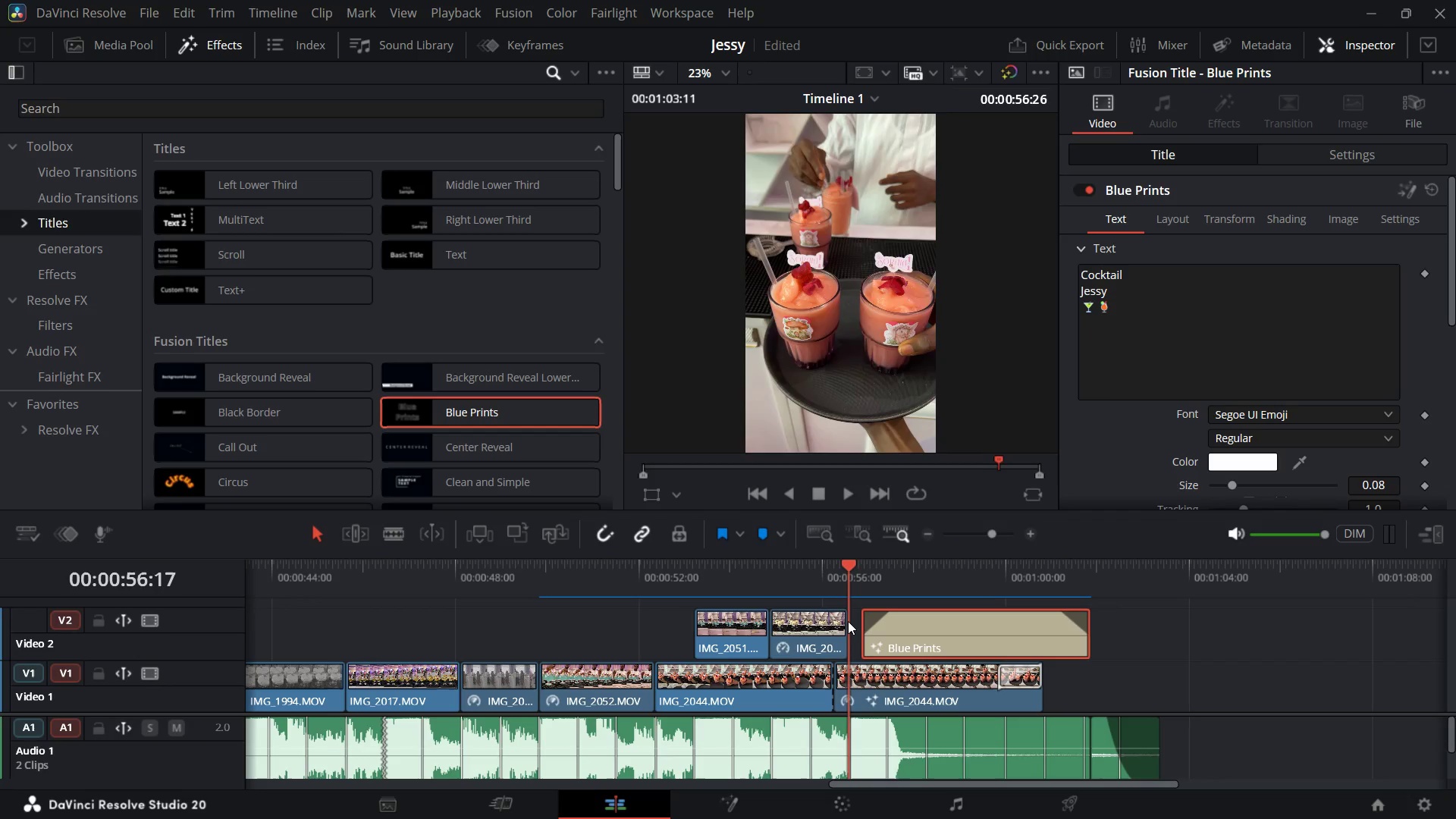 
key(Space)
 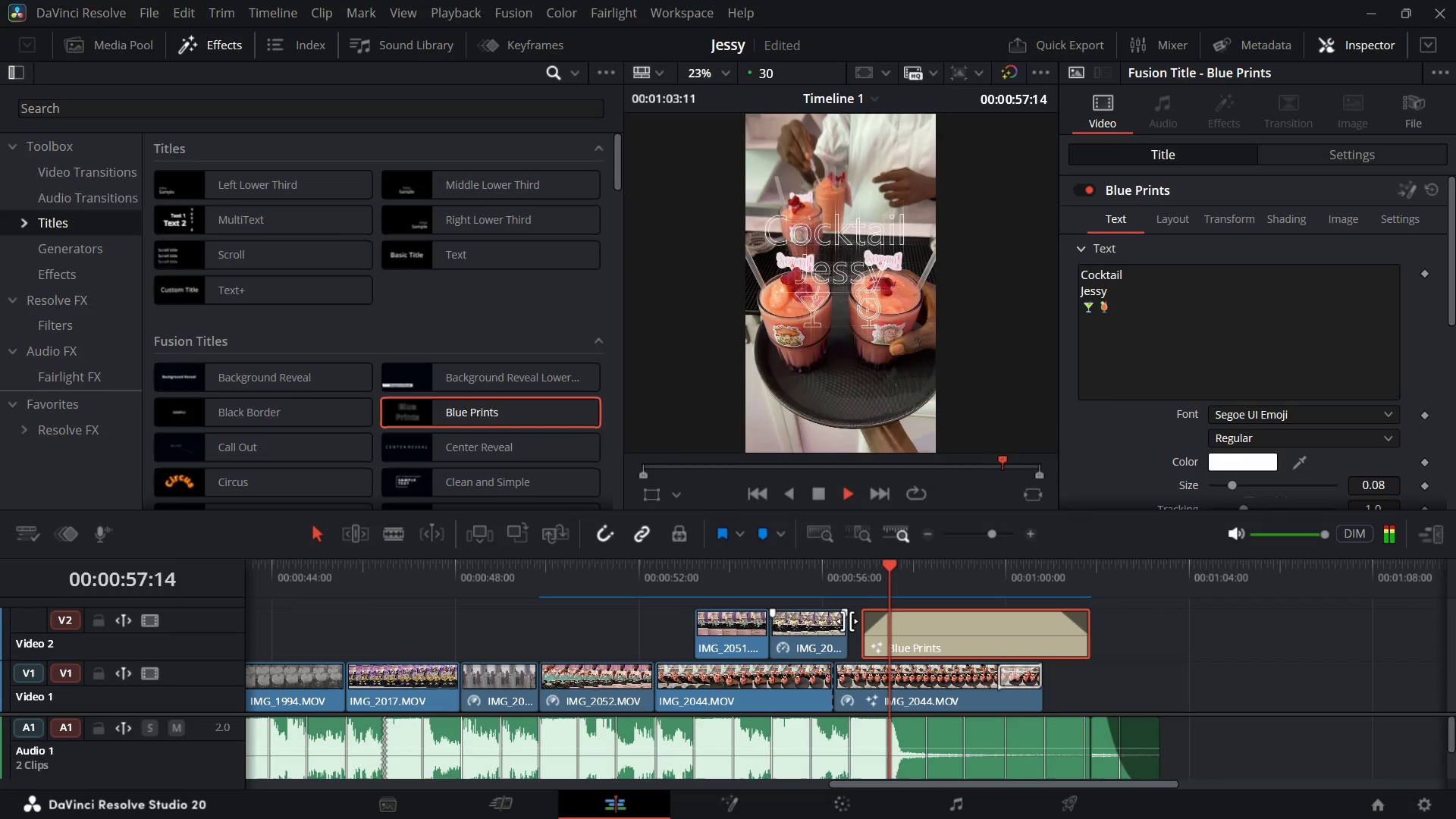 
key(Space)
 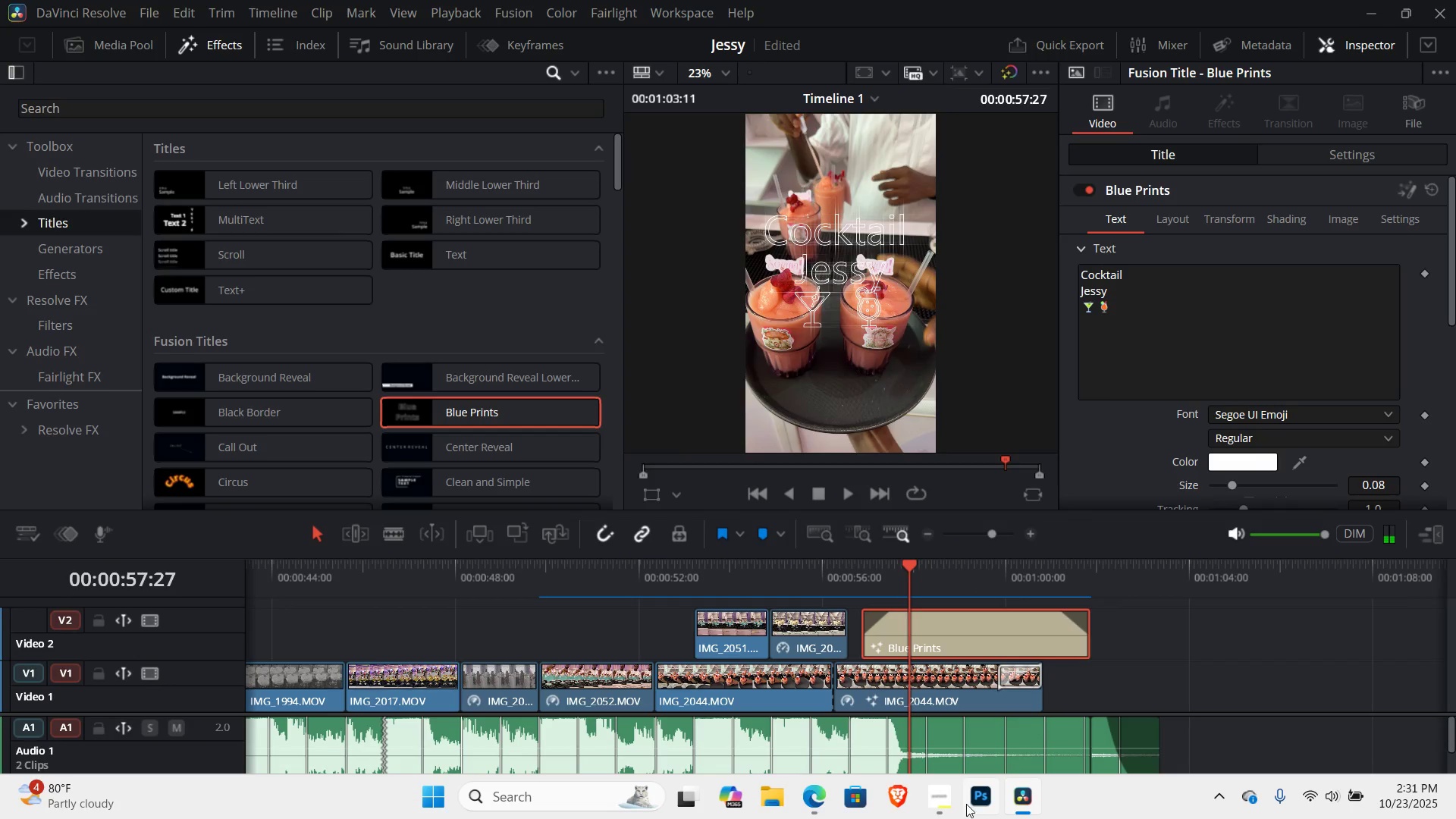 
left_click([942, 799])
 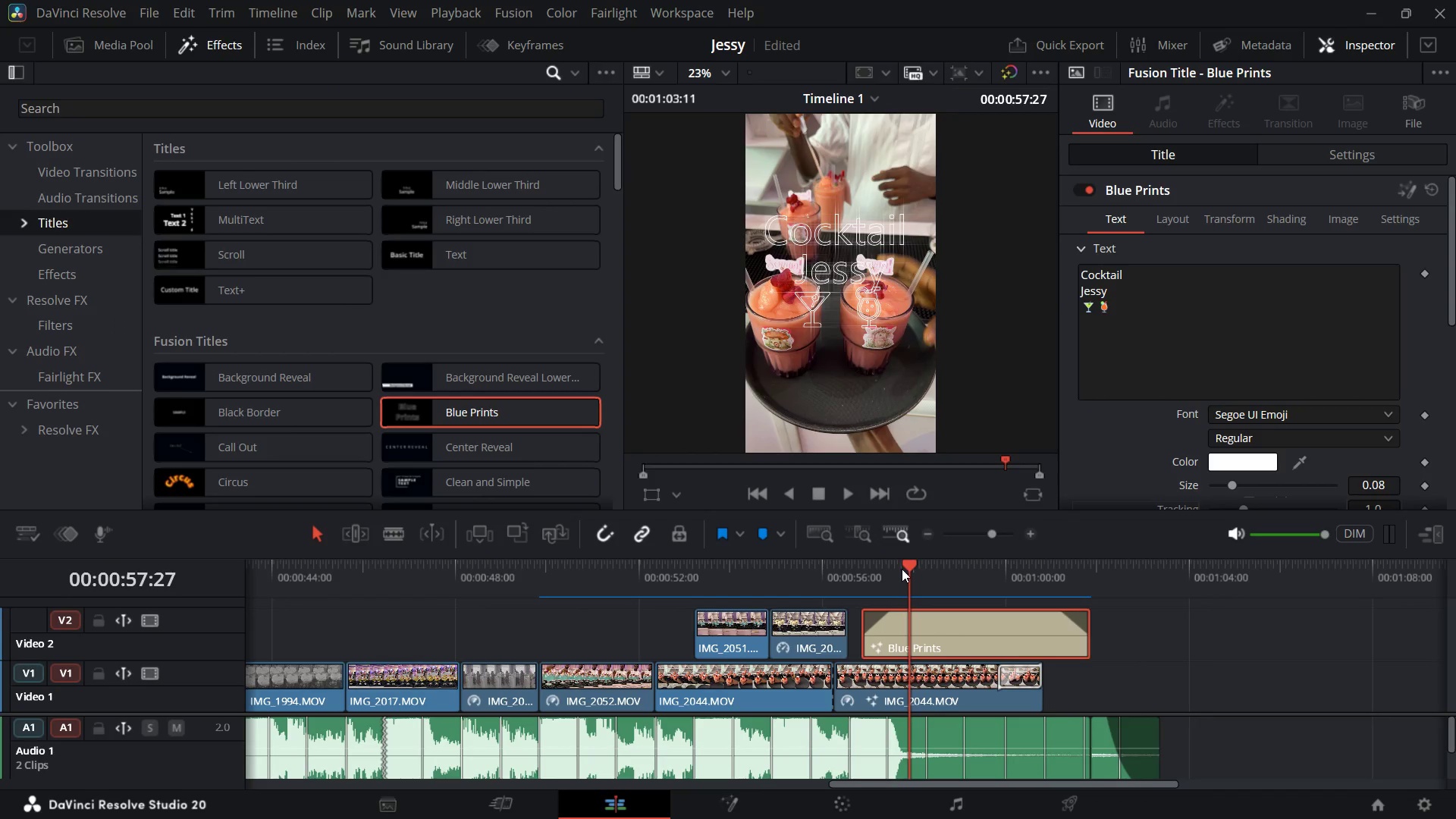 
wait(11.19)
 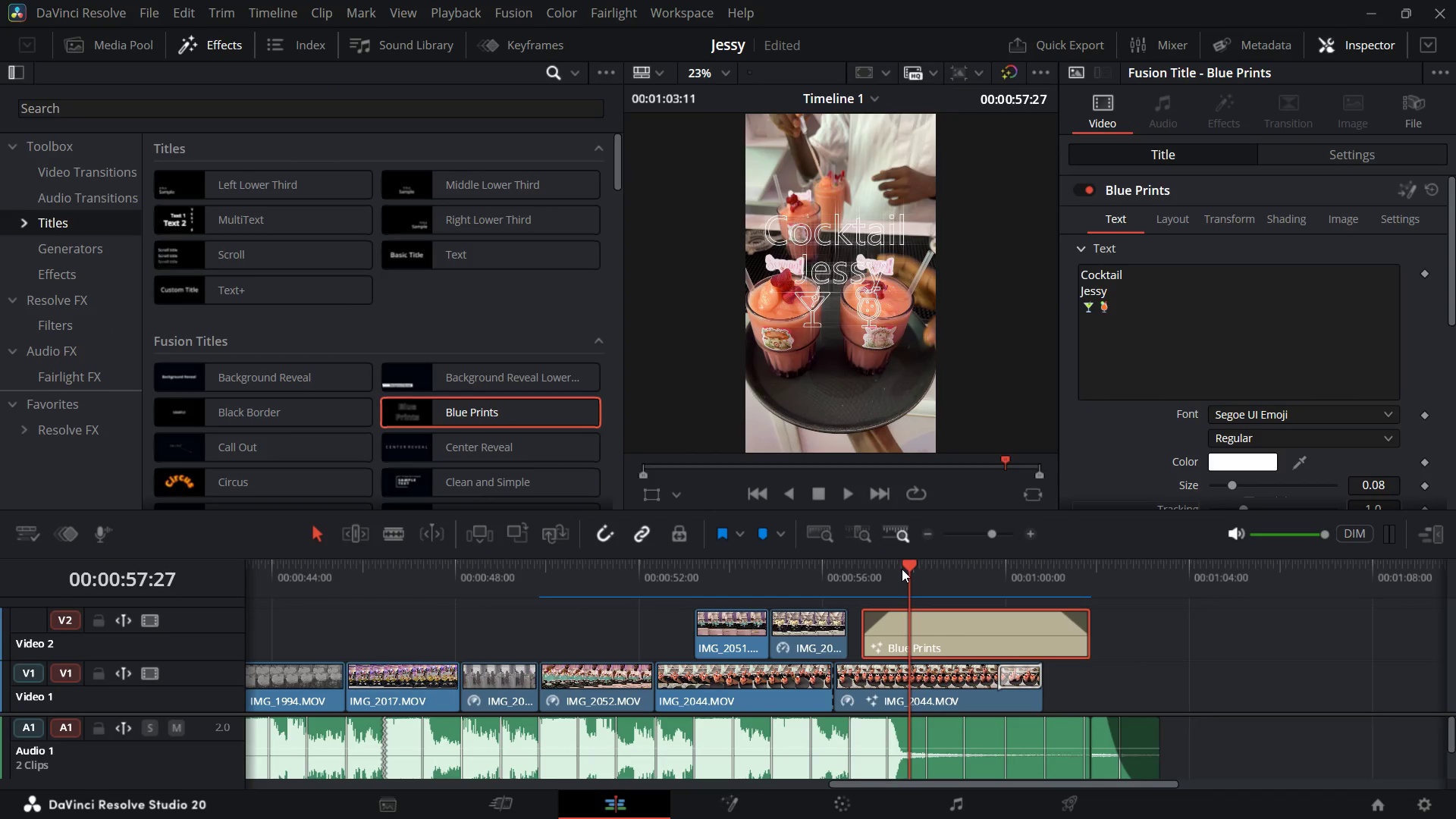 
left_click([325, 688])
 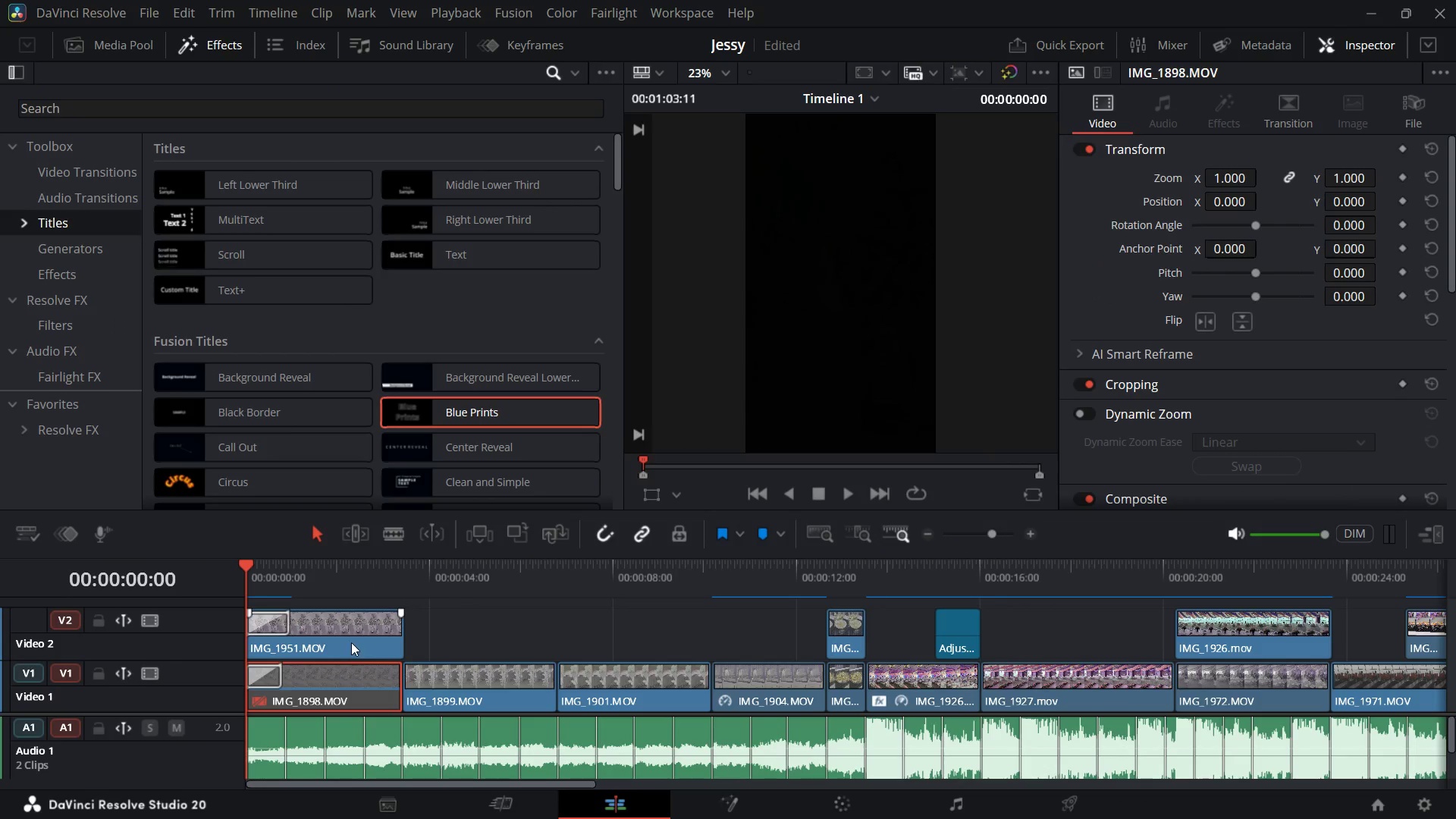 
left_click([347, 632])
 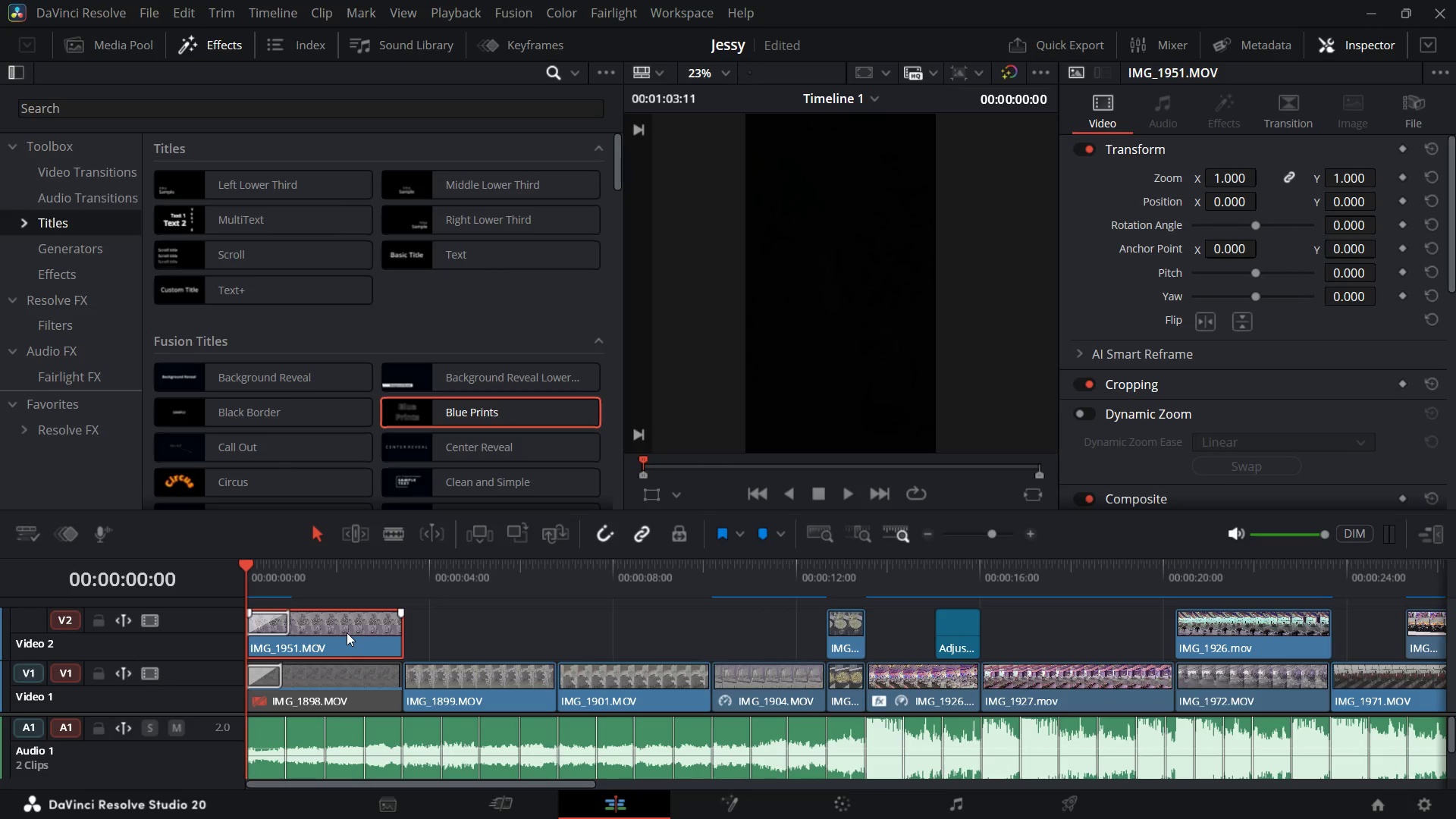 
key(Space)
 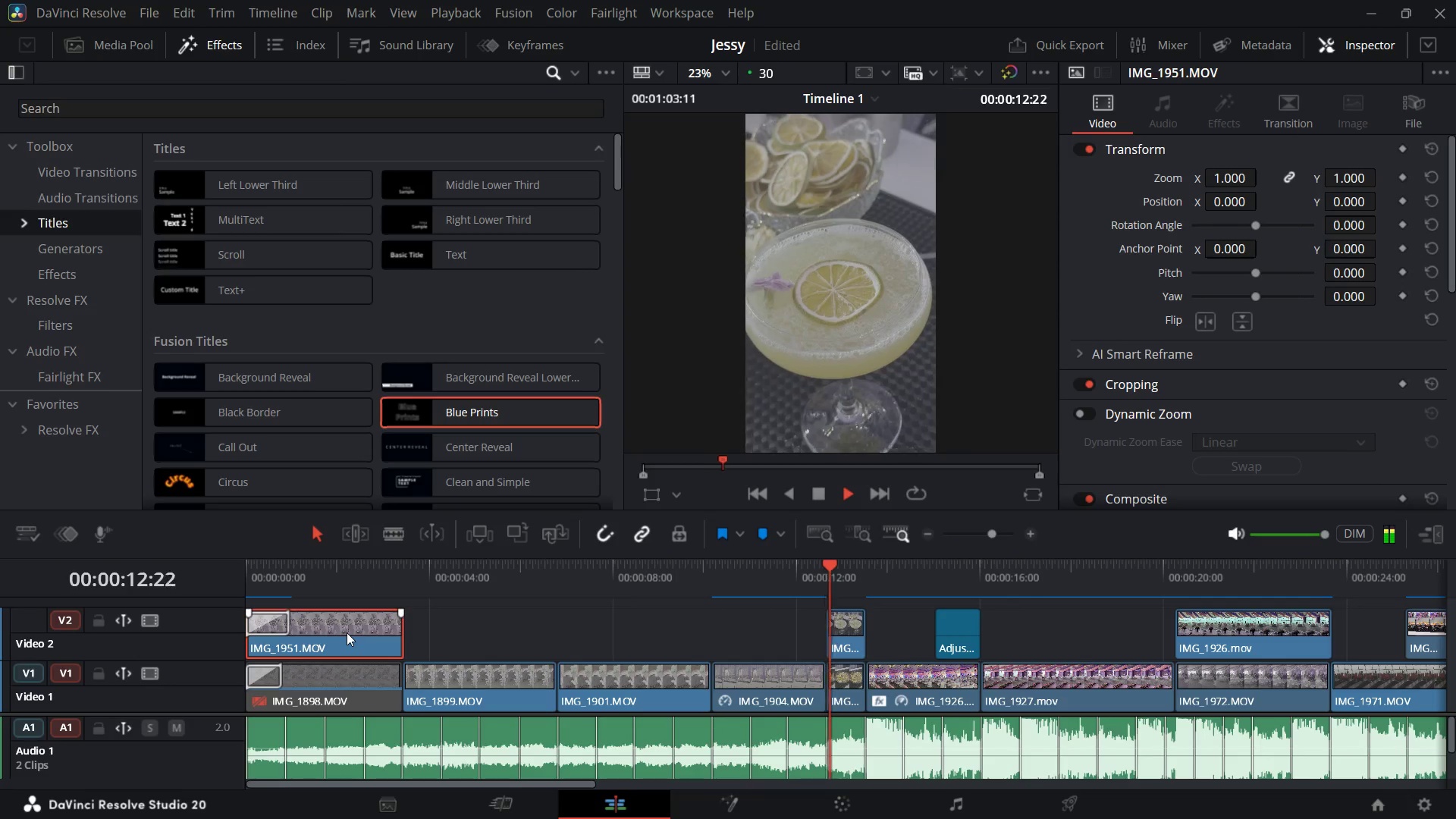 
wait(17.92)
 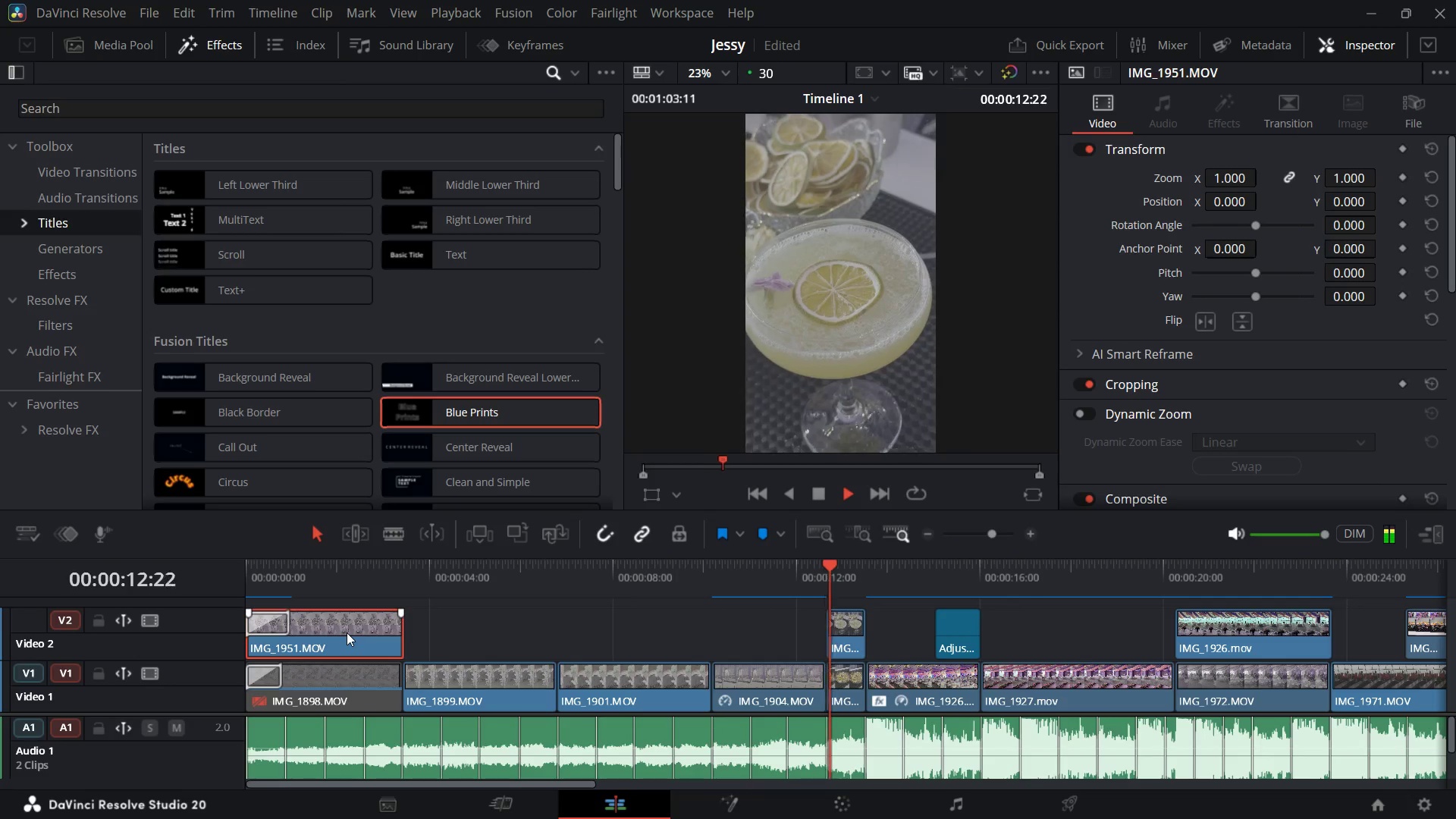 
key(Space)
 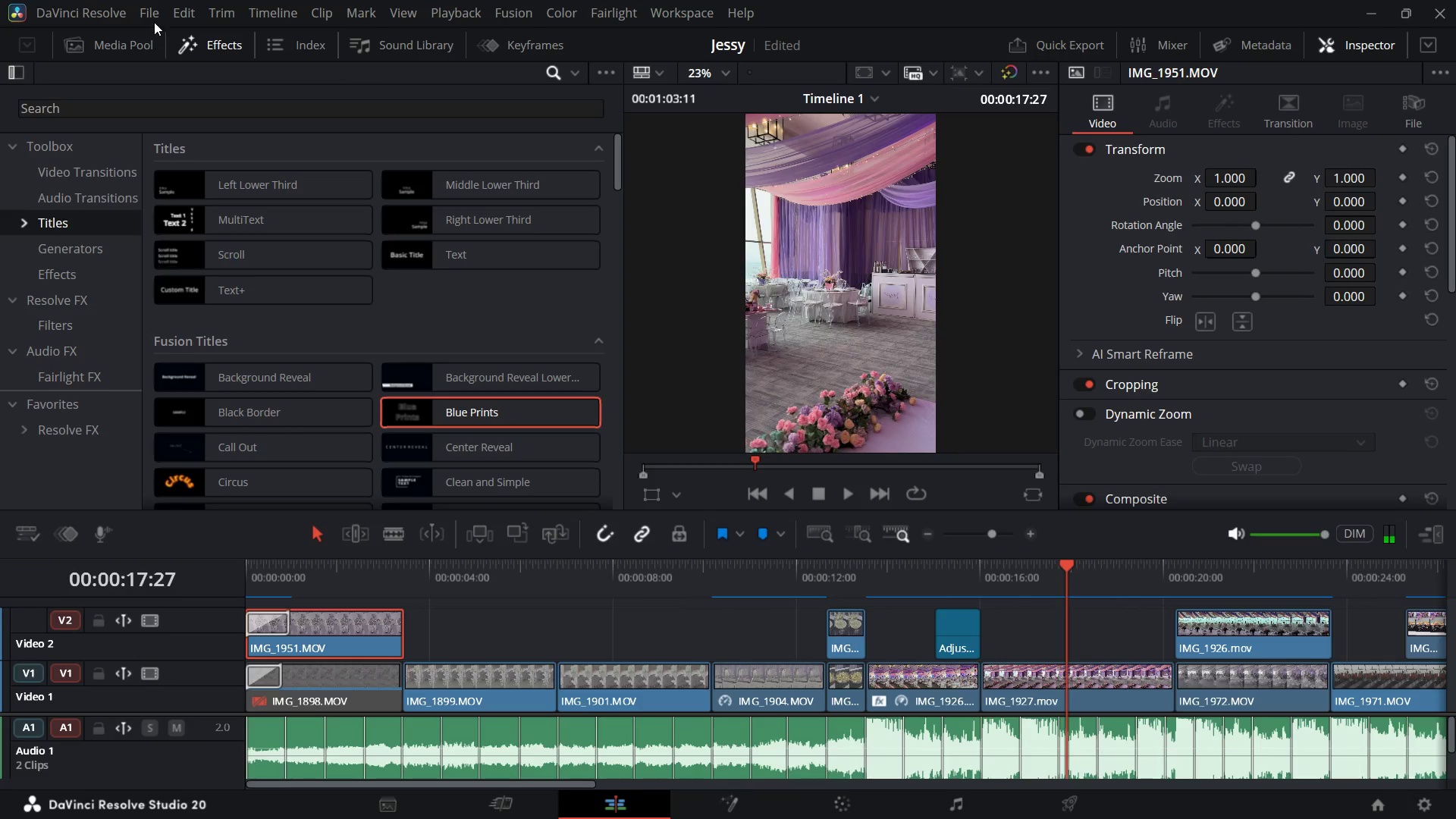 
left_click([134, 39])
 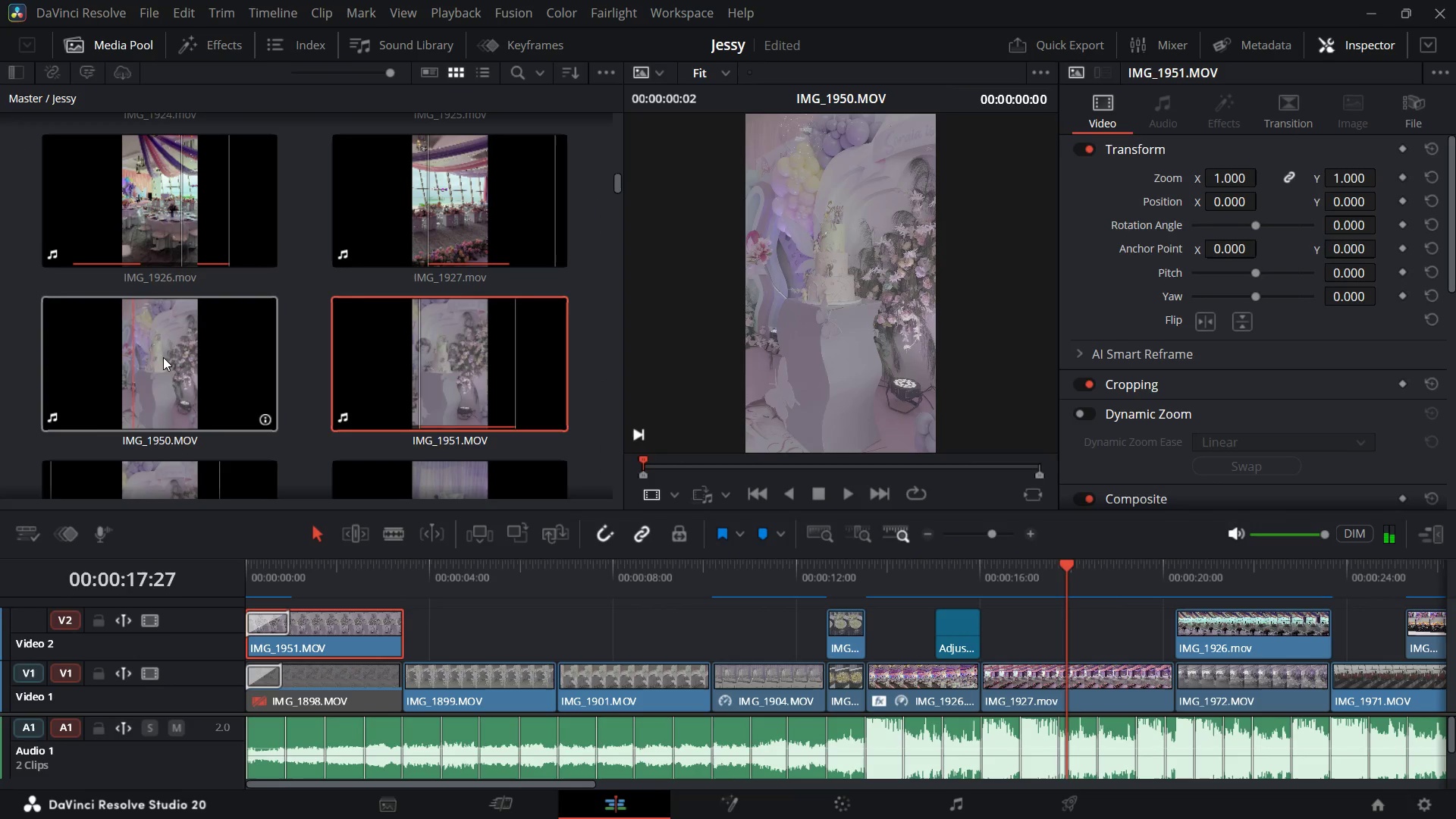 
scroll: coordinate [460, 361], scroll_direction: down, amount: 5.0
 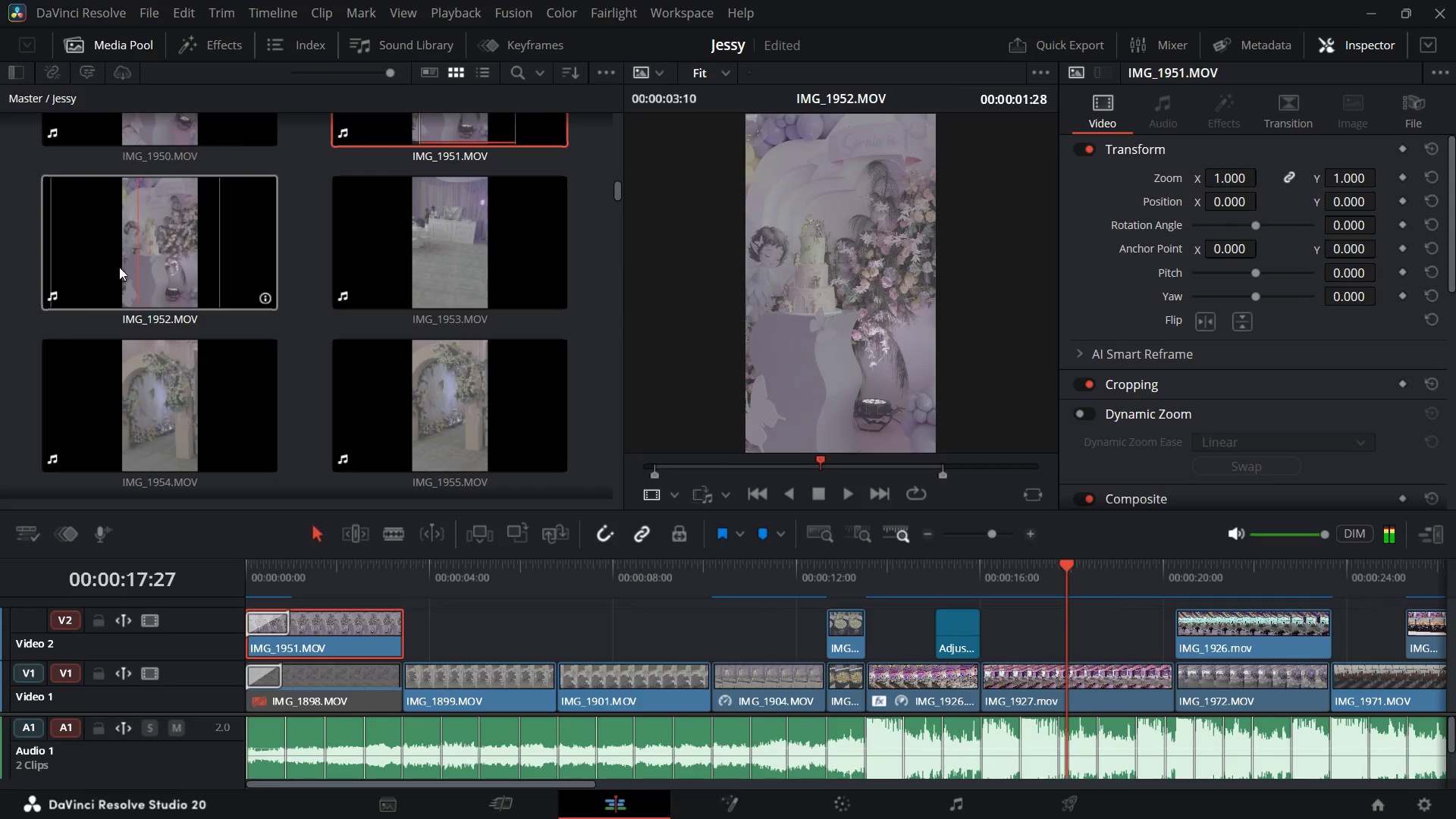 
wait(5.34)
 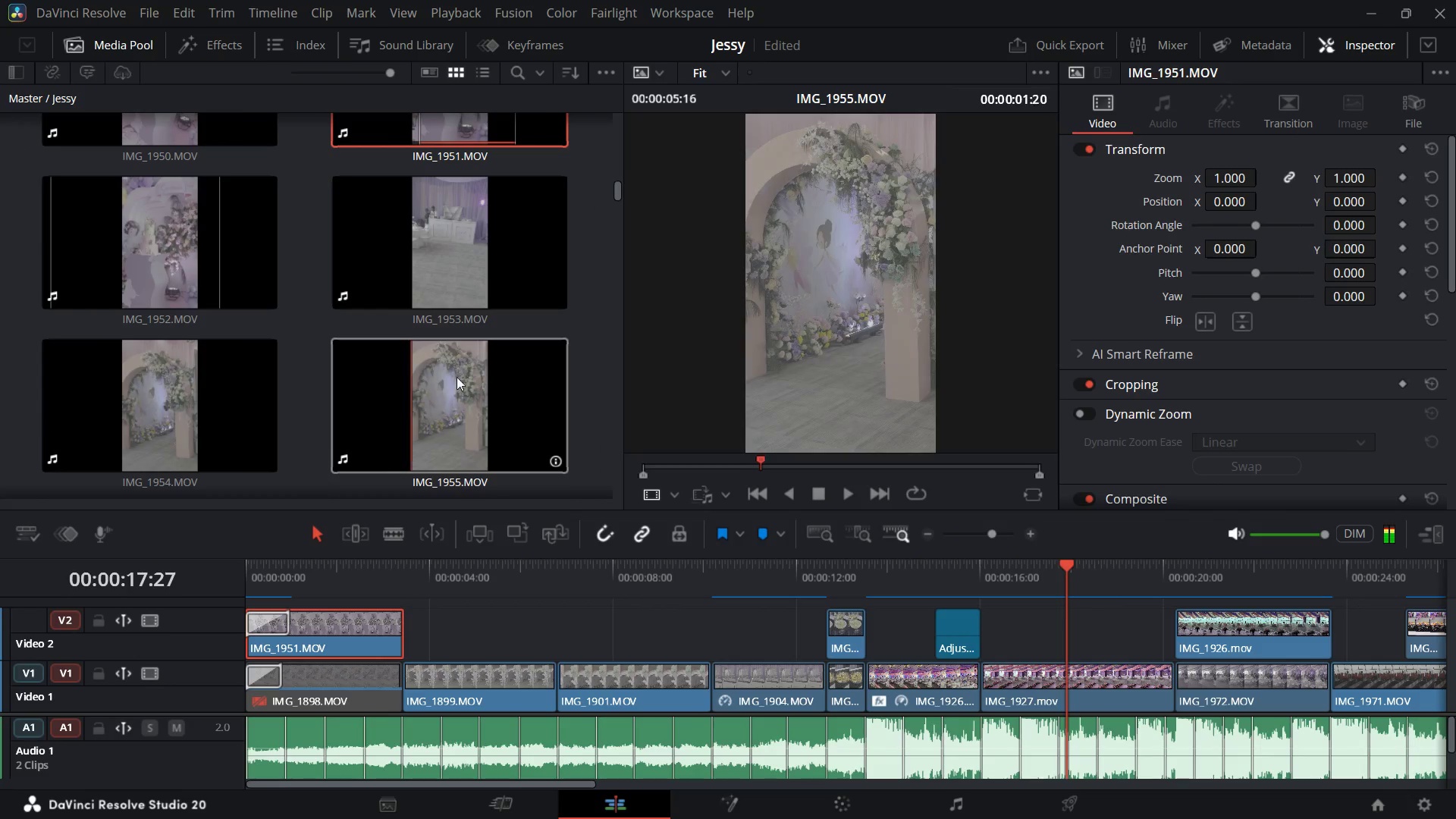 
scroll: coordinate [231, 296], scroll_direction: down, amount: 5.0
 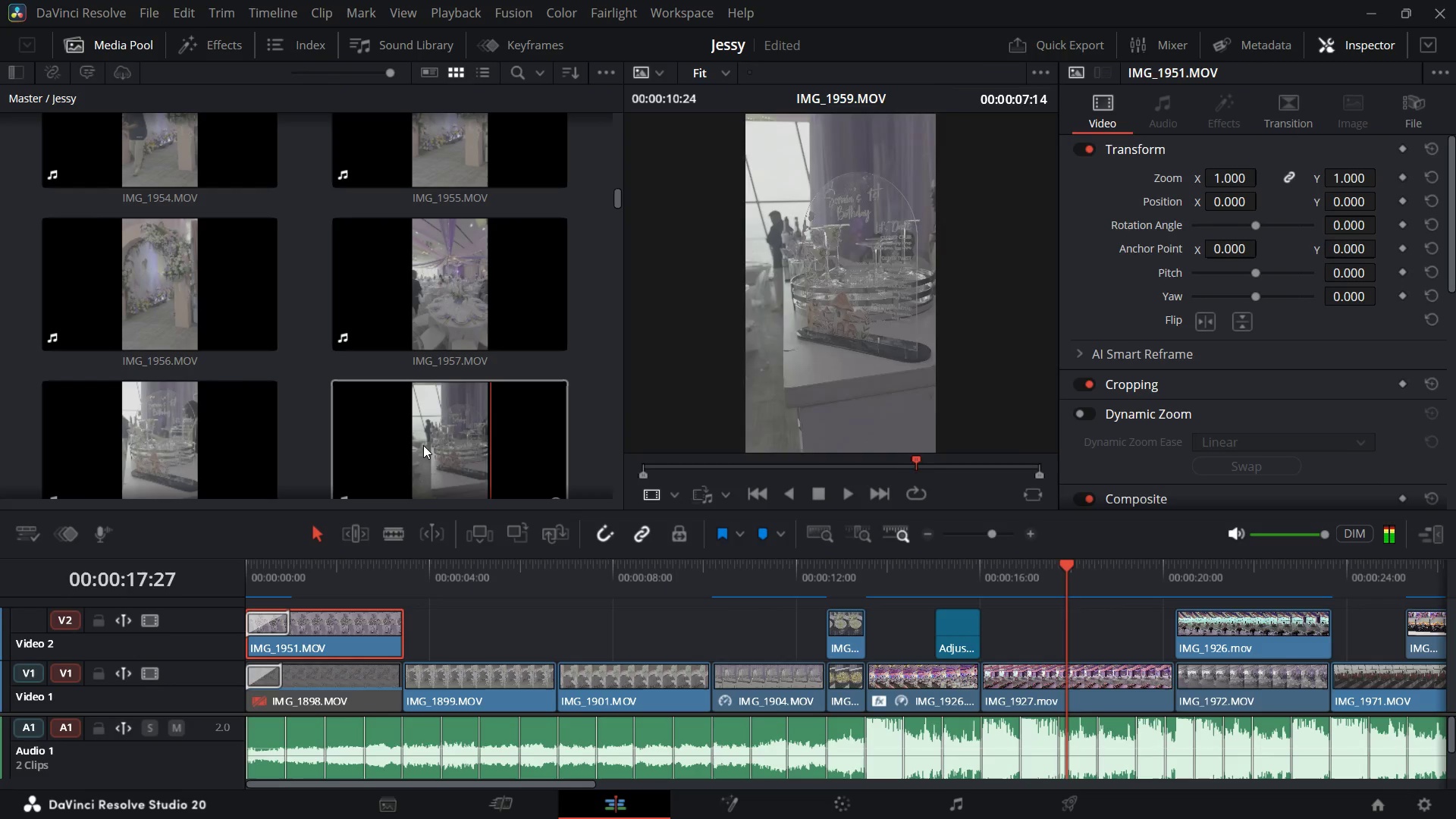 
wait(5.2)
 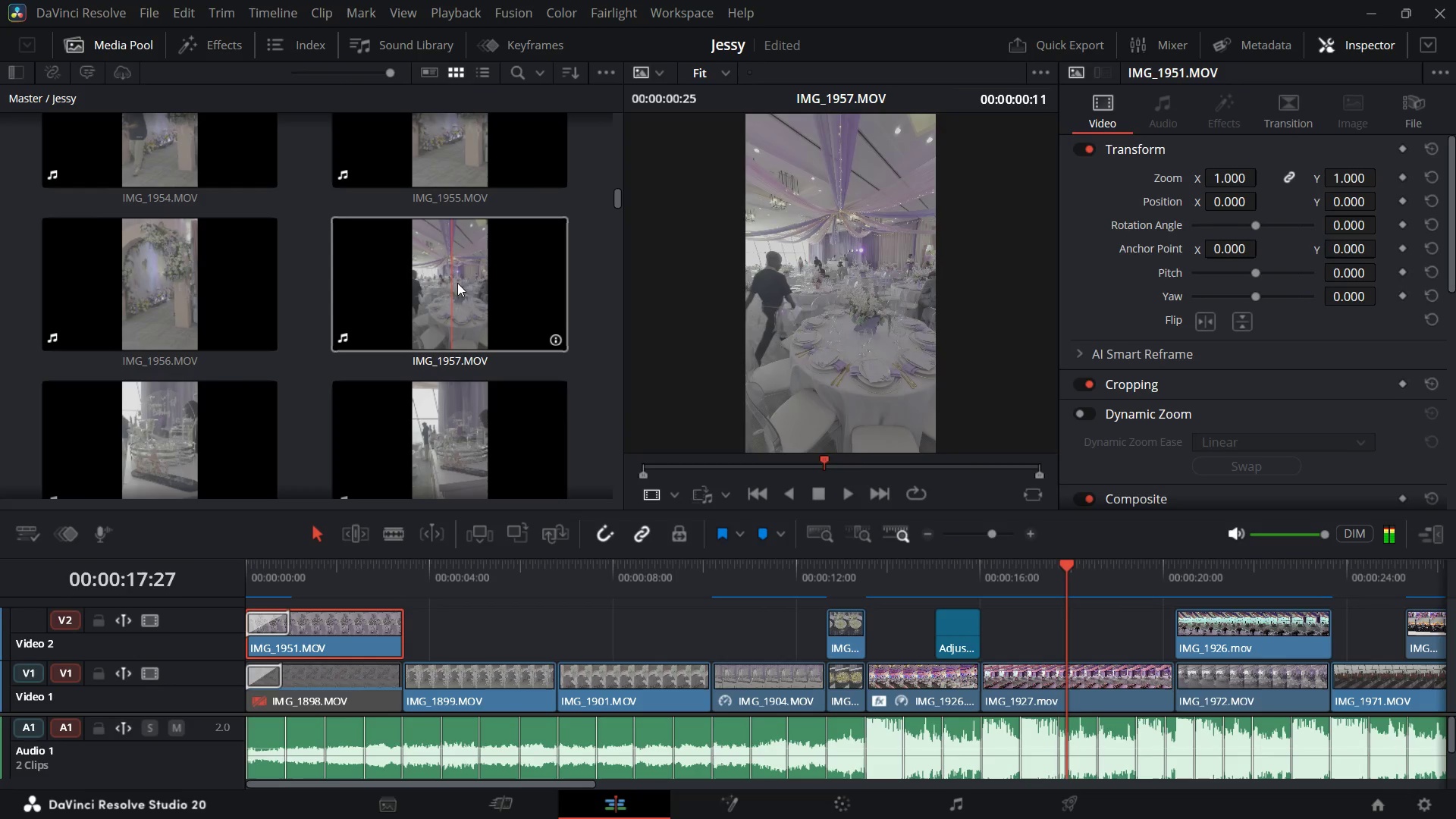 
scroll: coordinate [206, 382], scroll_direction: down, amount: 16.0
 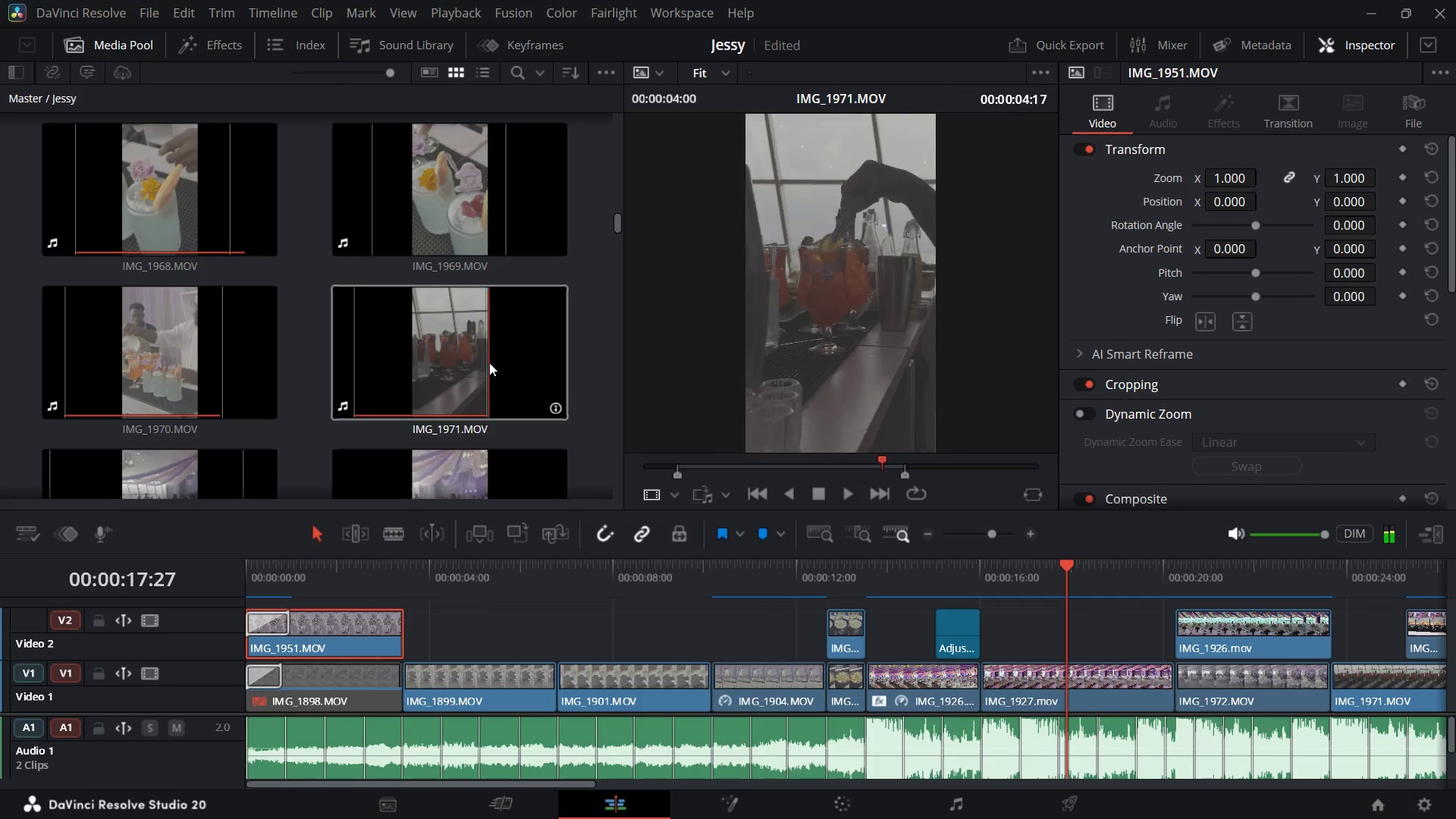 
scroll: coordinate [174, 400], scroll_direction: down, amount: 14.0
 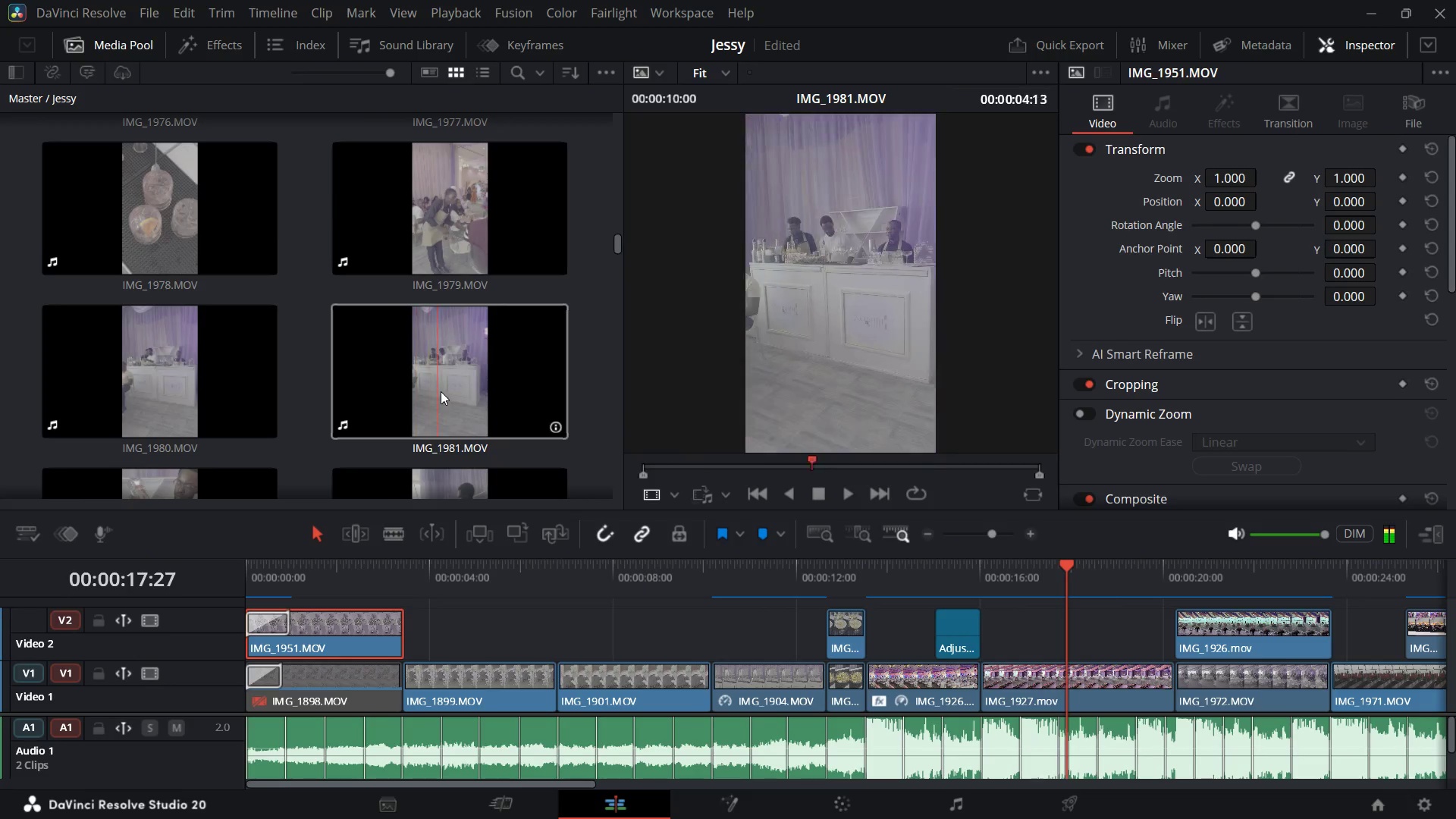 
scroll: coordinate [505, 373], scroll_direction: down, amount: 15.0
 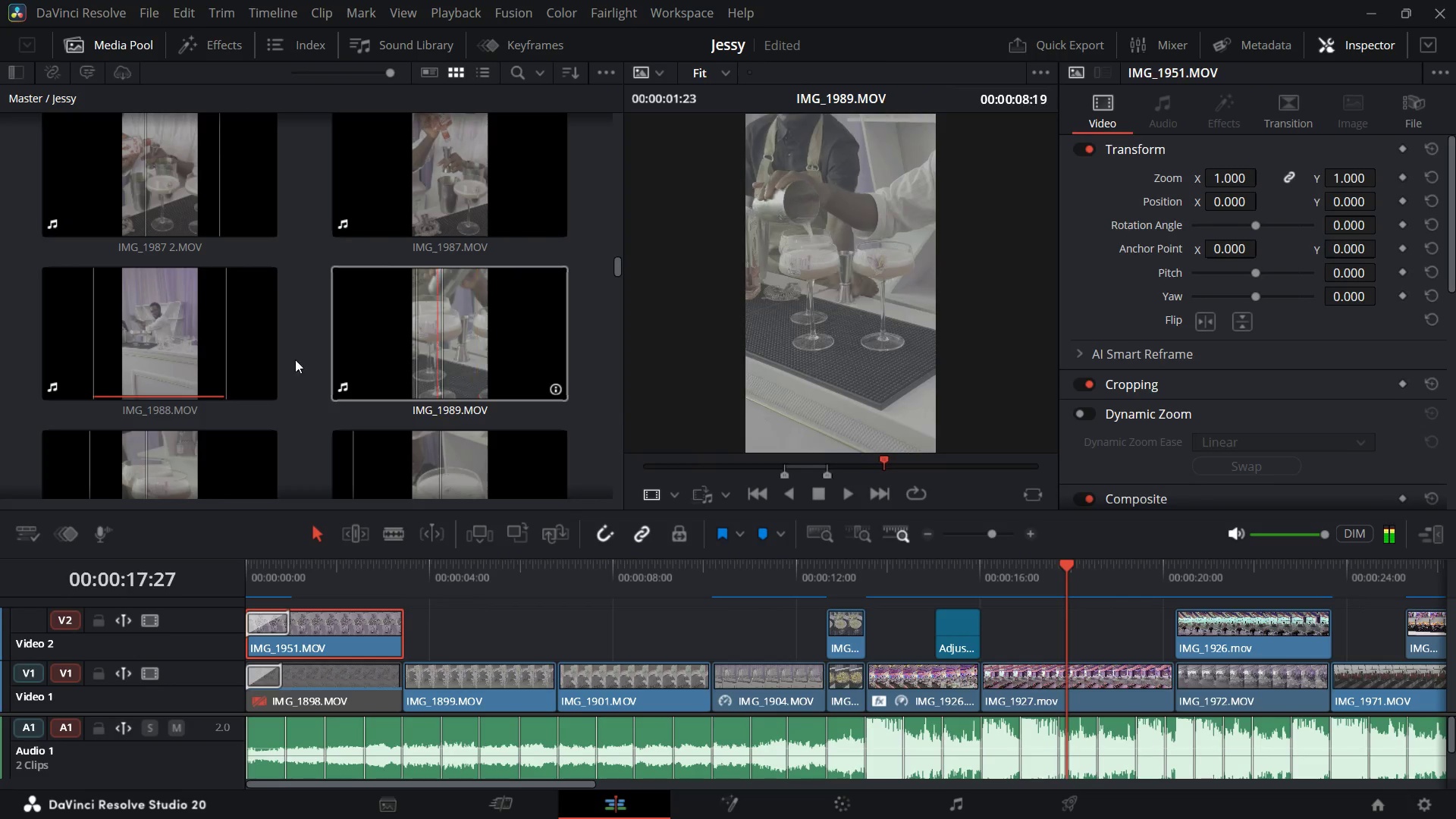 
scroll: coordinate [187, 398], scroll_direction: down, amount: 4.0
 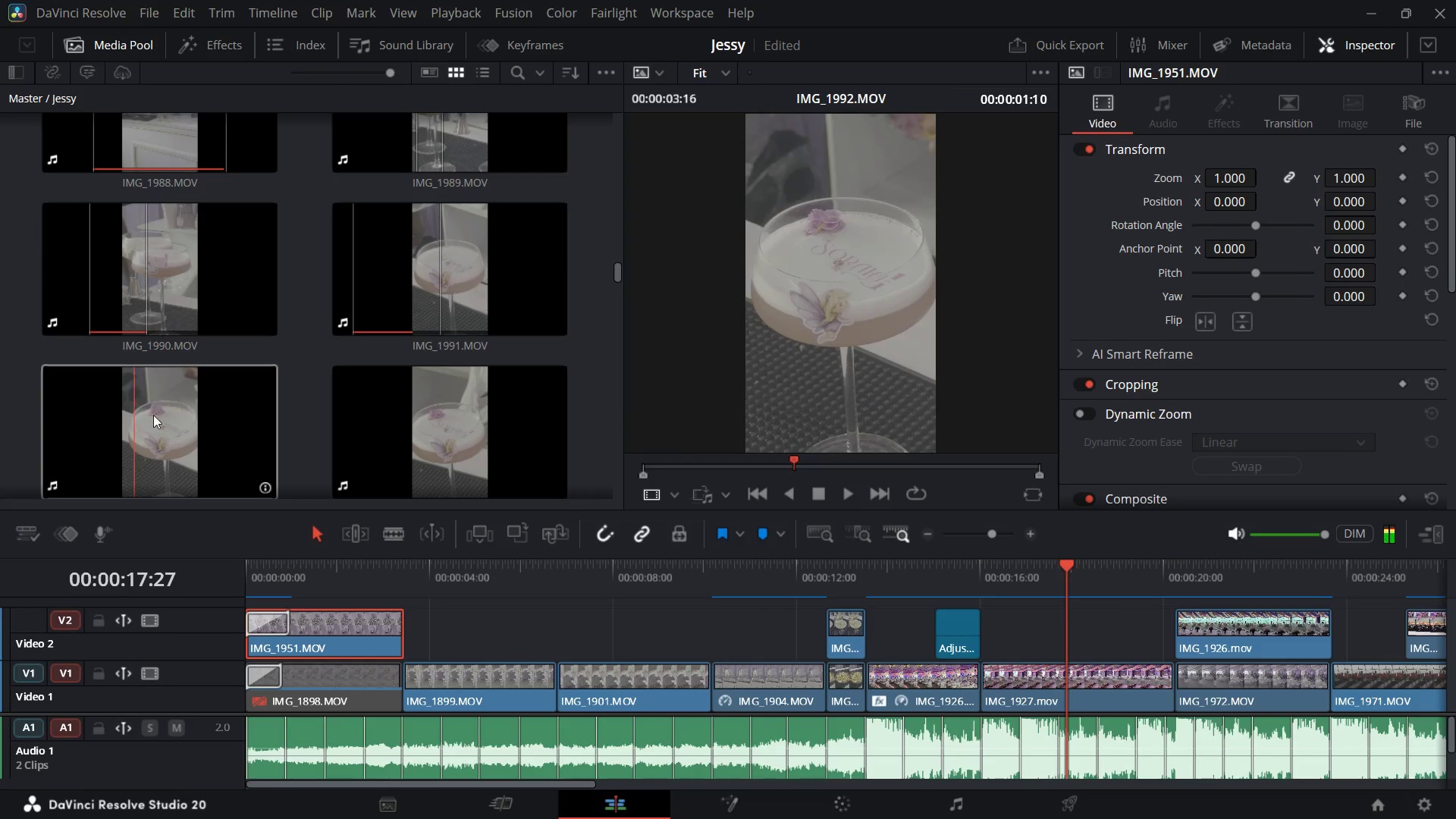 
left_click([168, 417])
 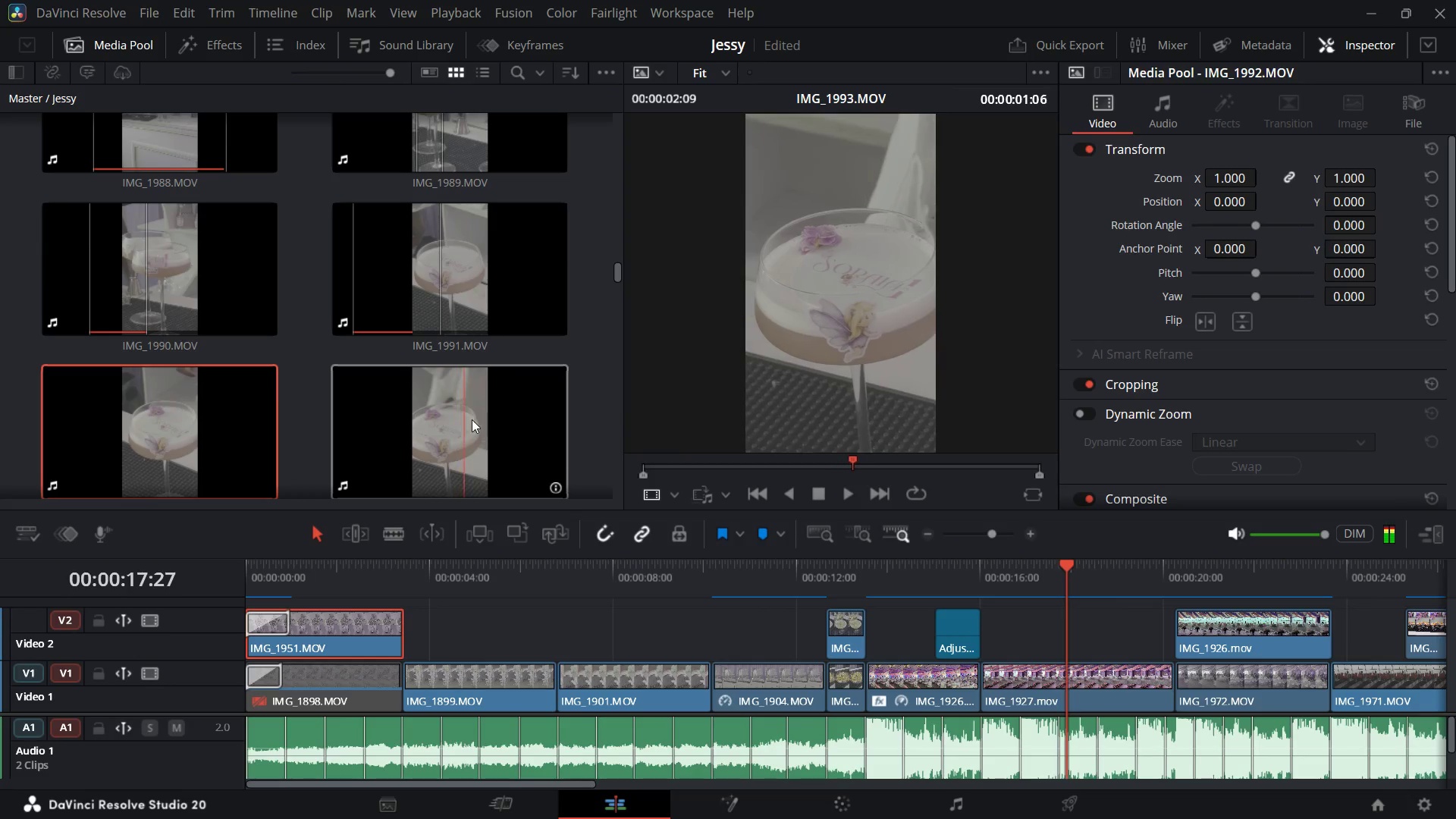 
scroll: coordinate [447, 428], scroll_direction: down, amount: 3.0
 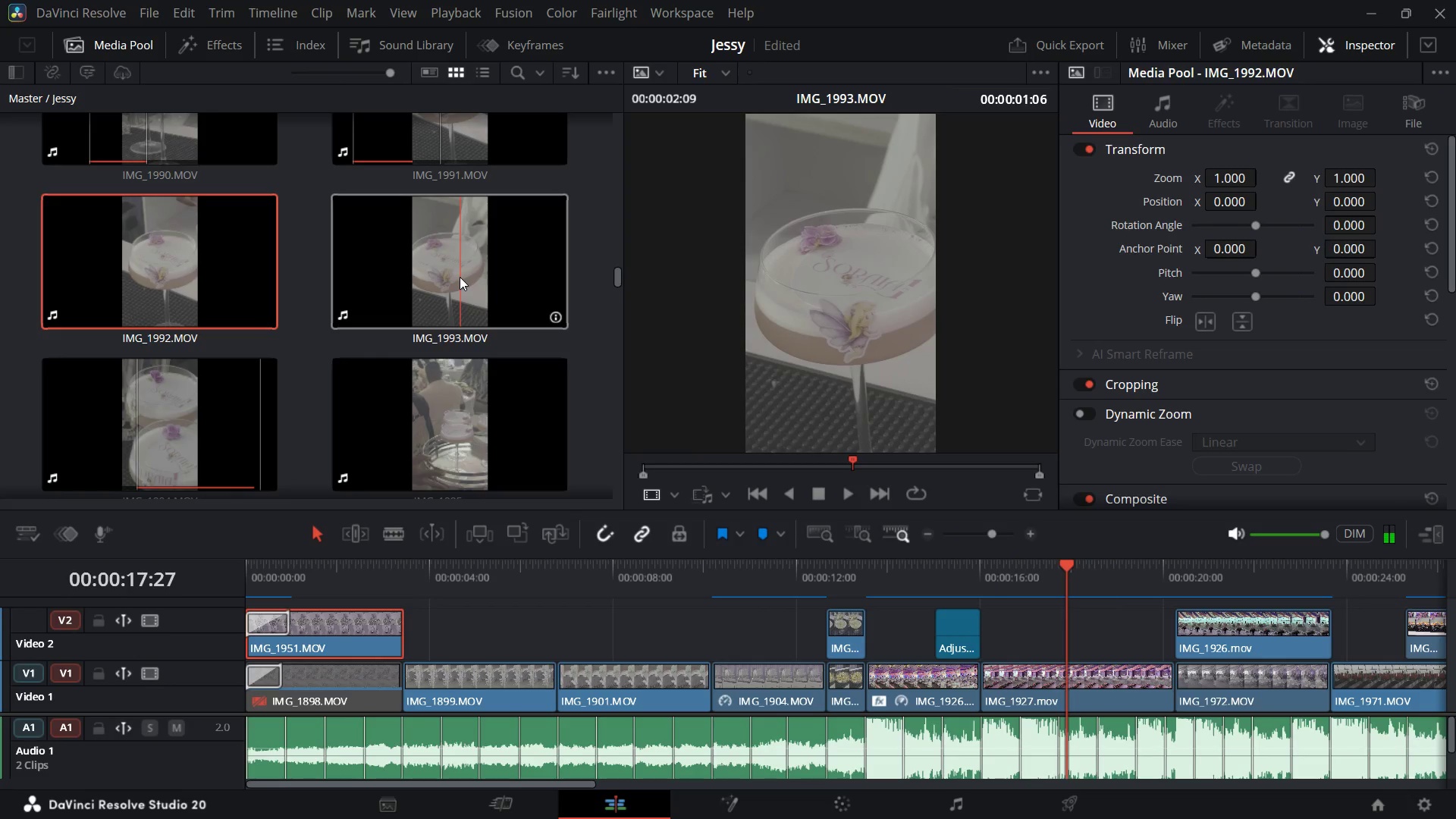 
left_click([460, 277])
 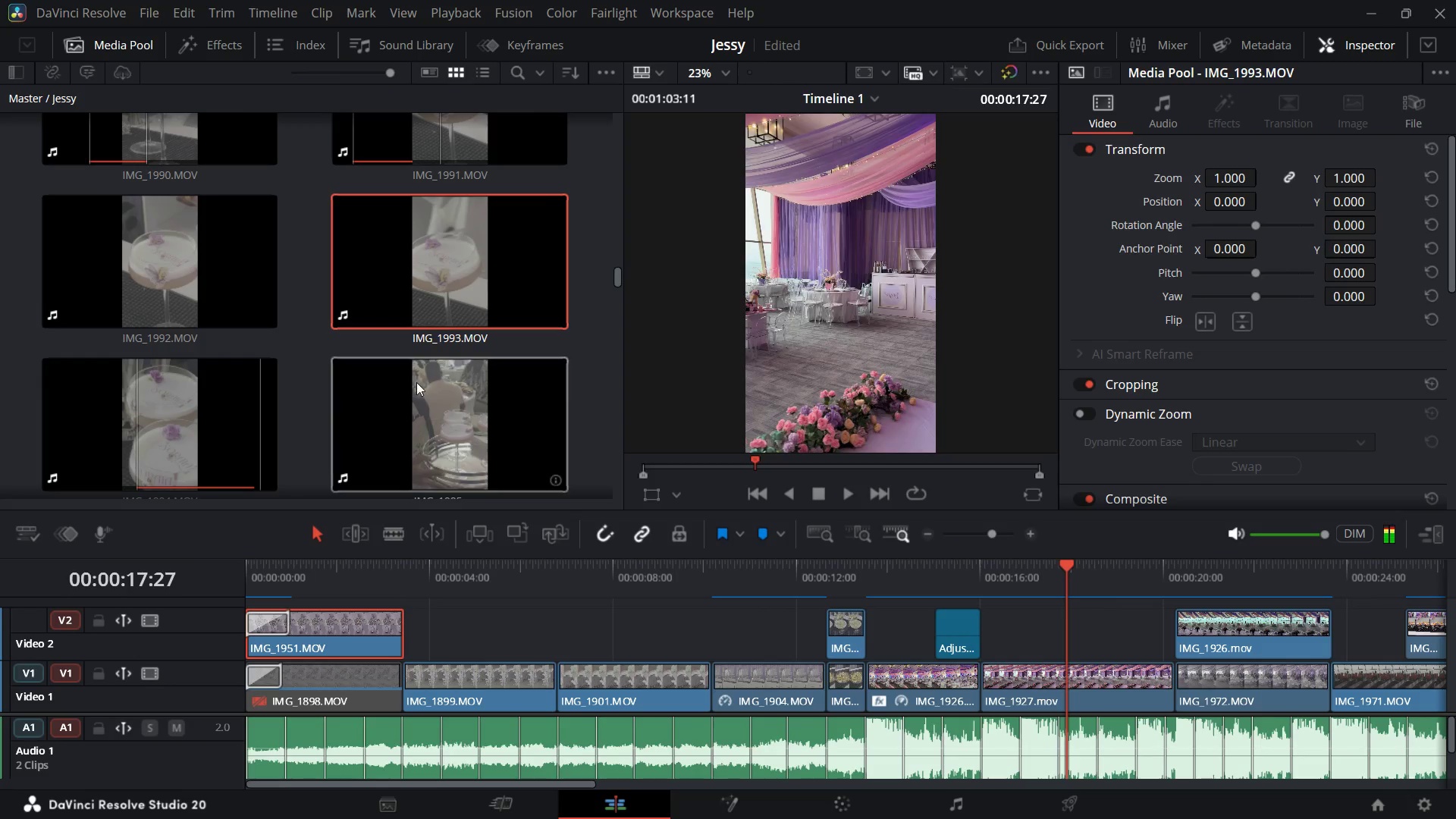 
wait(7.22)
 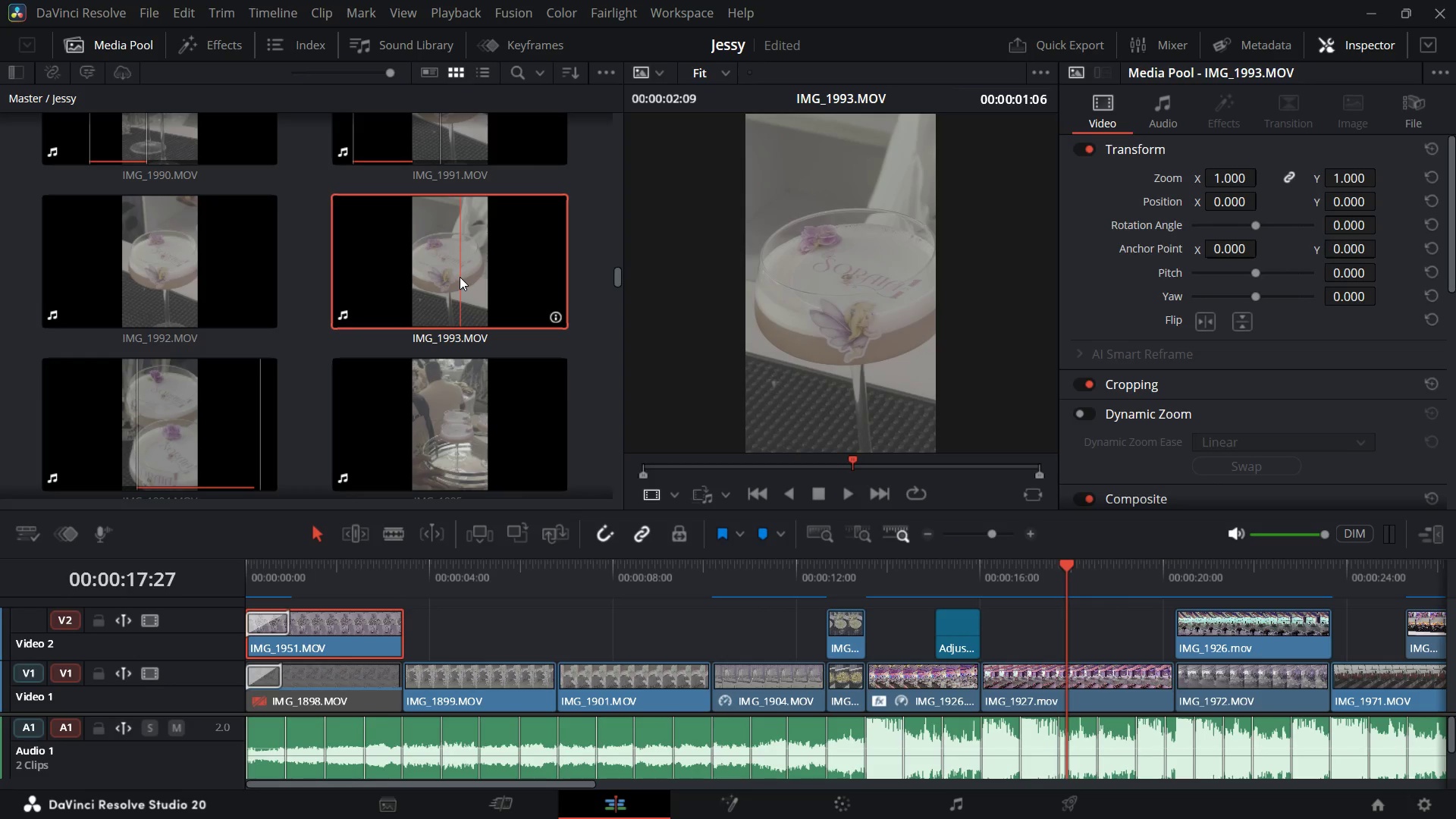 
scroll: coordinate [479, 428], scroll_direction: down, amount: 2.0
 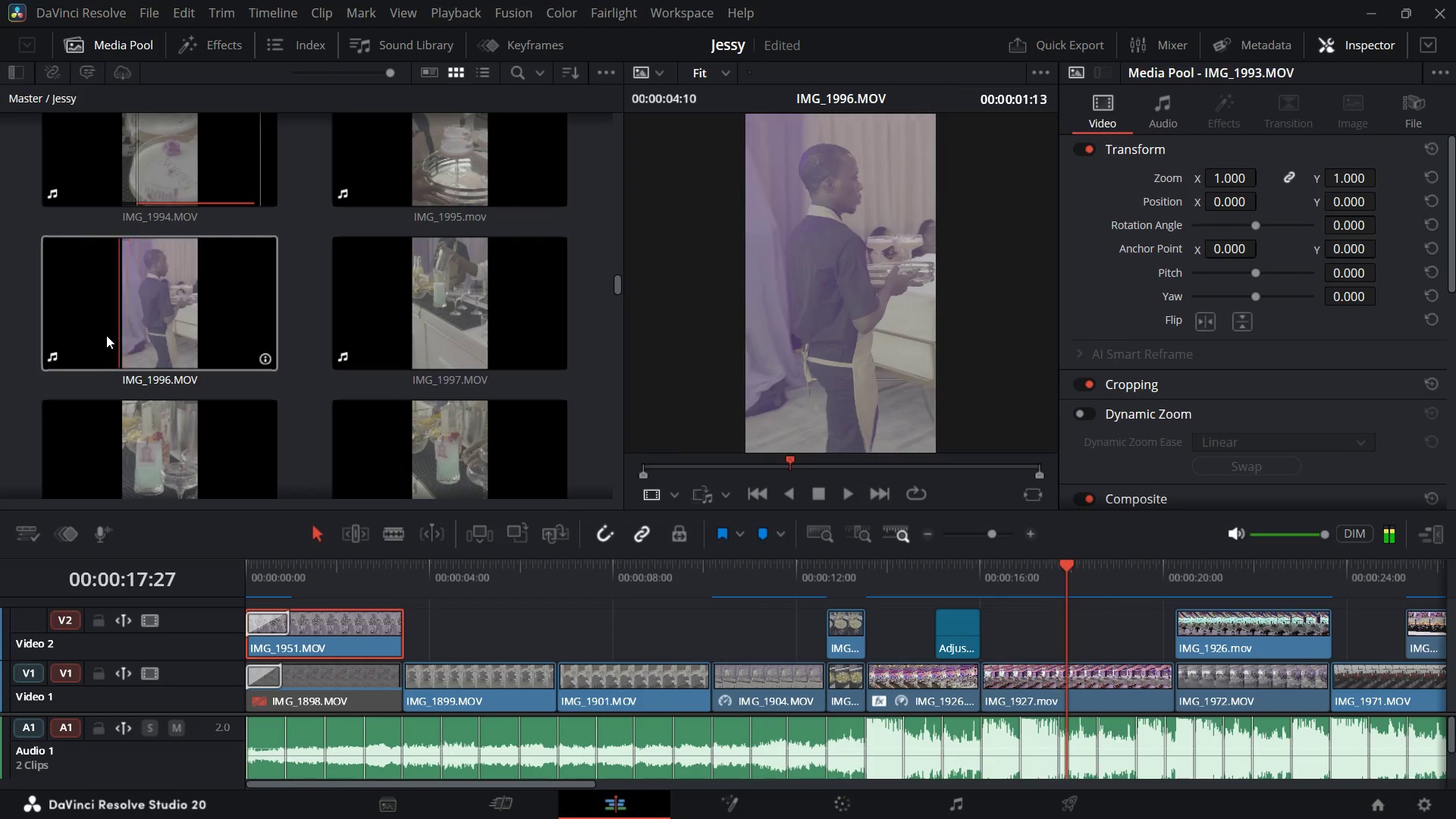 
wait(7.48)
 